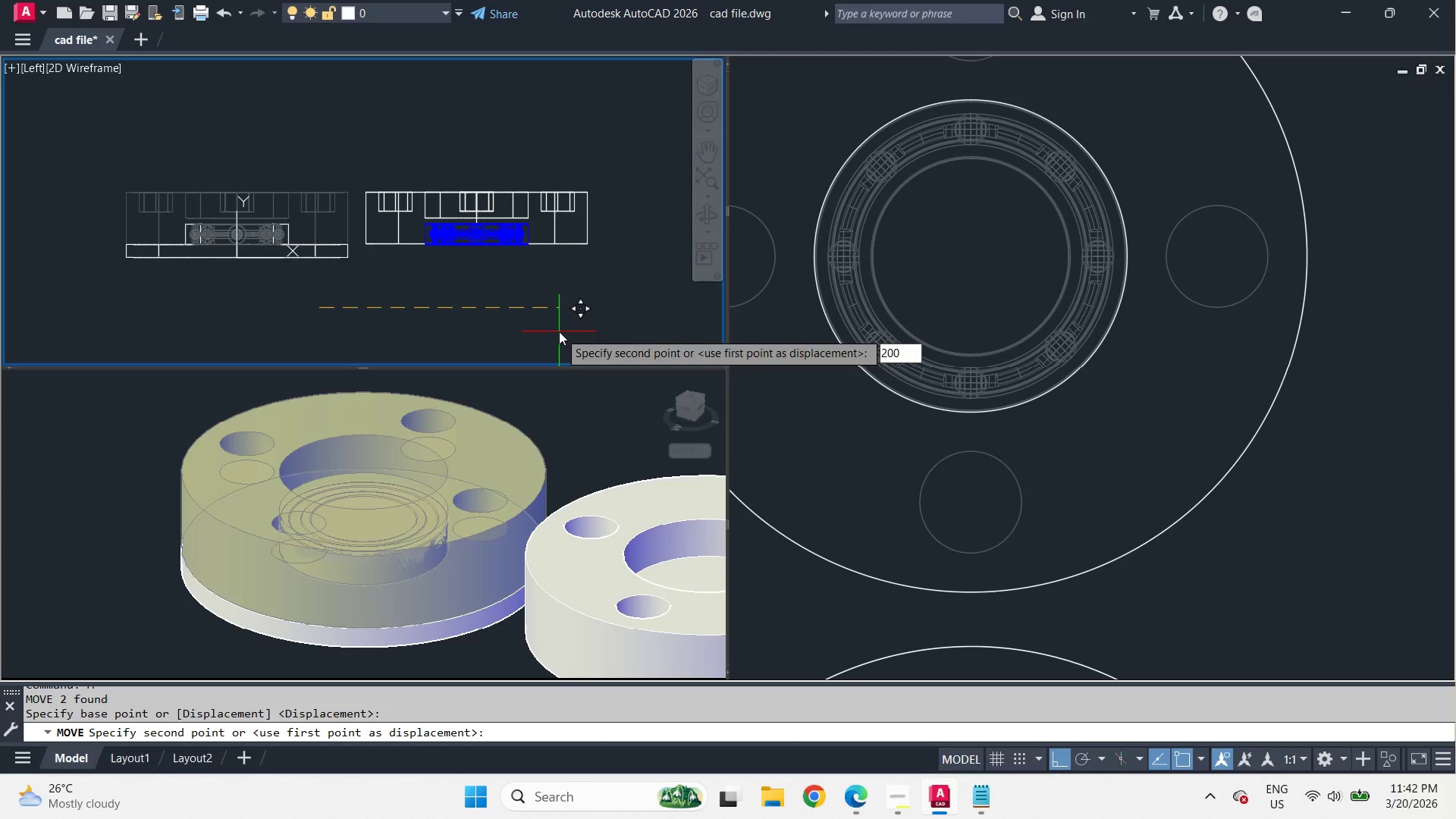 
key(NumpadEnter)
 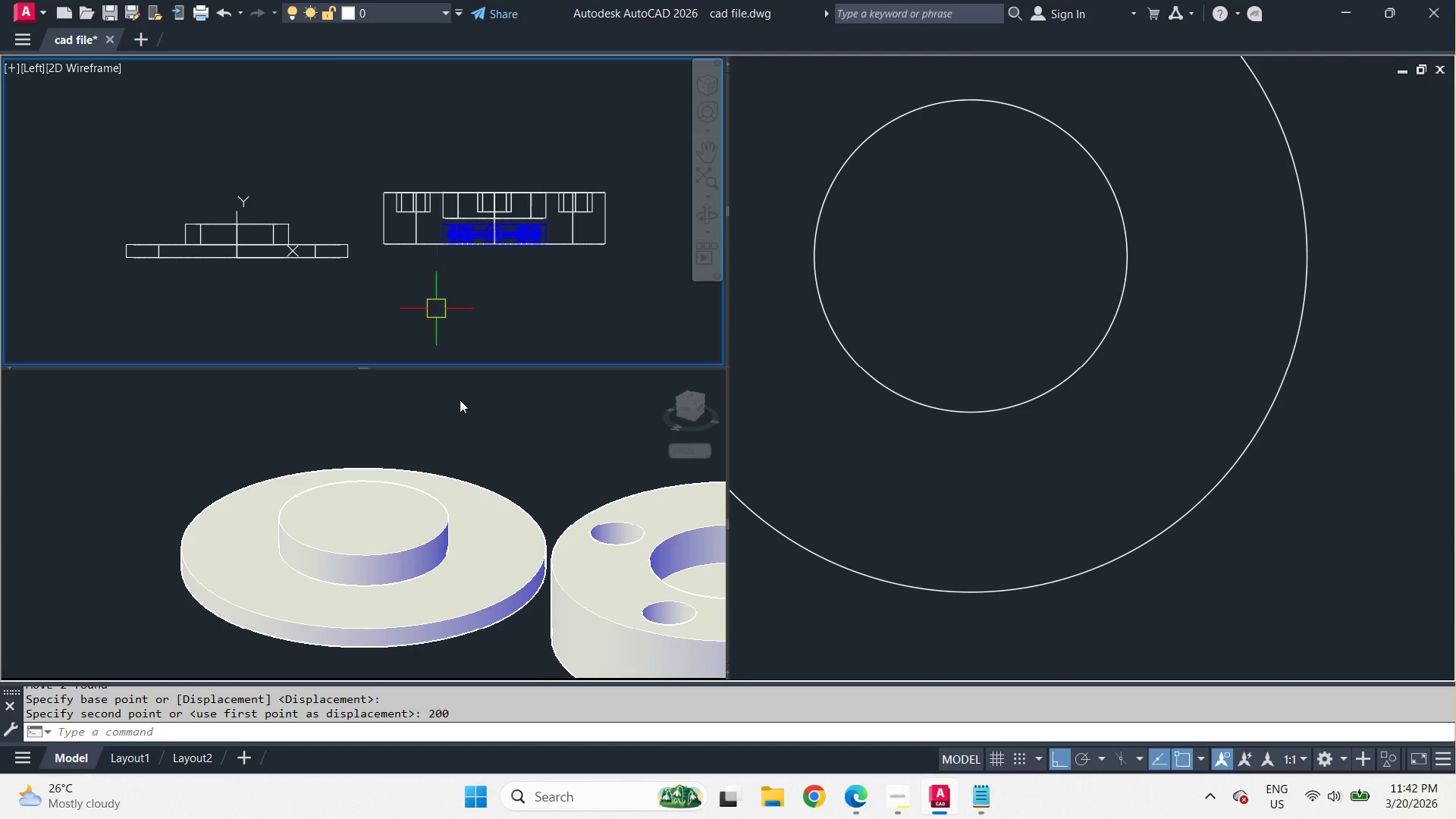 
left_click([491, 461])
 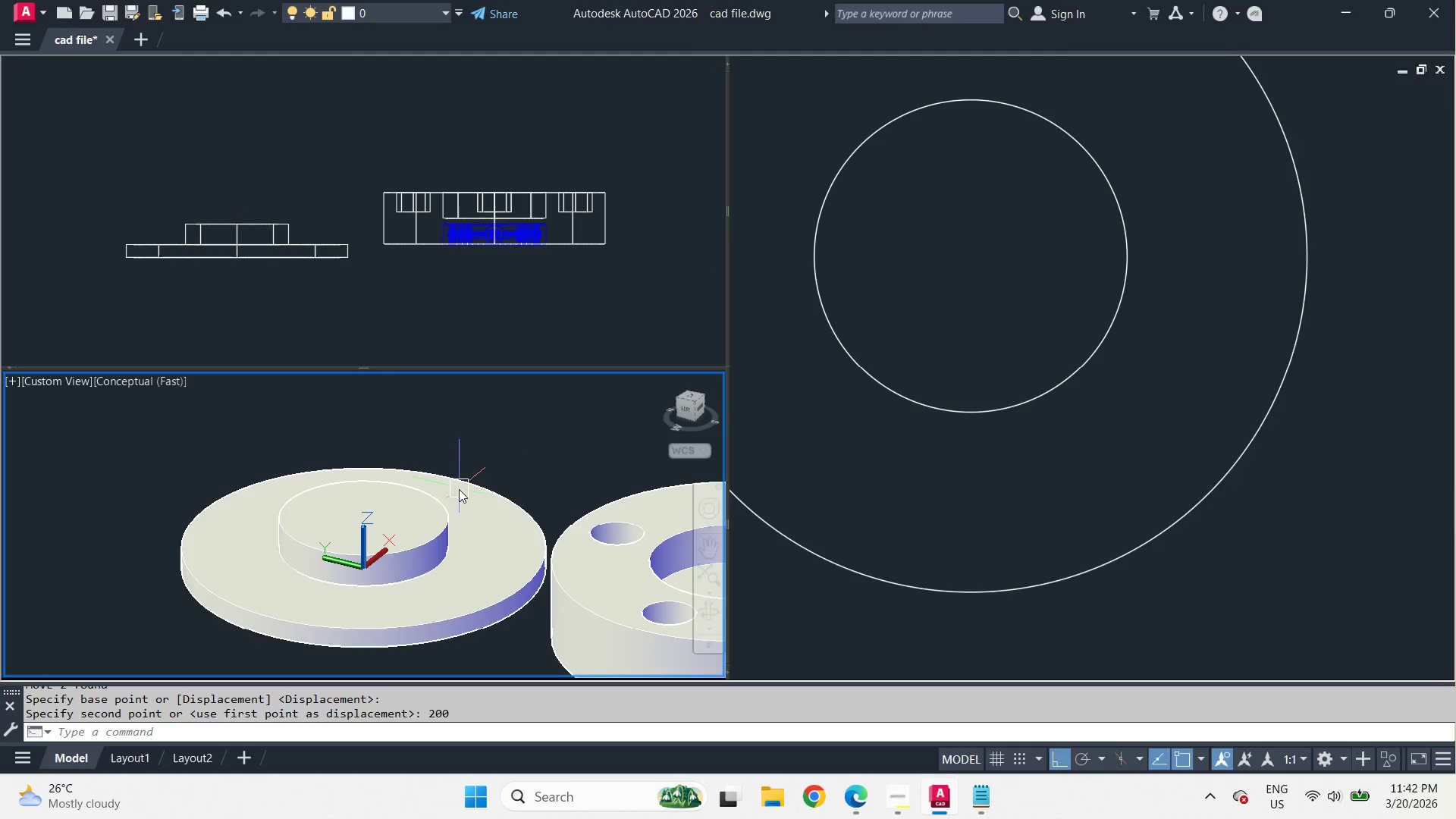 
scroll: coordinate [407, 503], scroll_direction: up, amount: 2.0
 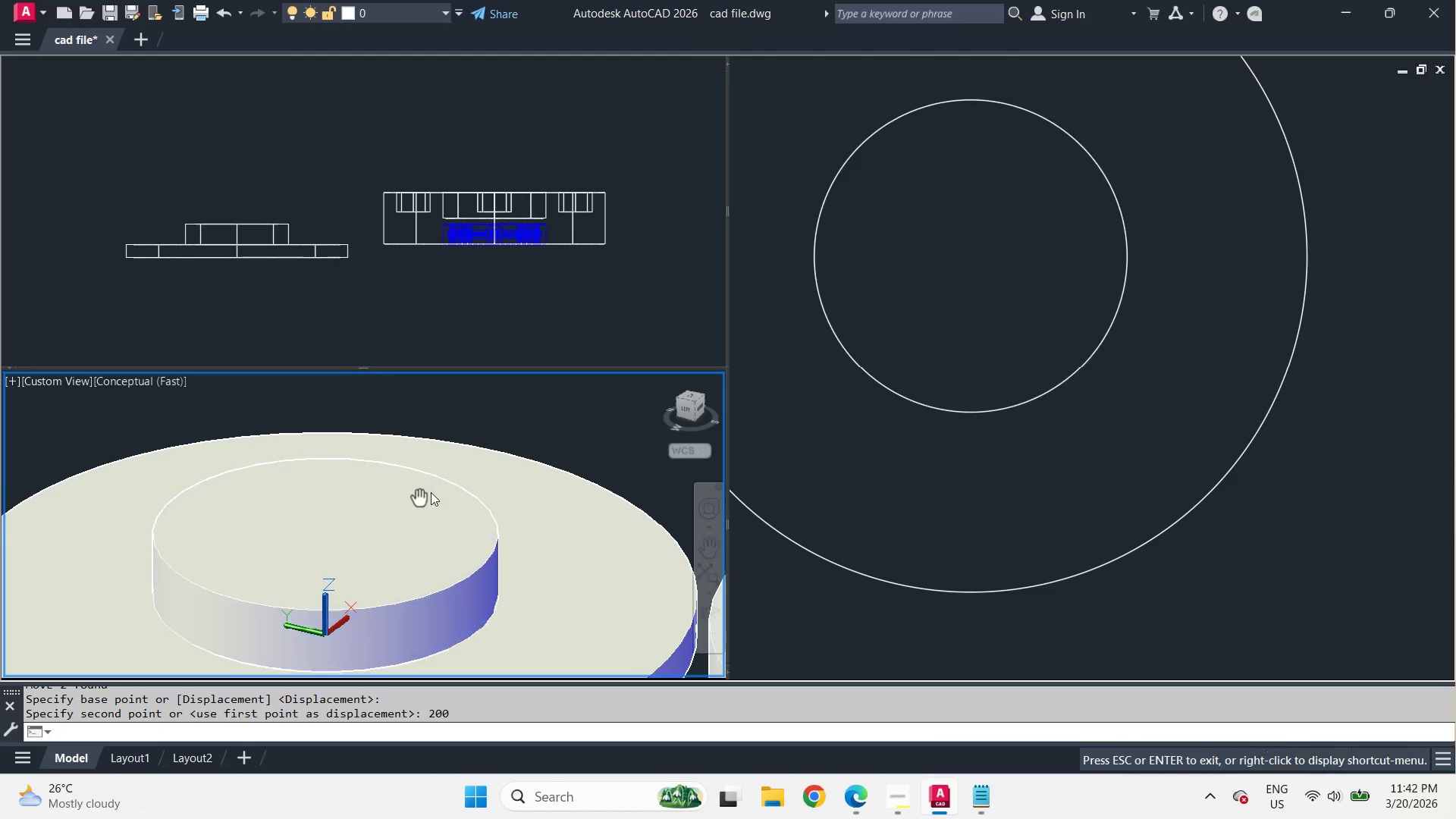 
mouse_move([491, 453])
 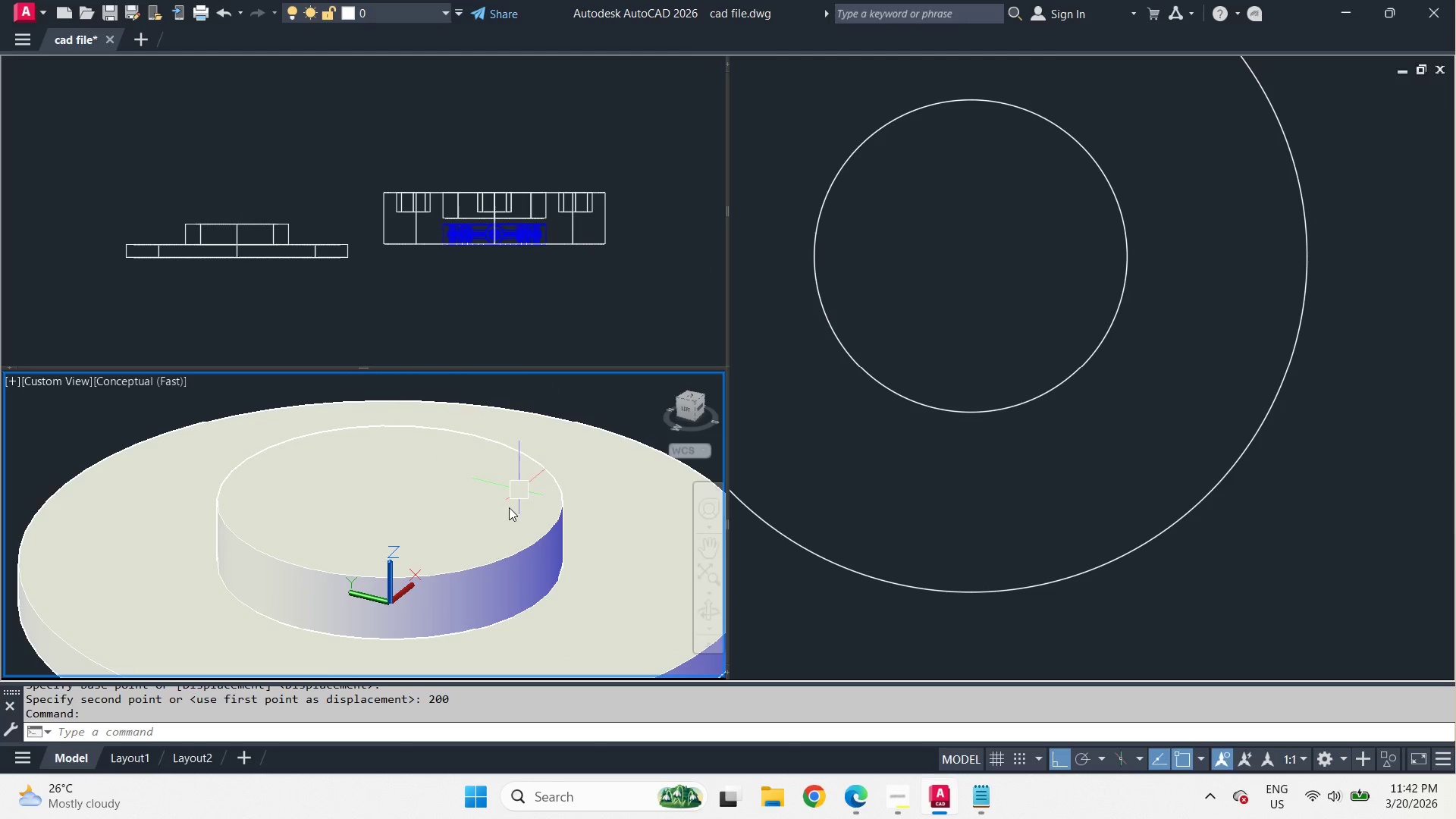 
mouse_move([531, 512])
 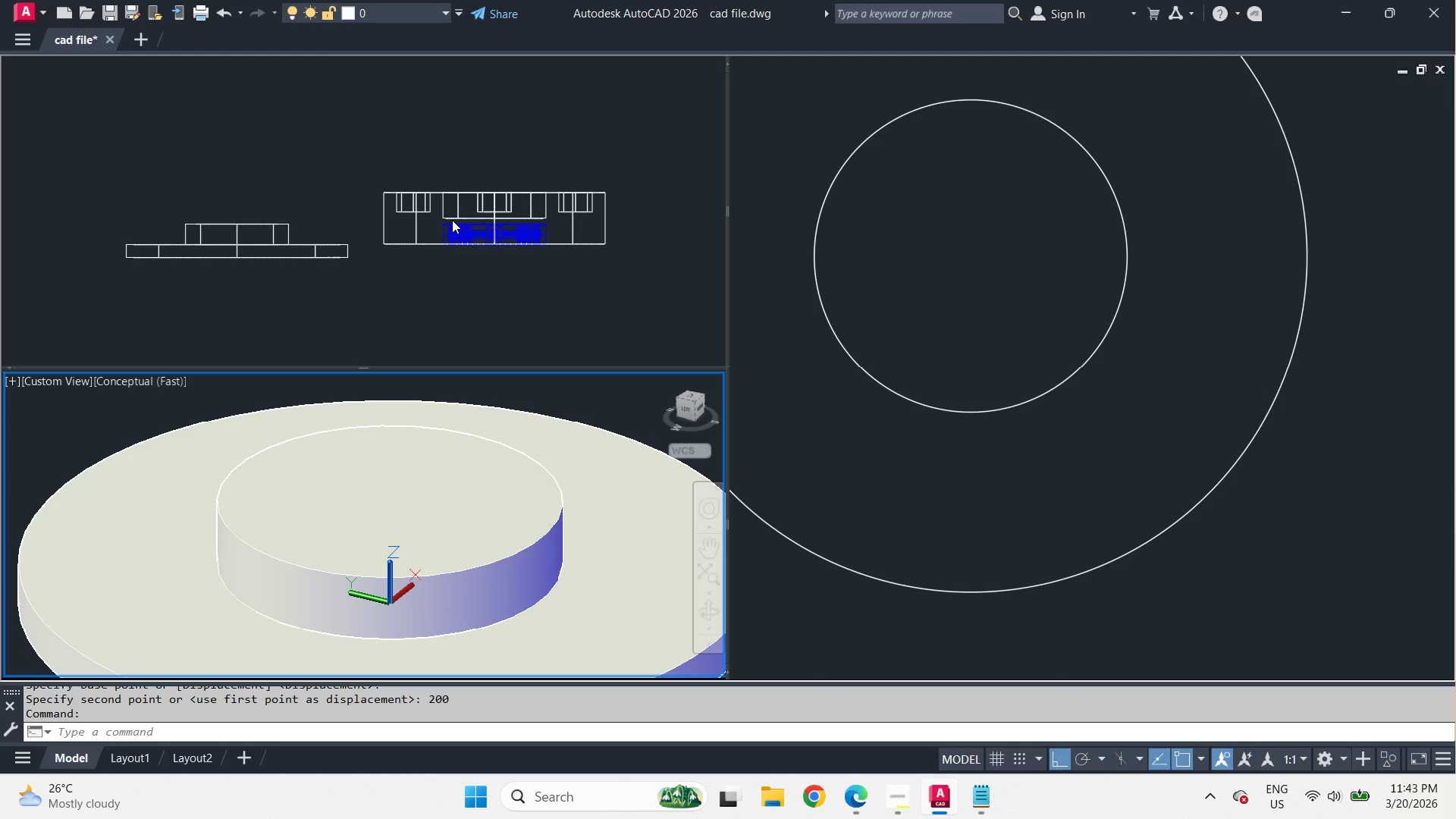 
left_click([430, 240])
 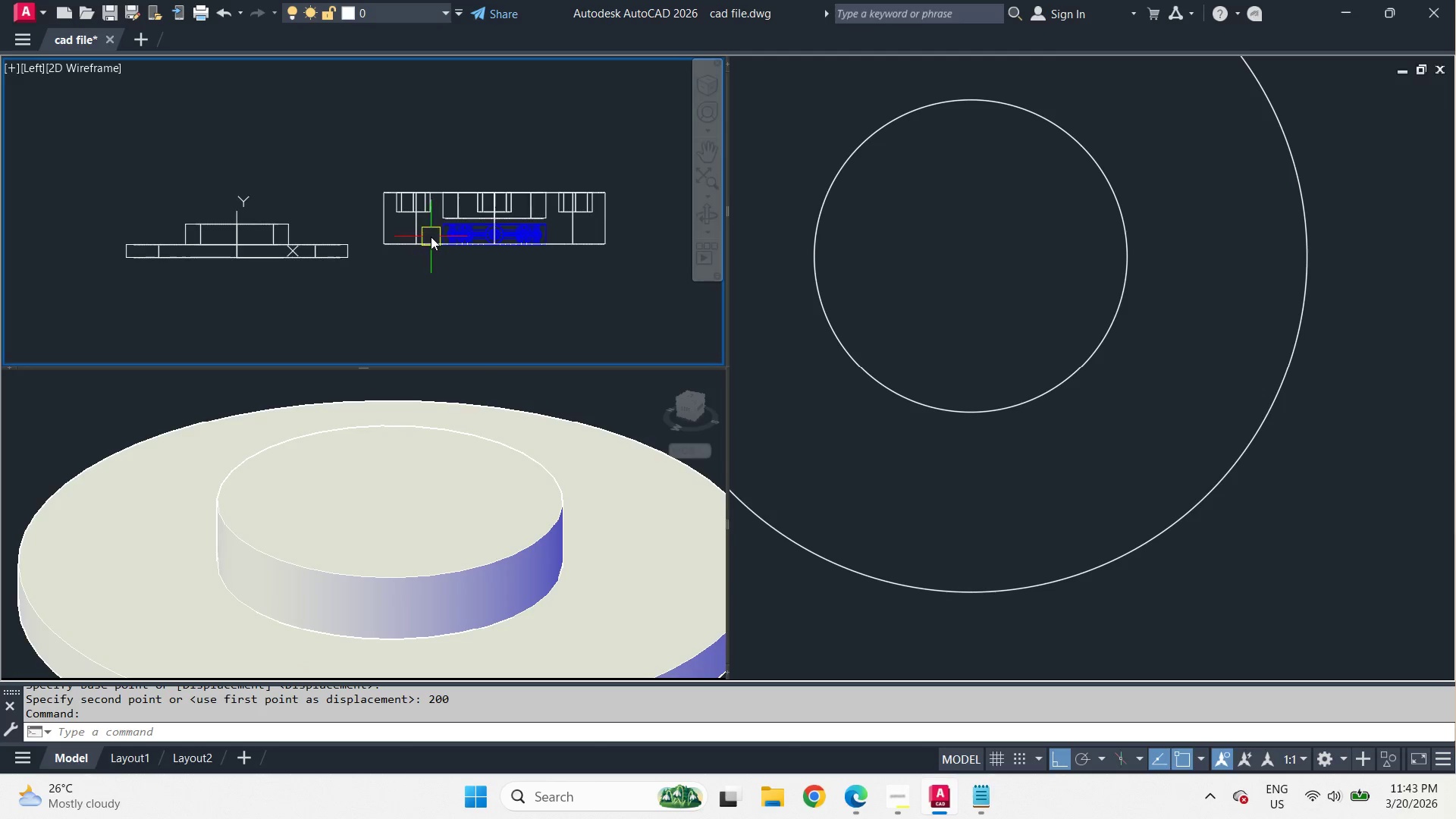 
scroll: coordinate [457, 279], scroll_direction: up, amount: 8.0
 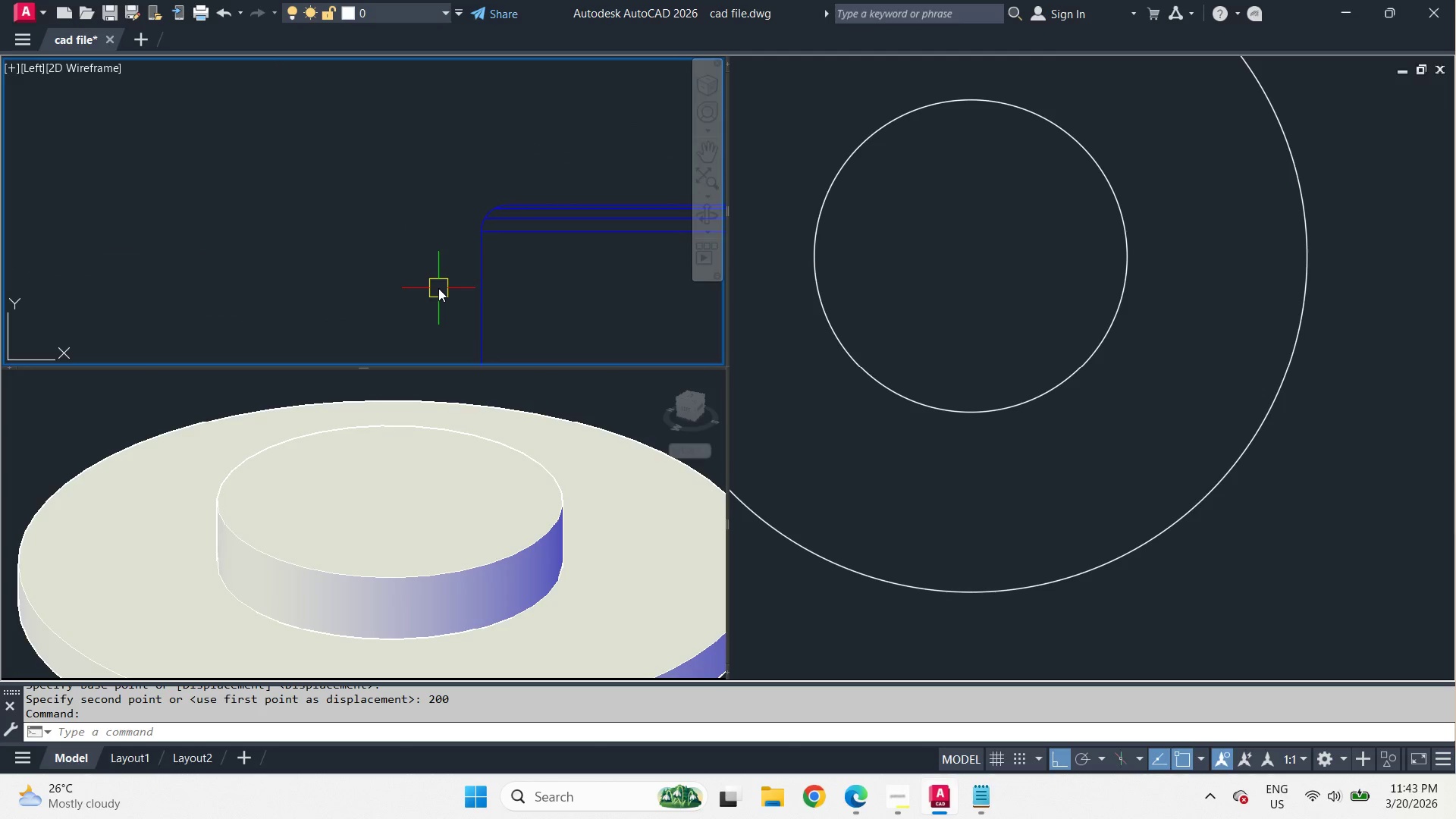 
type(DI )
 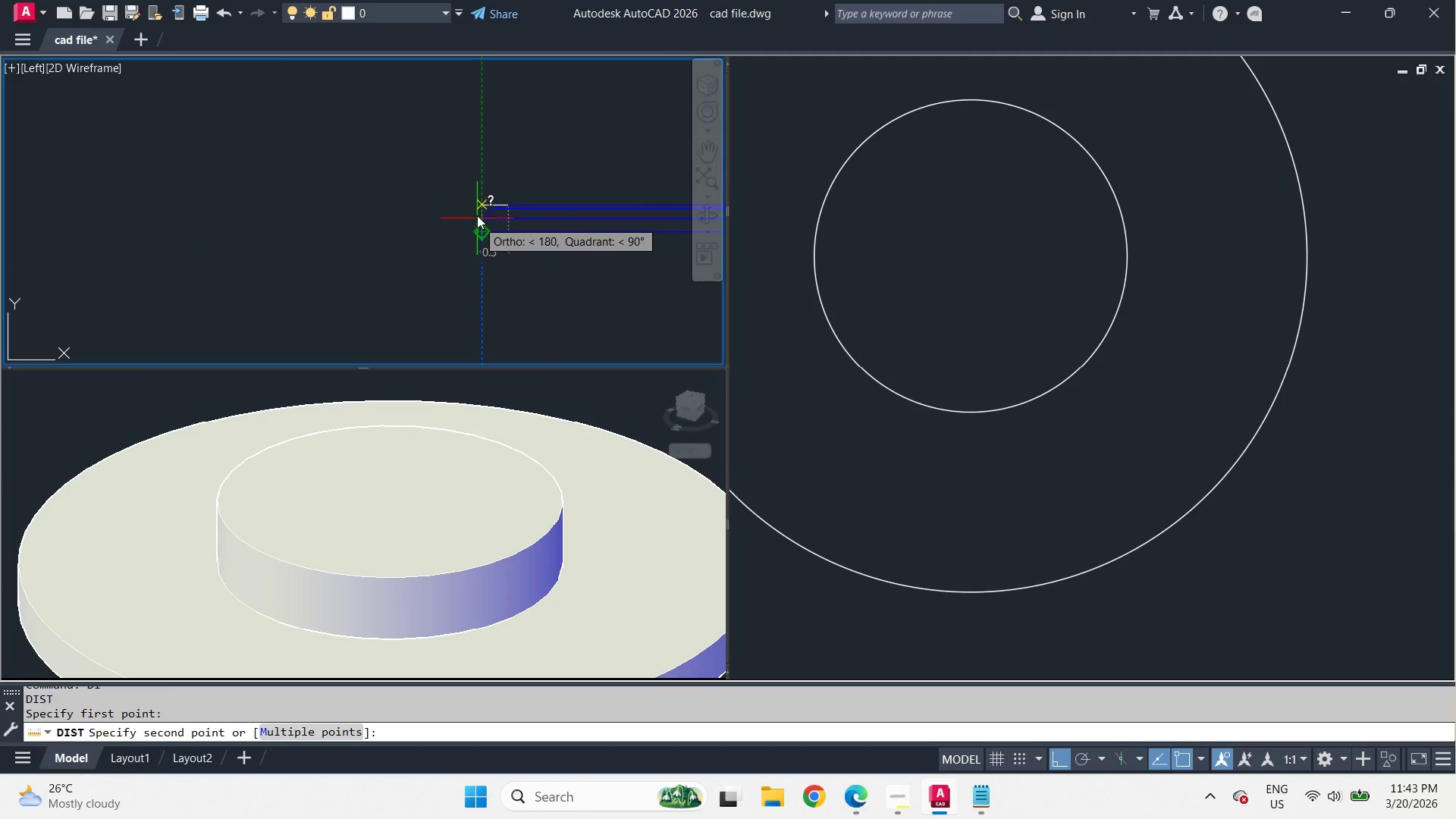 
key(Escape)
 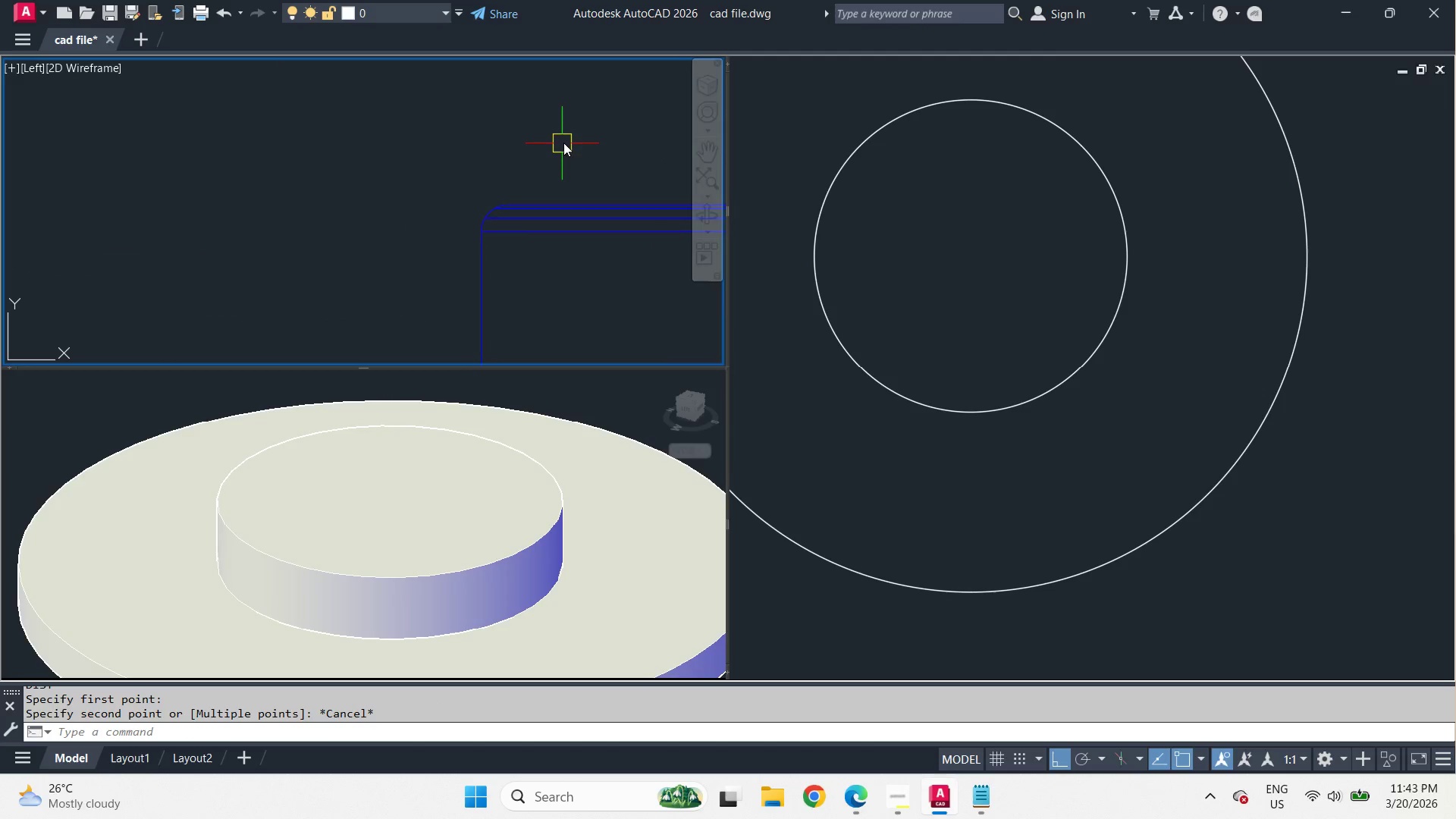 
scroll: coordinate [564, 140], scroll_direction: down, amount: 6.0
 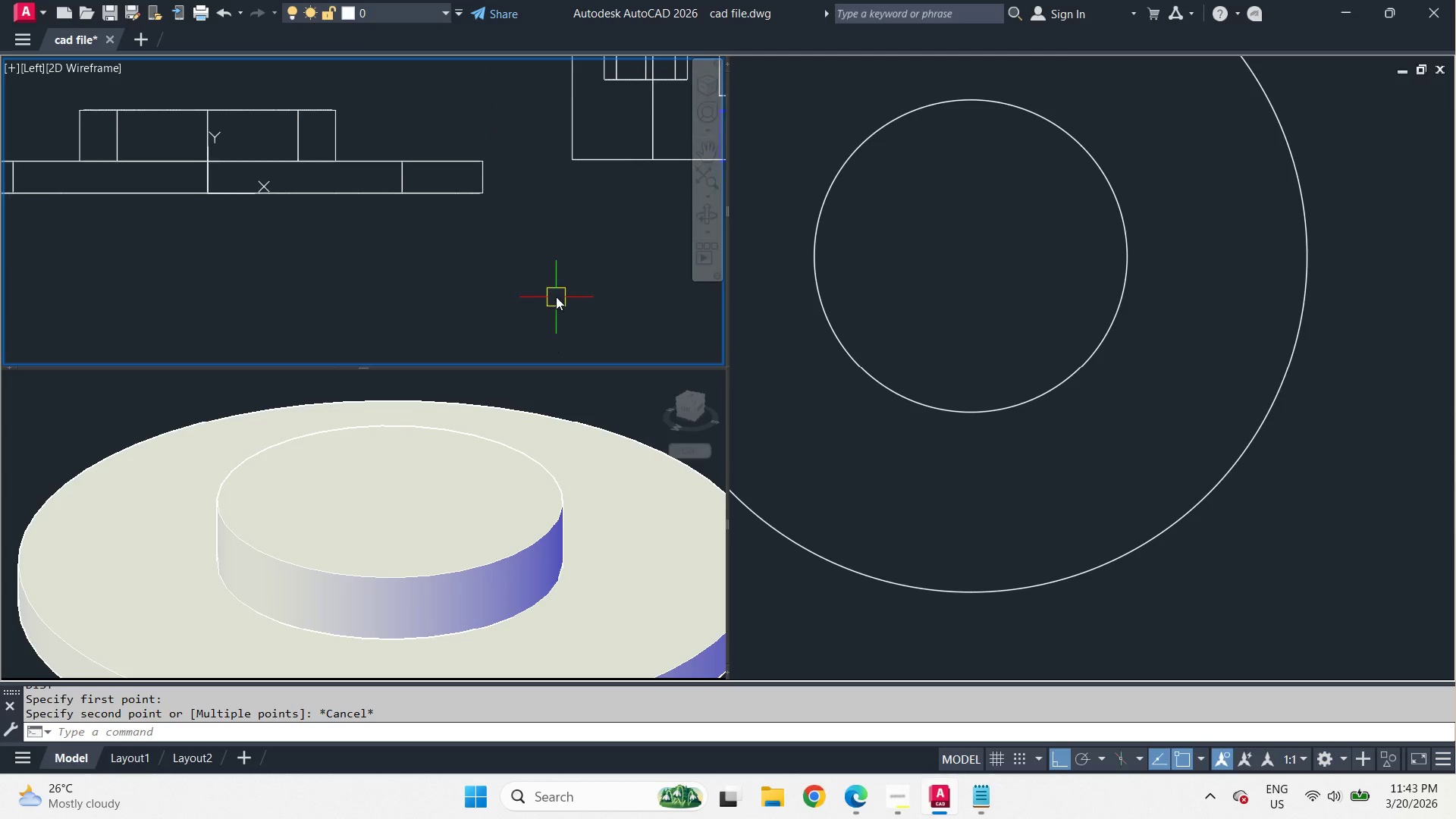 
left_click([556, 391])
 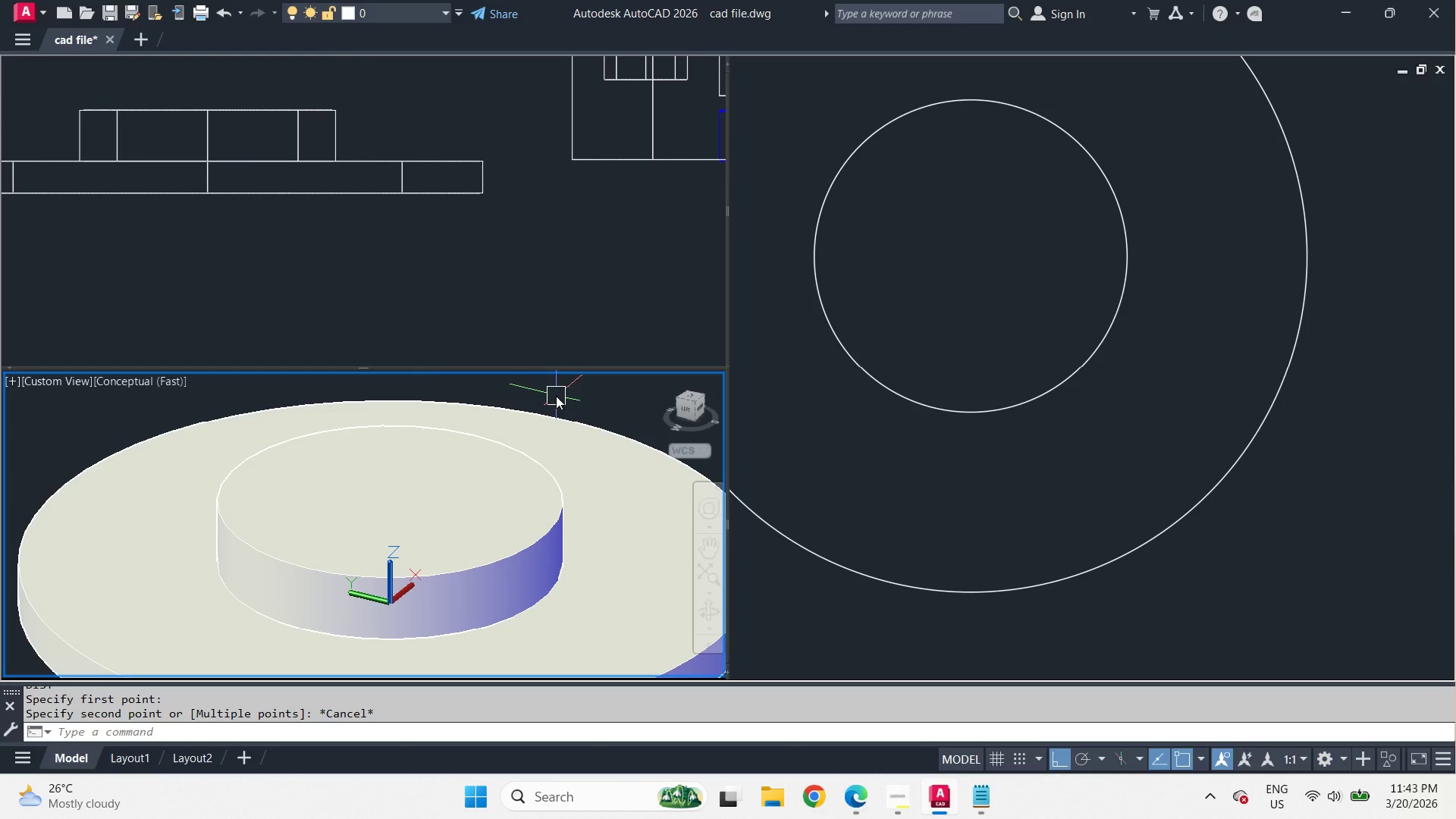 
type(FIL)
 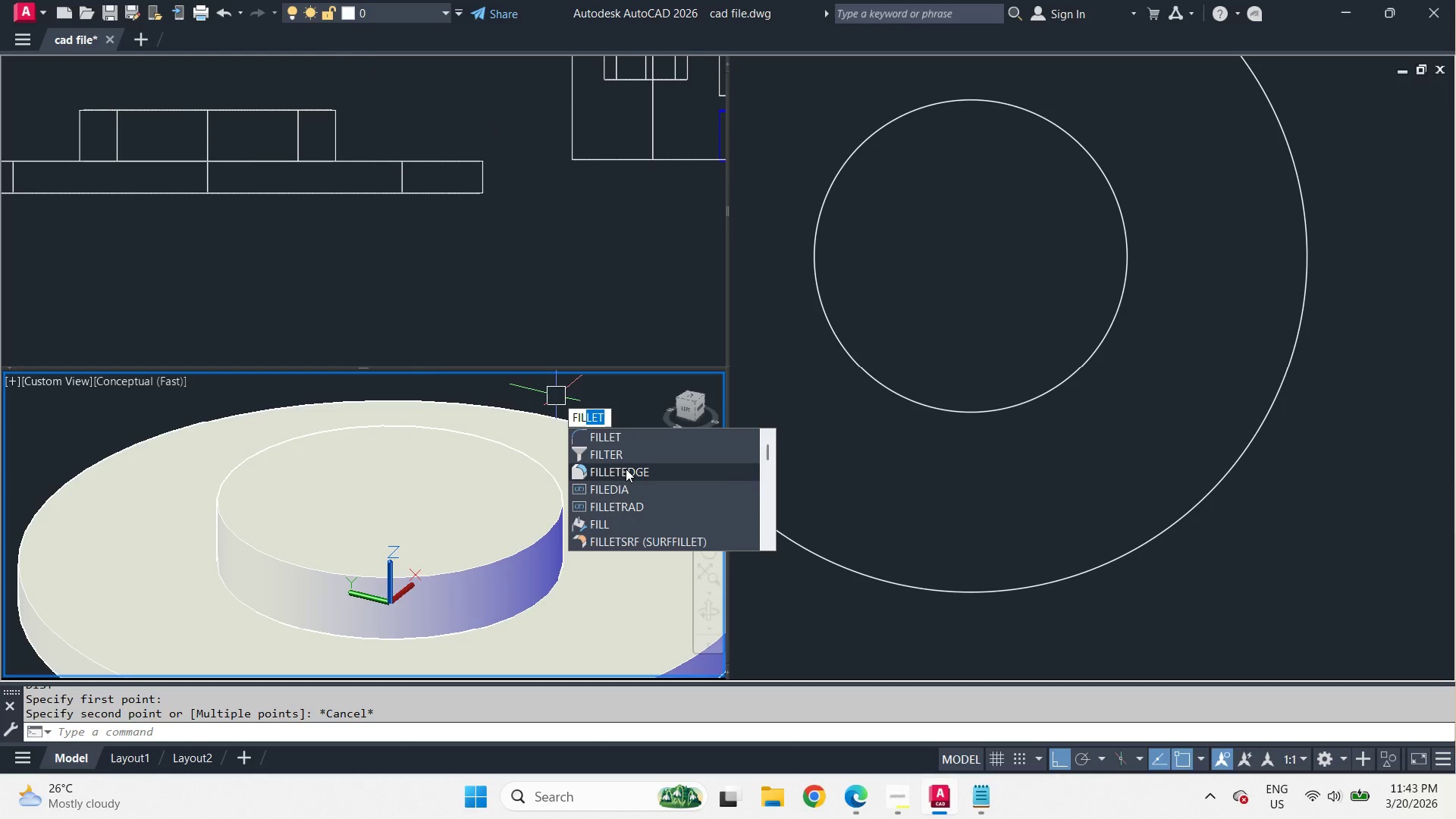 
left_click([626, 469])
 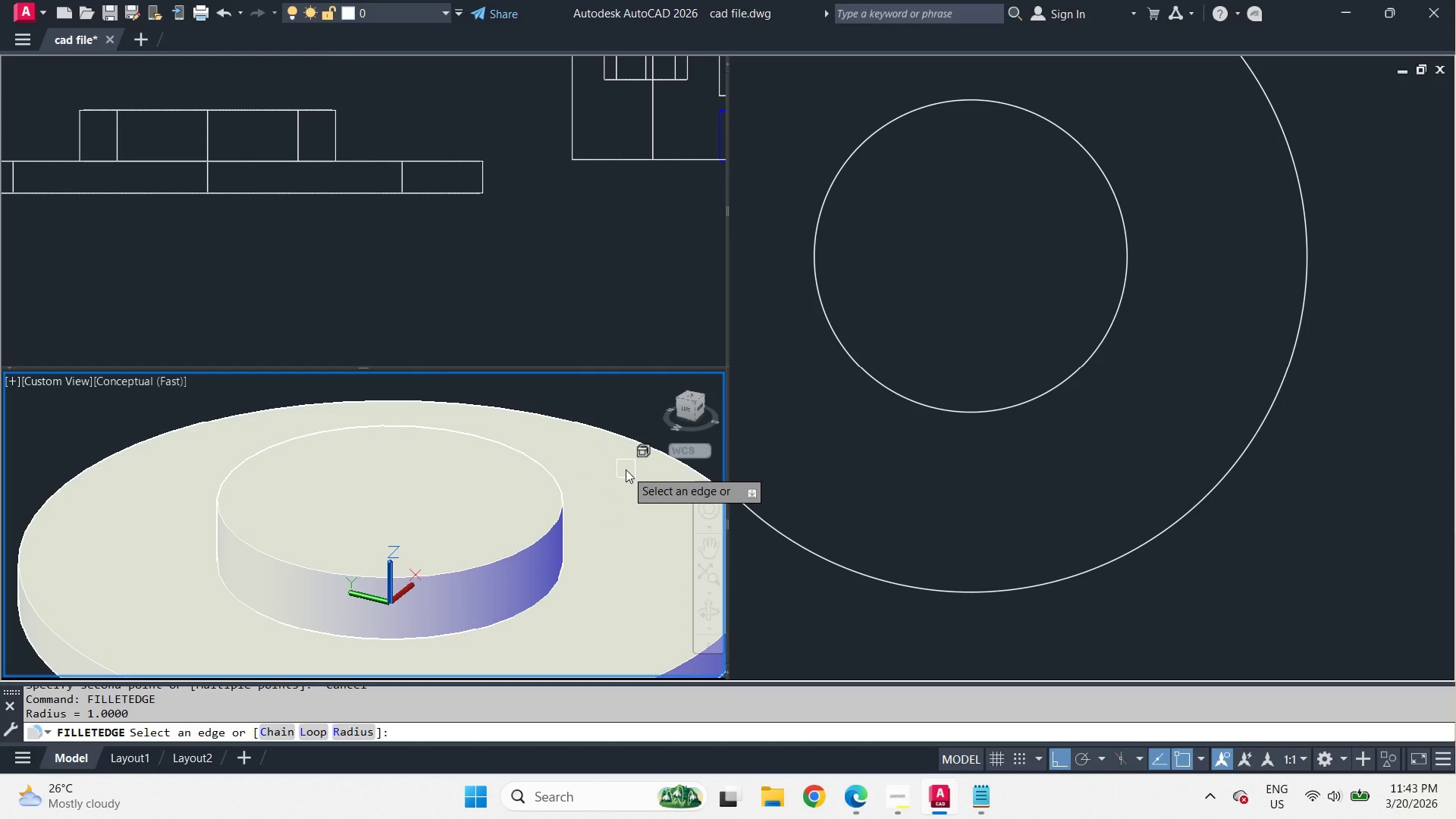 
key(R)
 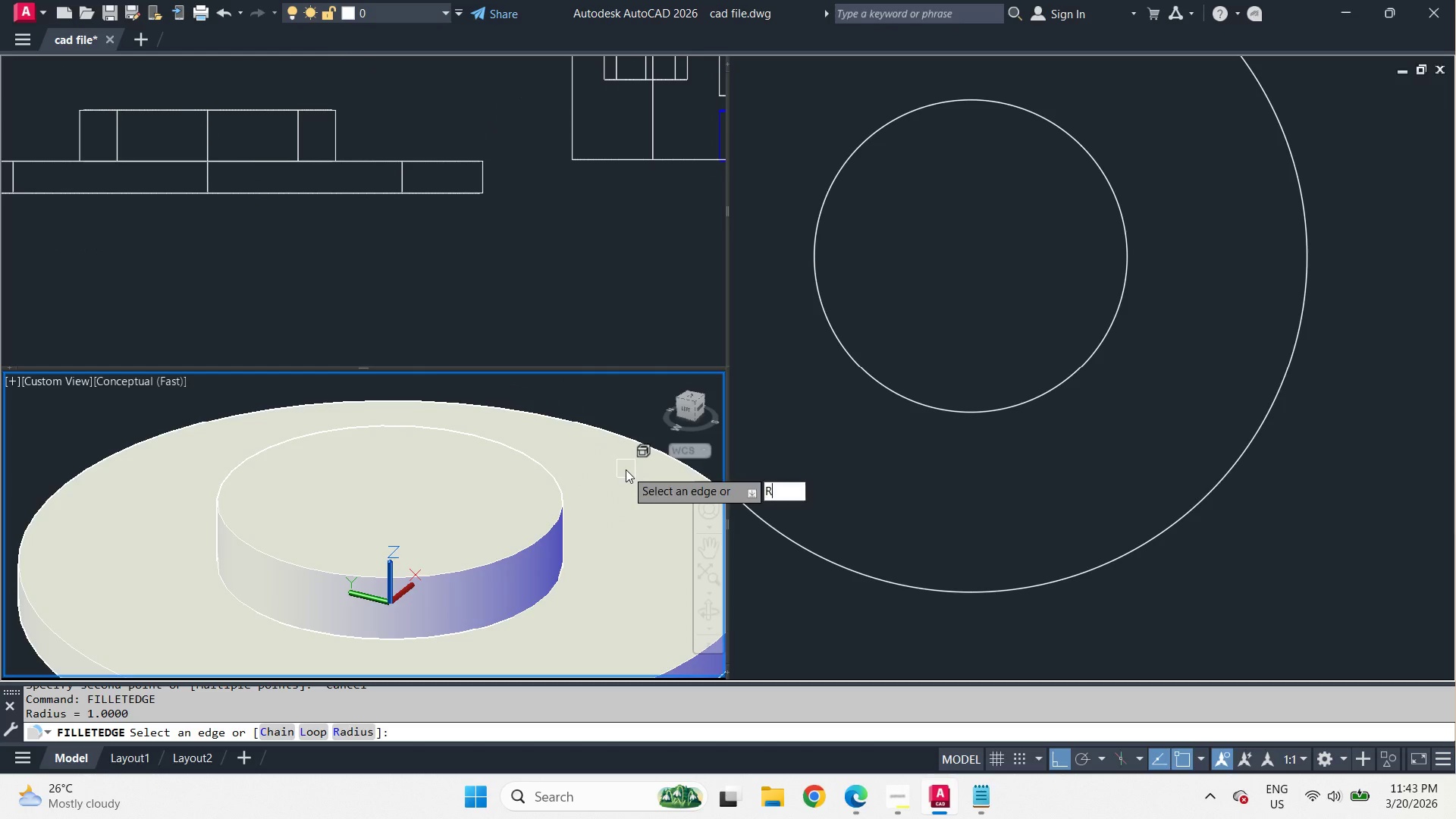 
key(Space)
 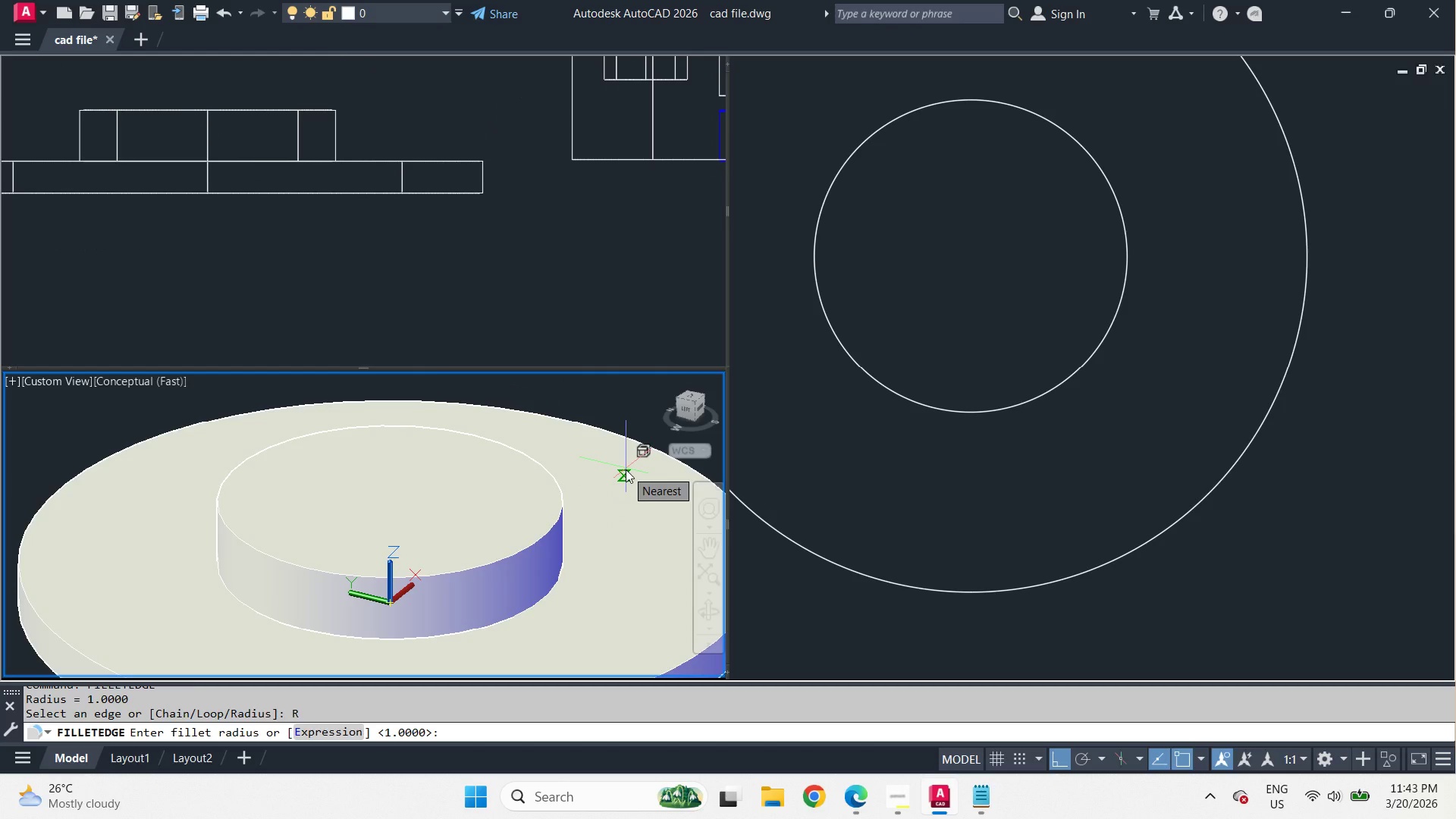 
key(NumpadDecimal)
 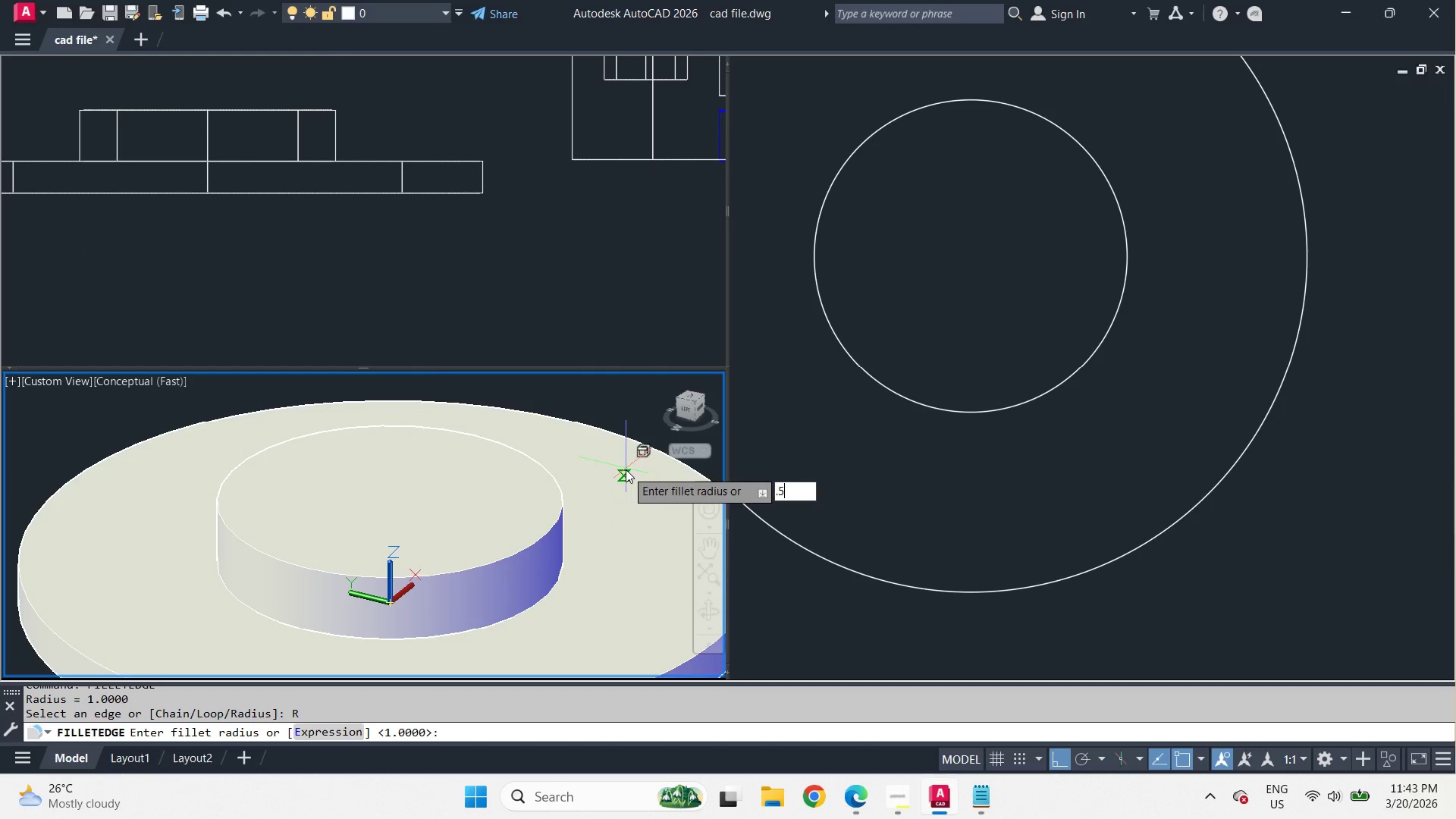 
key(Numpad5)
 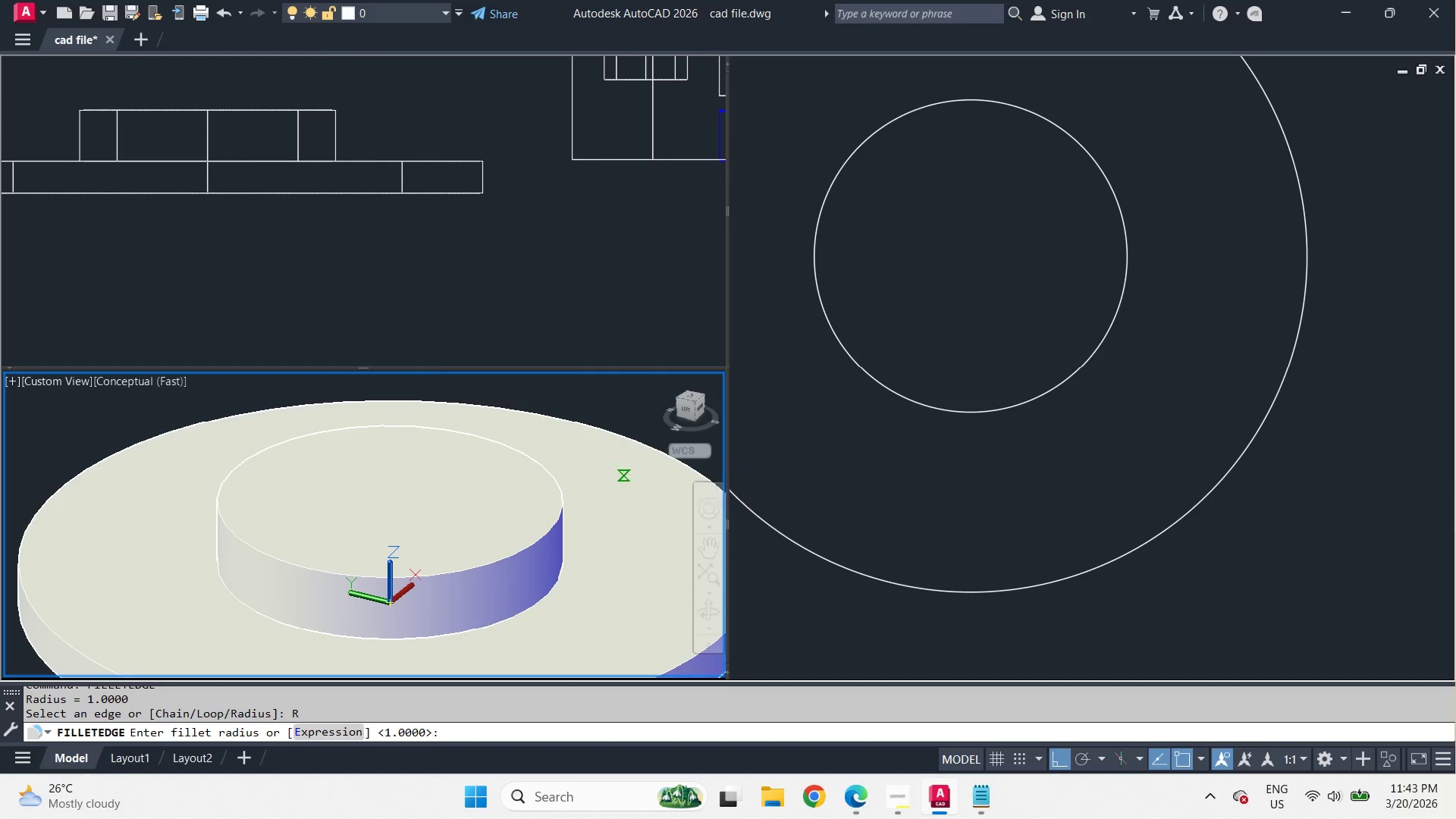 
key(NumpadEnter)
 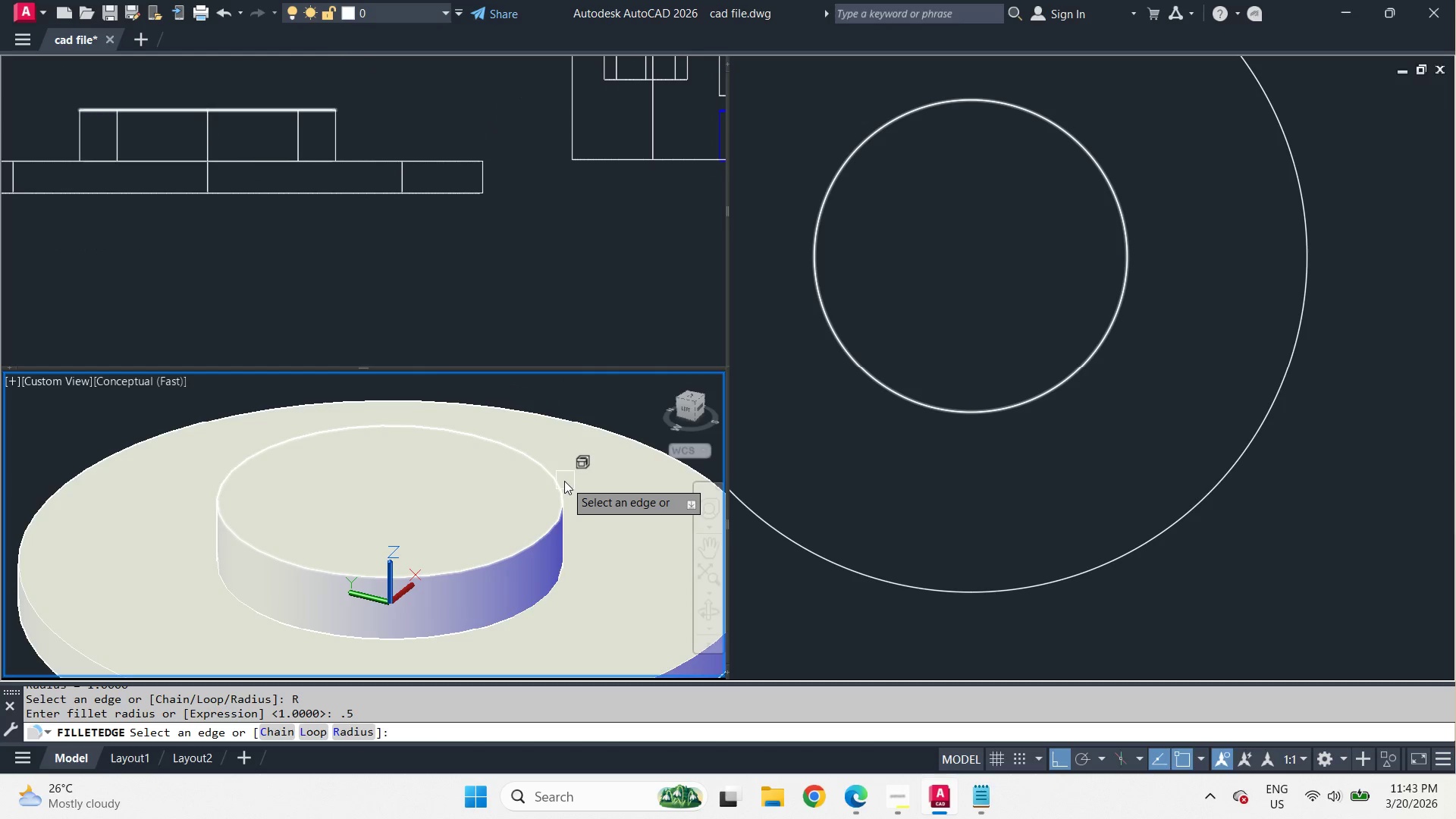 
left_click([562, 480])
 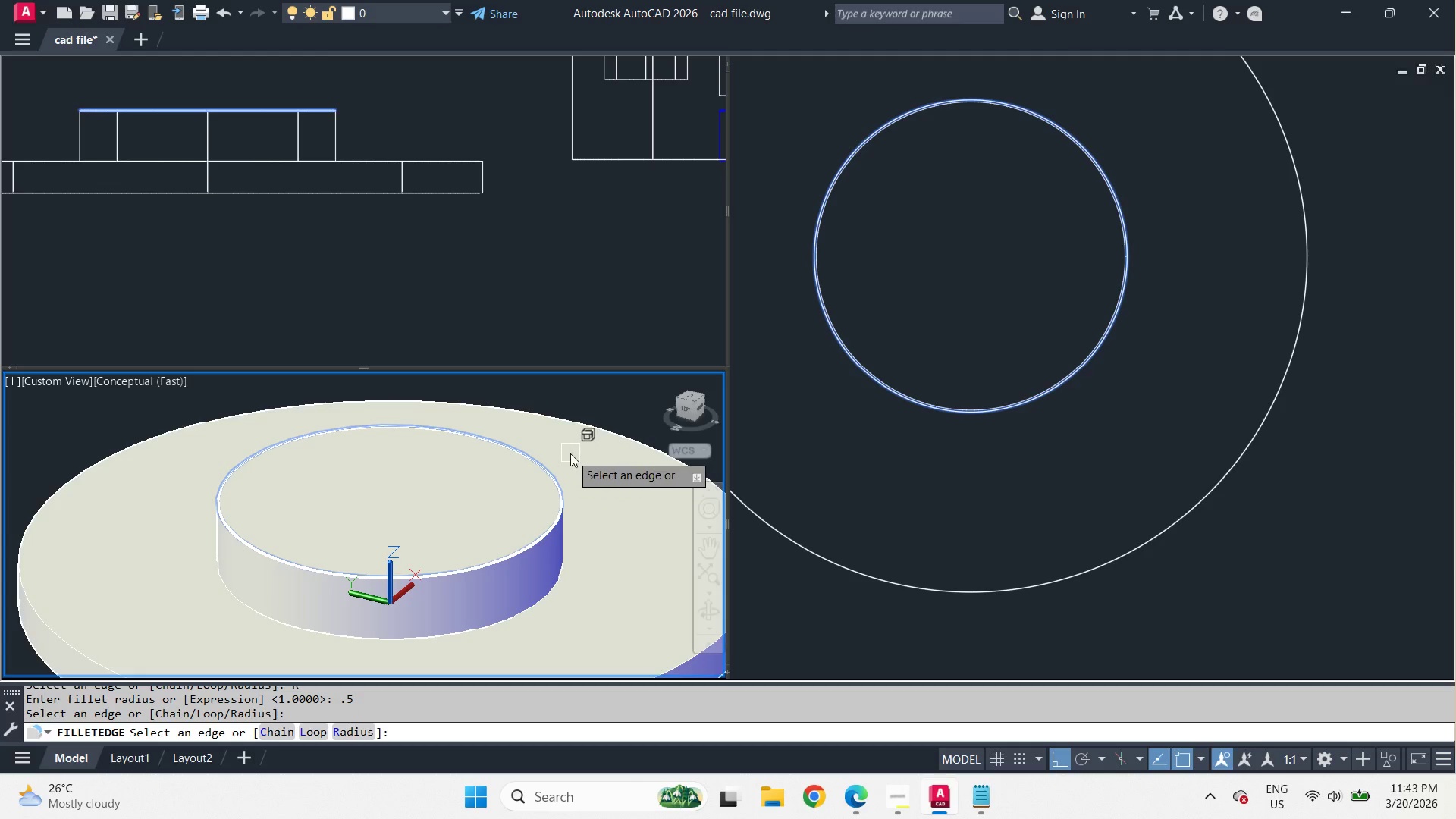 
key(Space)
 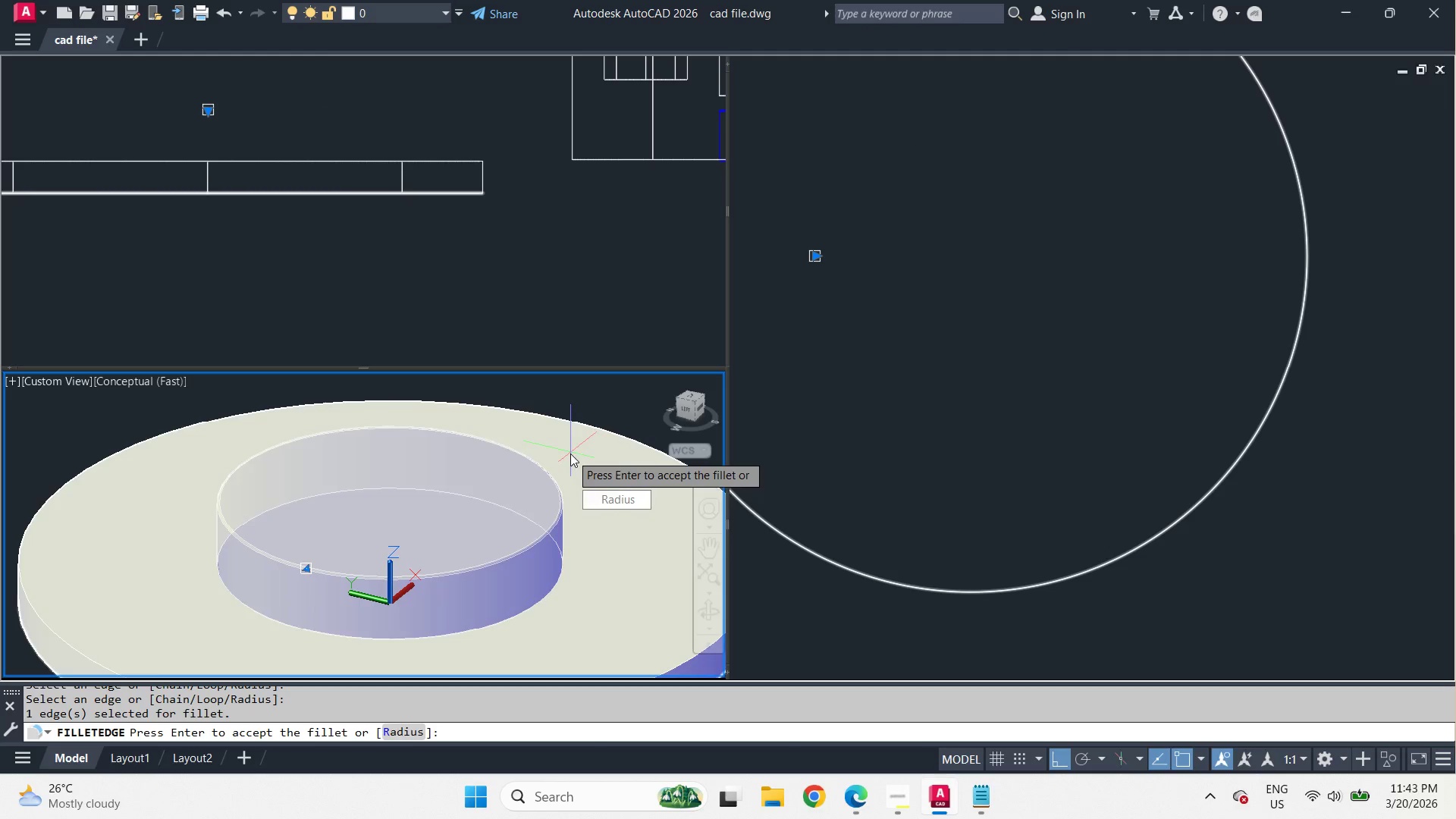 
key(Space)
 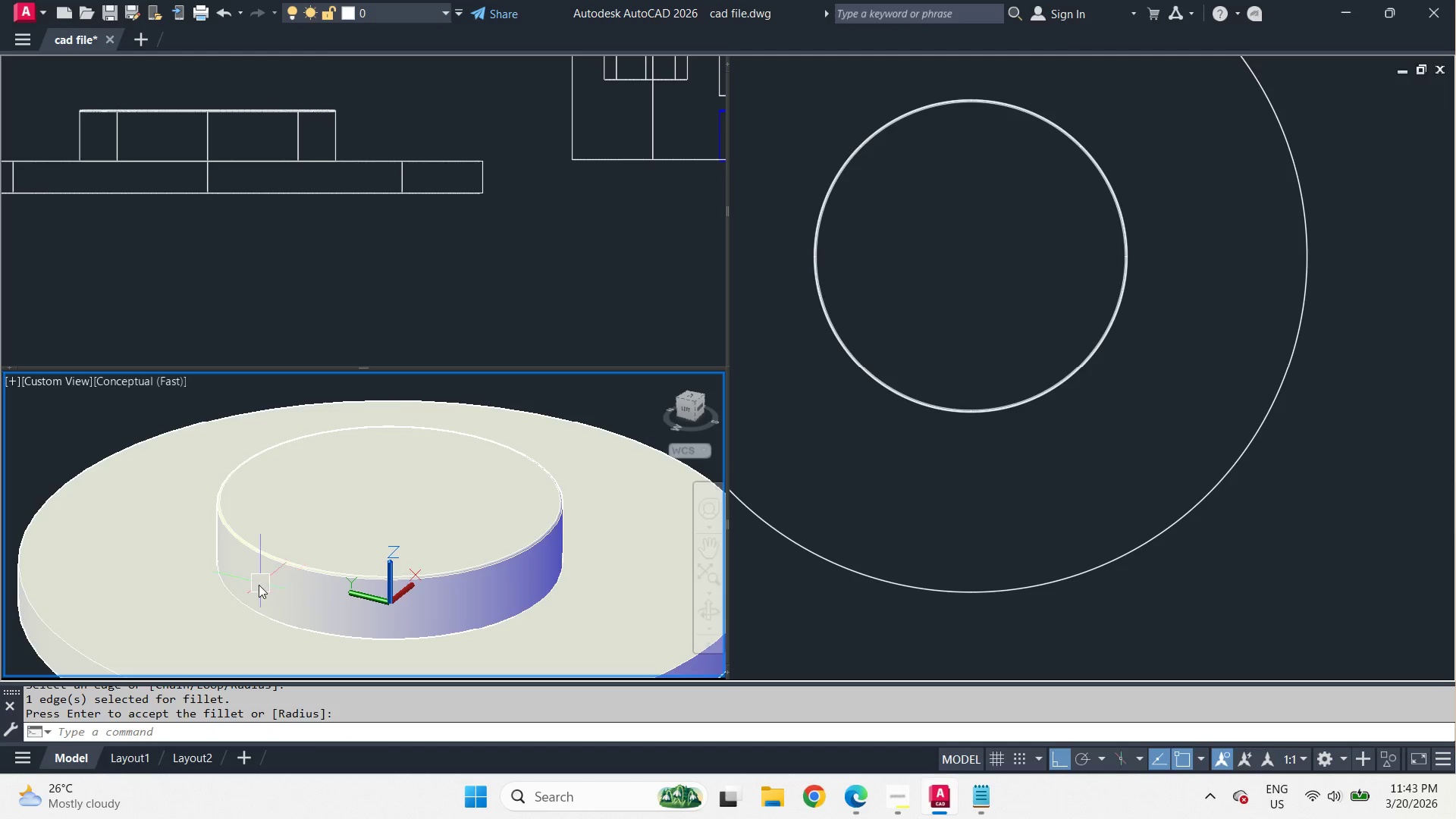 
scroll: coordinate [244, 577], scroll_direction: up, amount: 3.0
 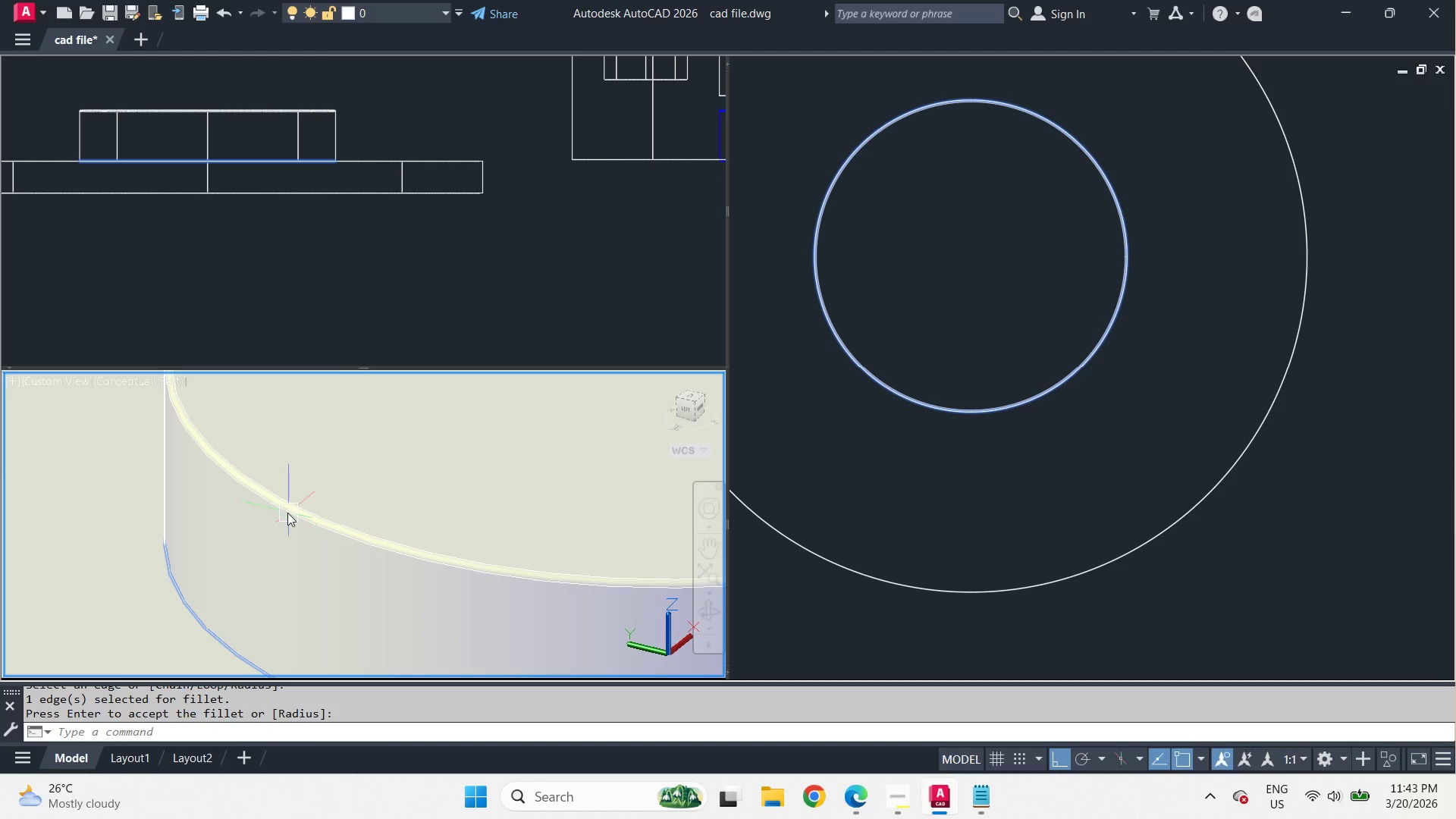 
scroll: coordinate [309, 504], scroll_direction: down, amount: 5.0
 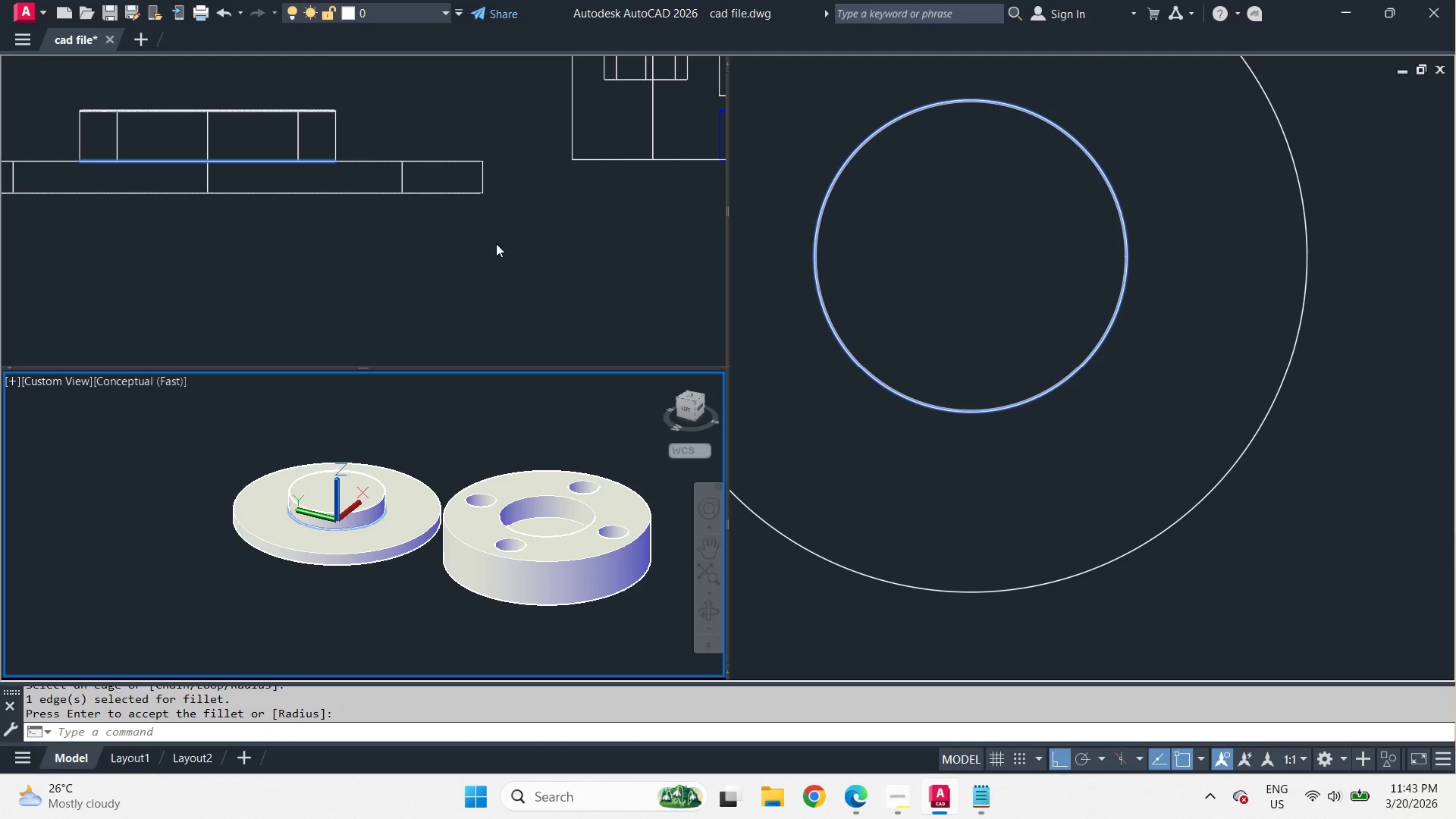 
left_click([500, 235])
 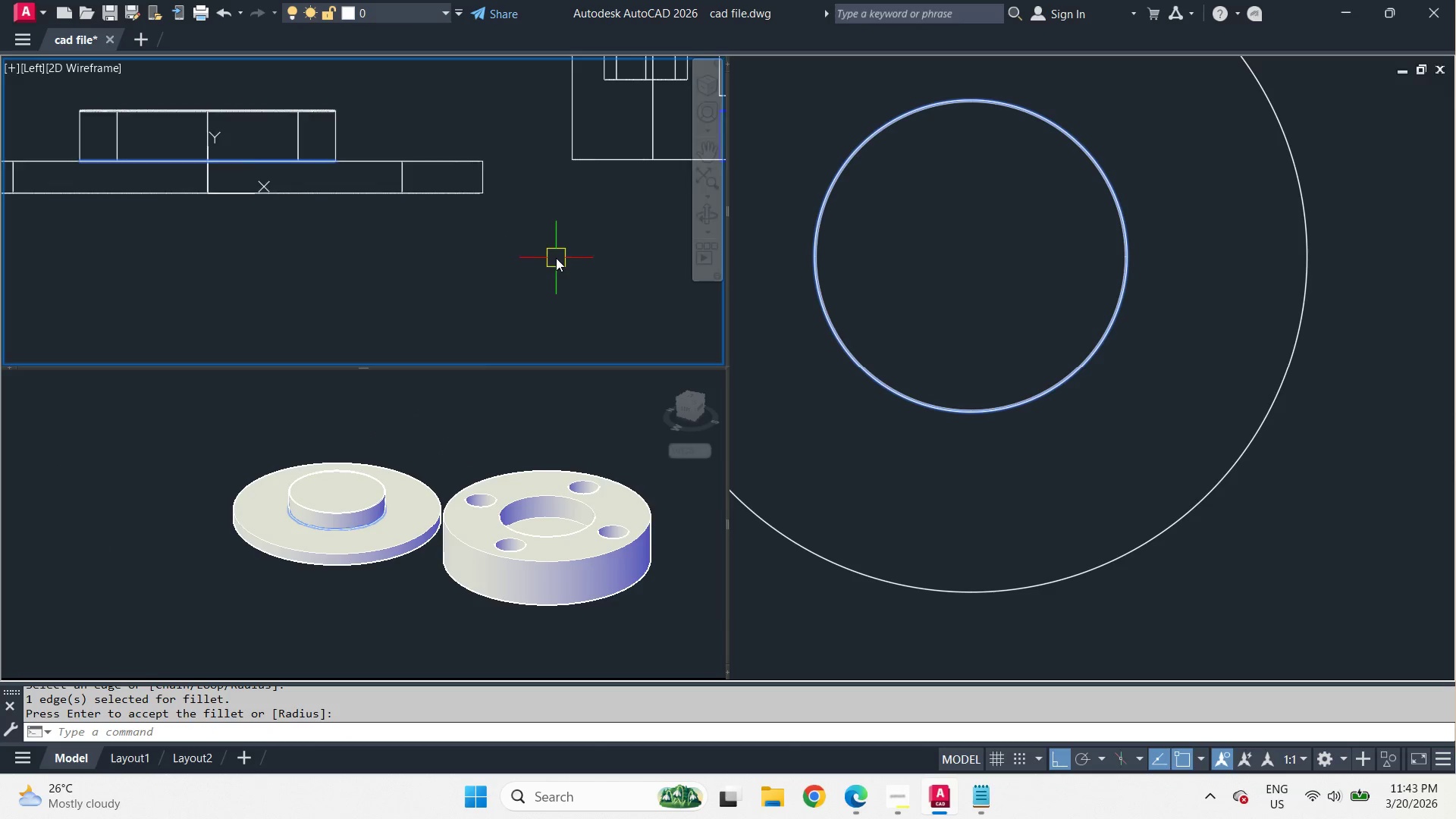 
left_click([587, 213])
 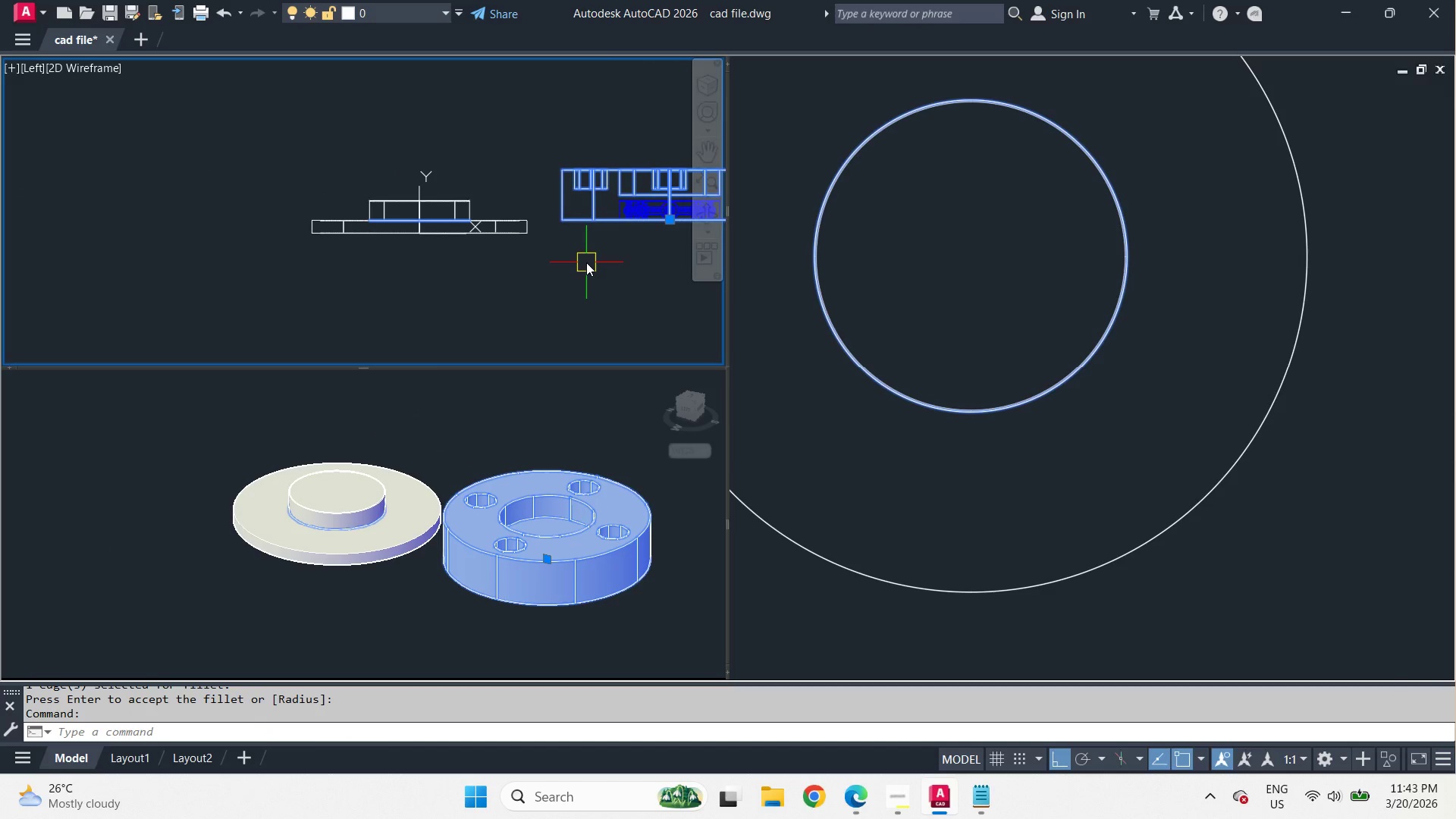 
scroll: coordinate [556, 259], scroll_direction: down, amount: 2.0
 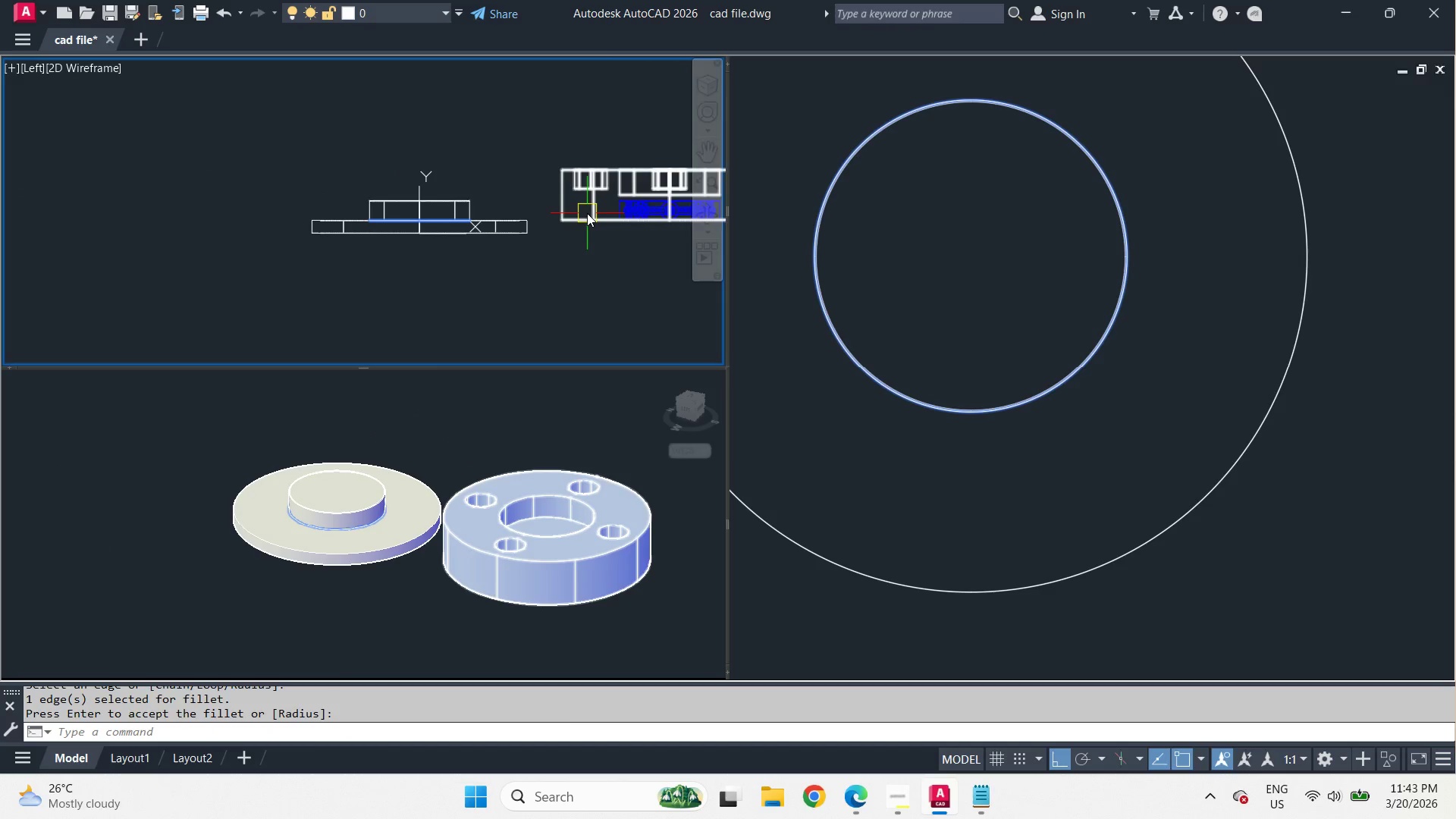 
type(CO )
 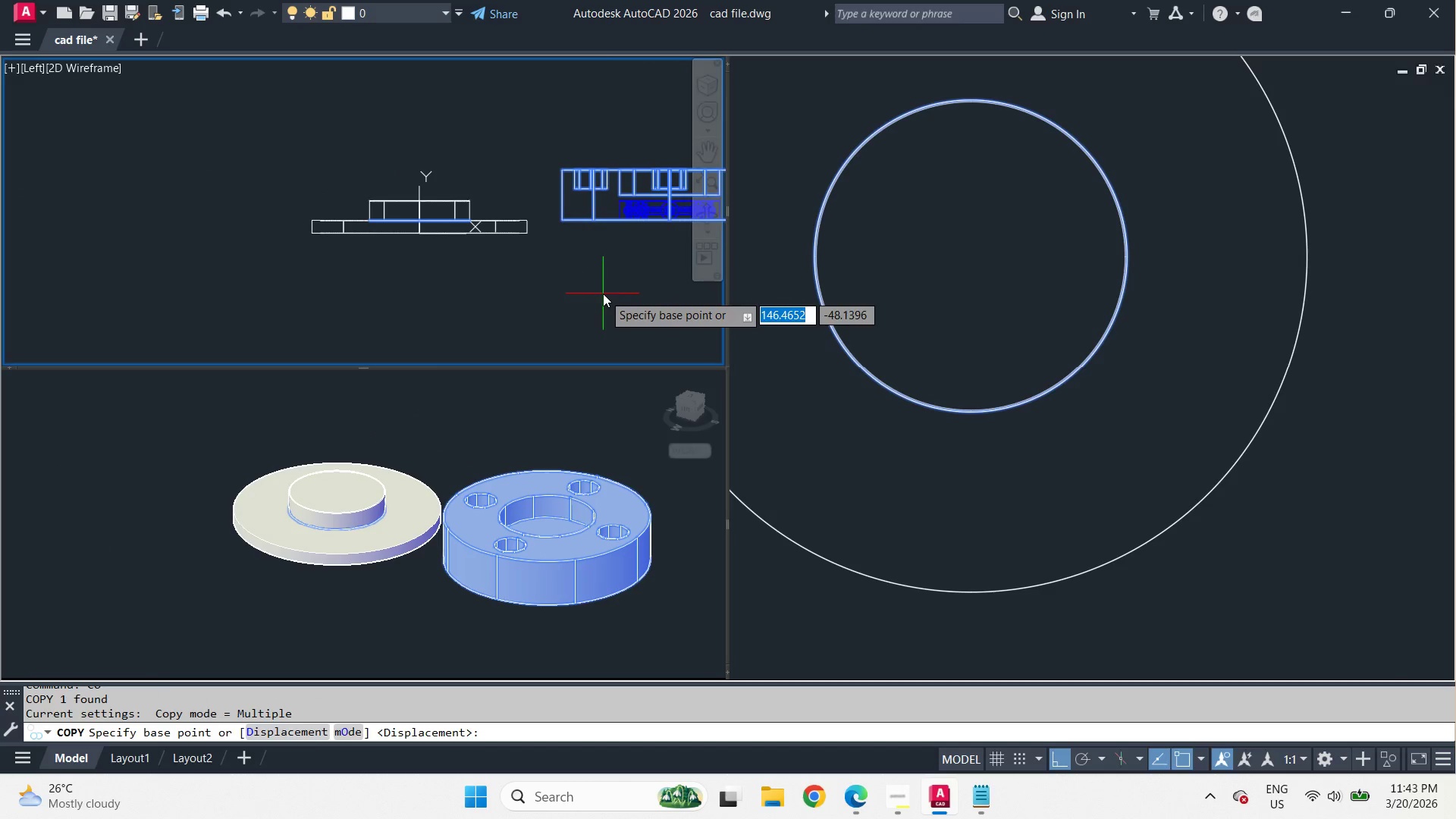 
left_click([603, 293])
 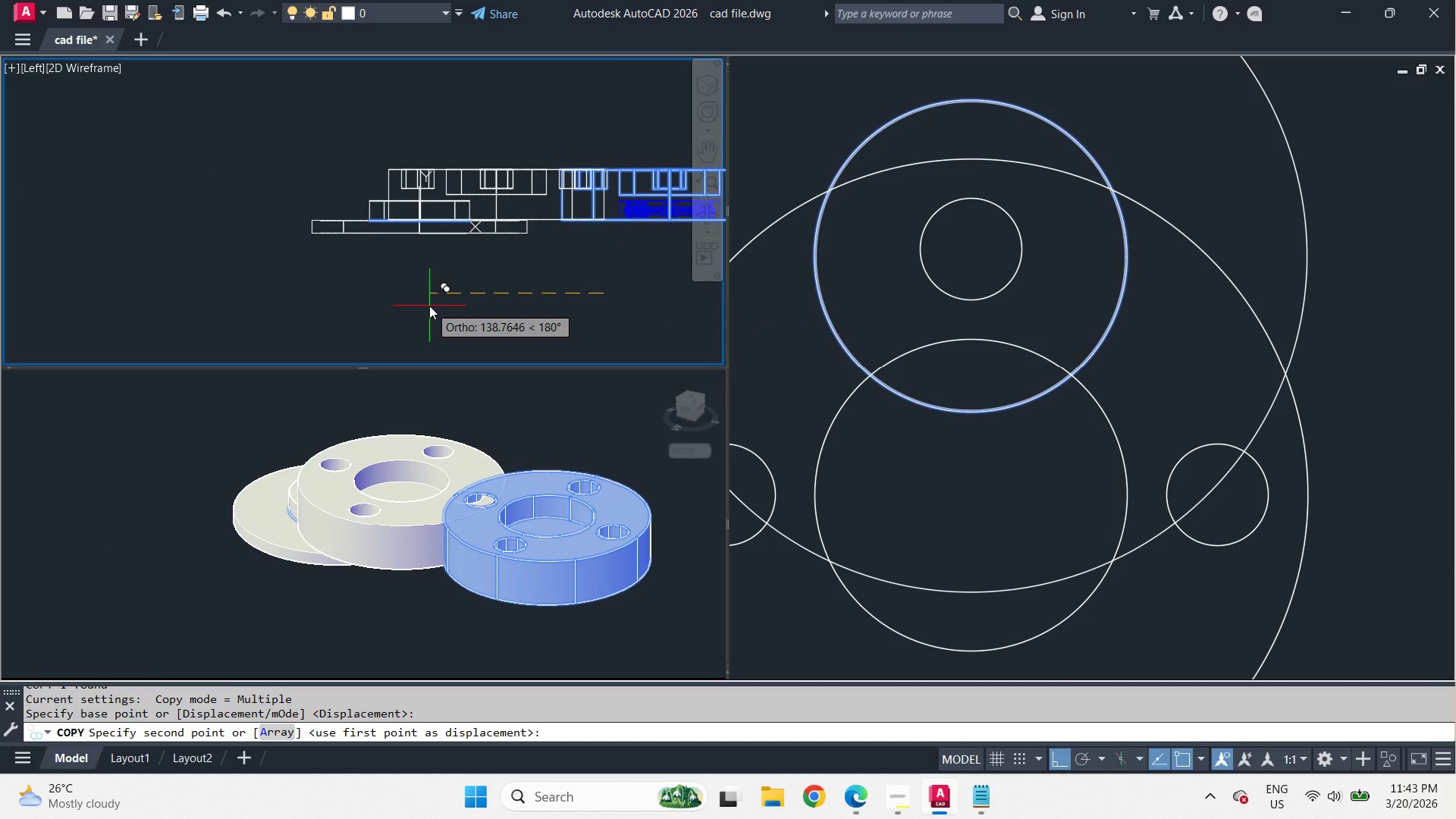 
type(200  SU )
 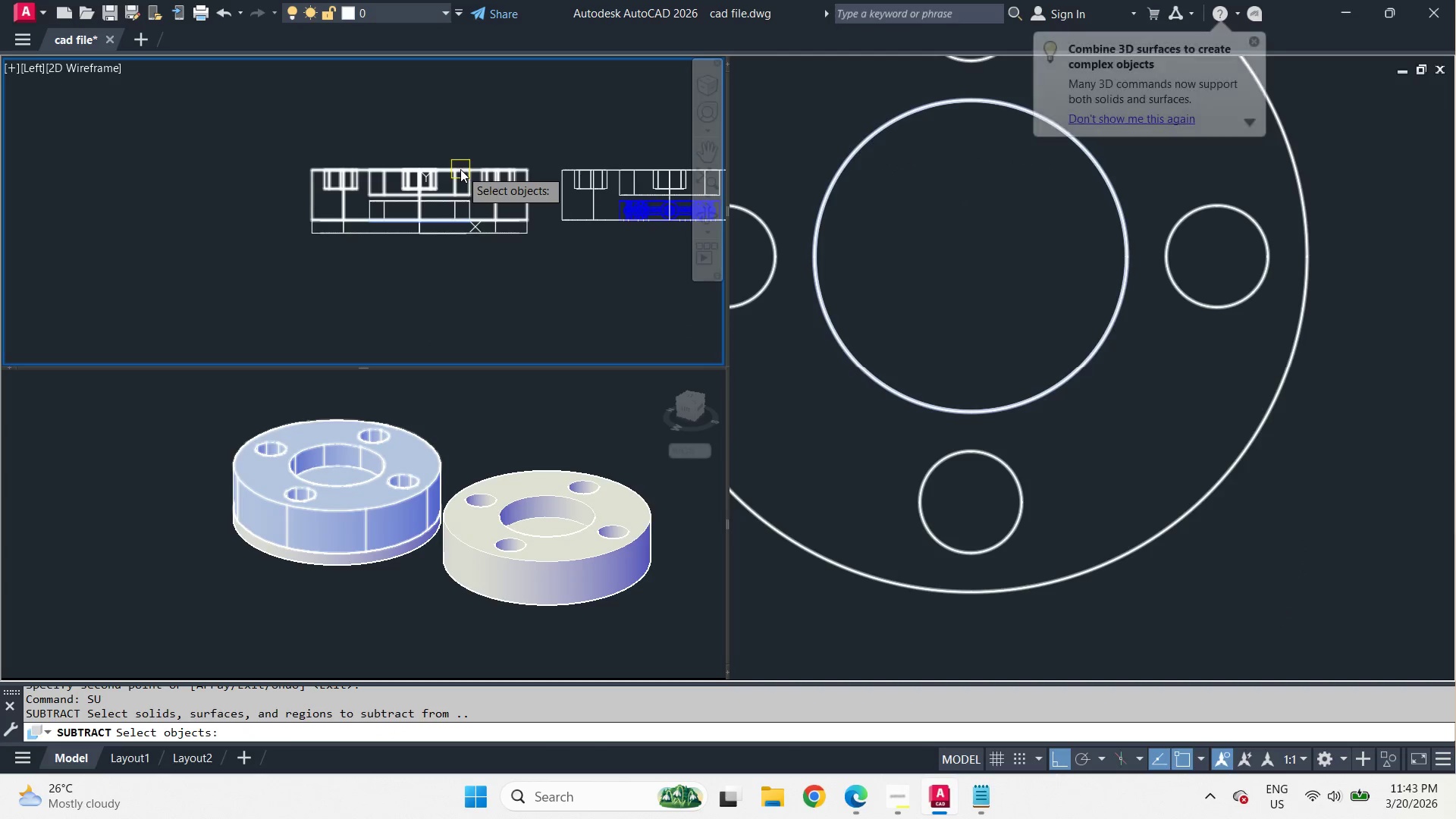 
left_click([460, 168])
 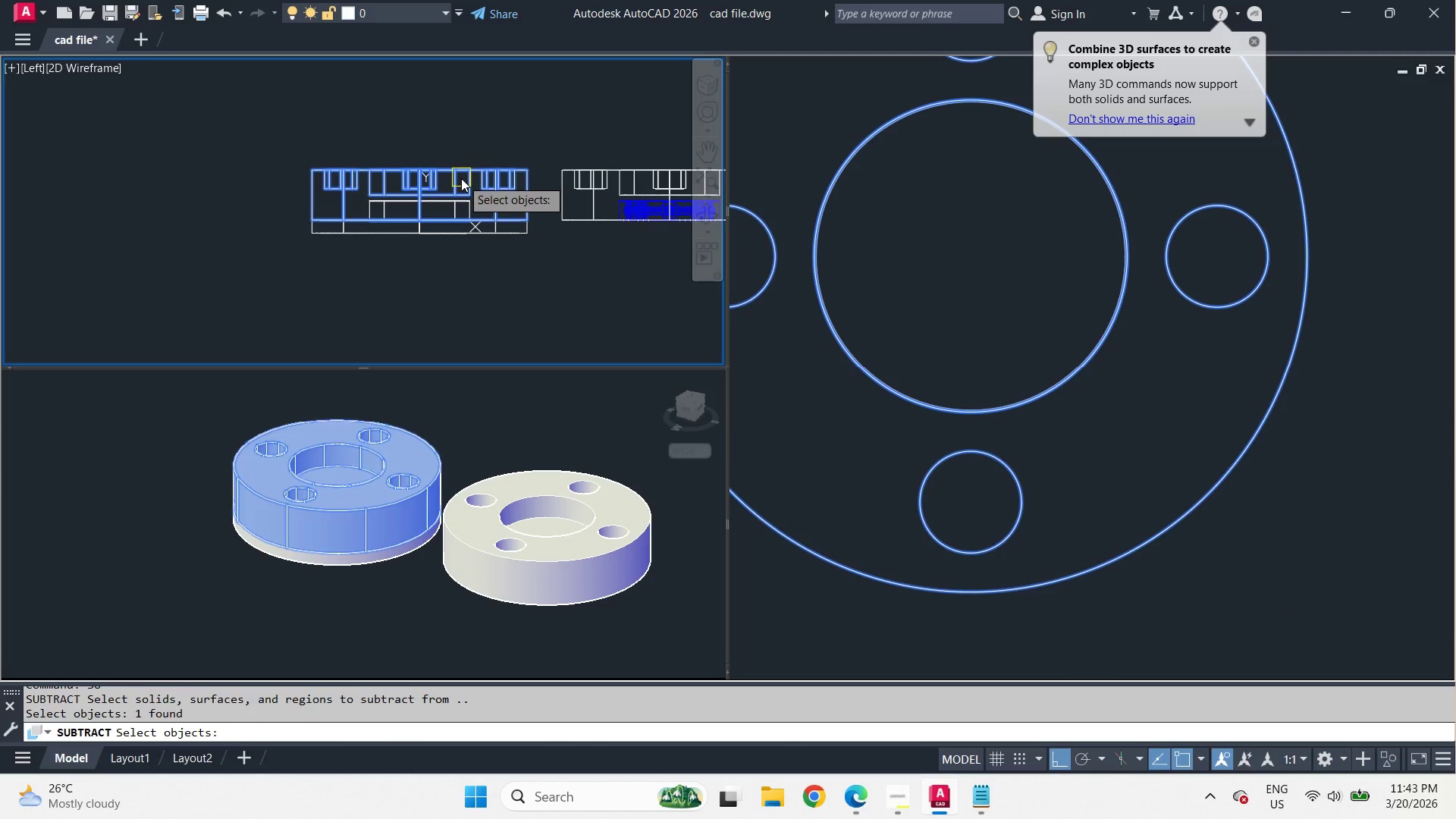 
key(Space)
 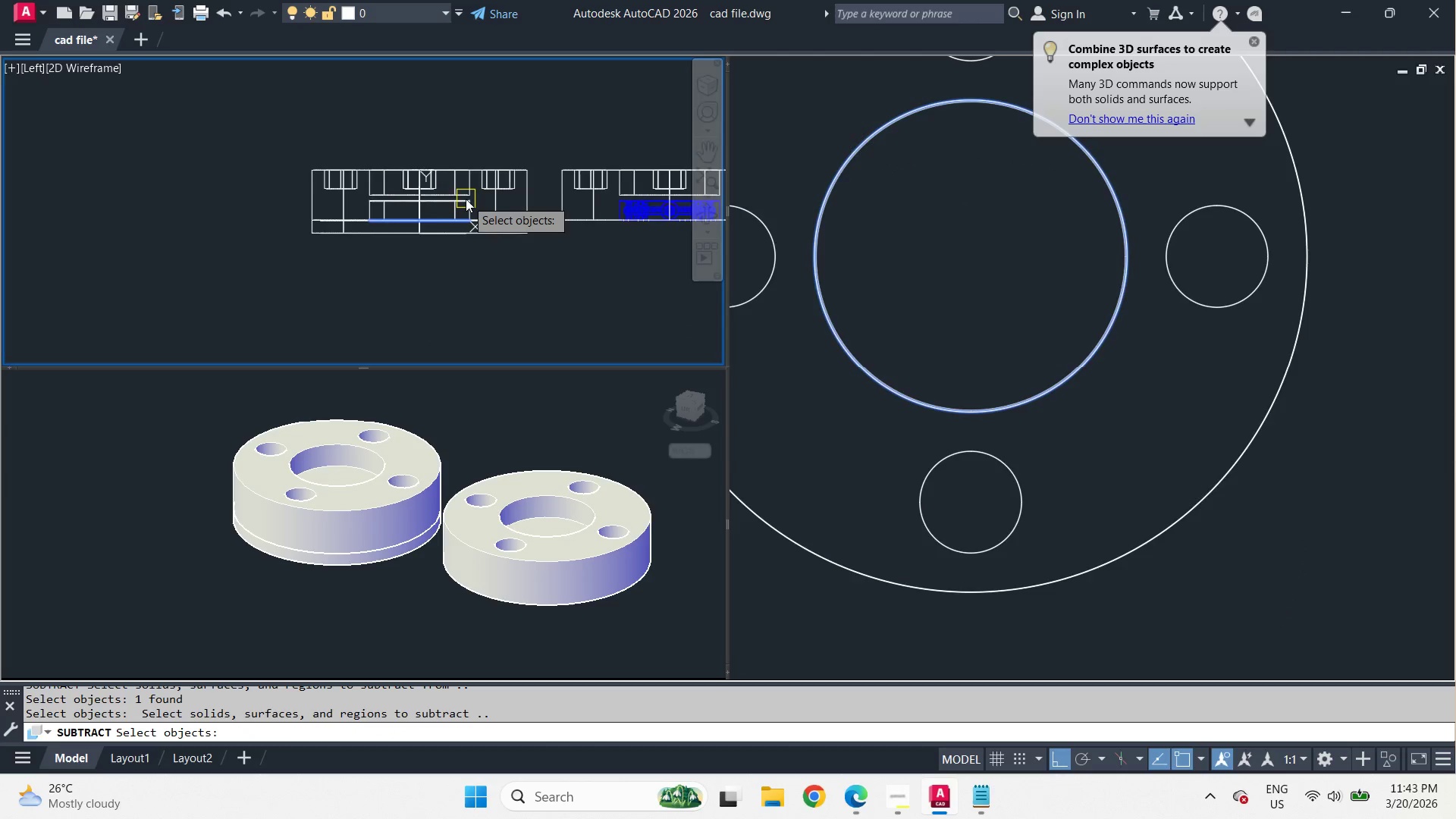 
scroll: coordinate [466, 199], scroll_direction: up, amount: 2.0
 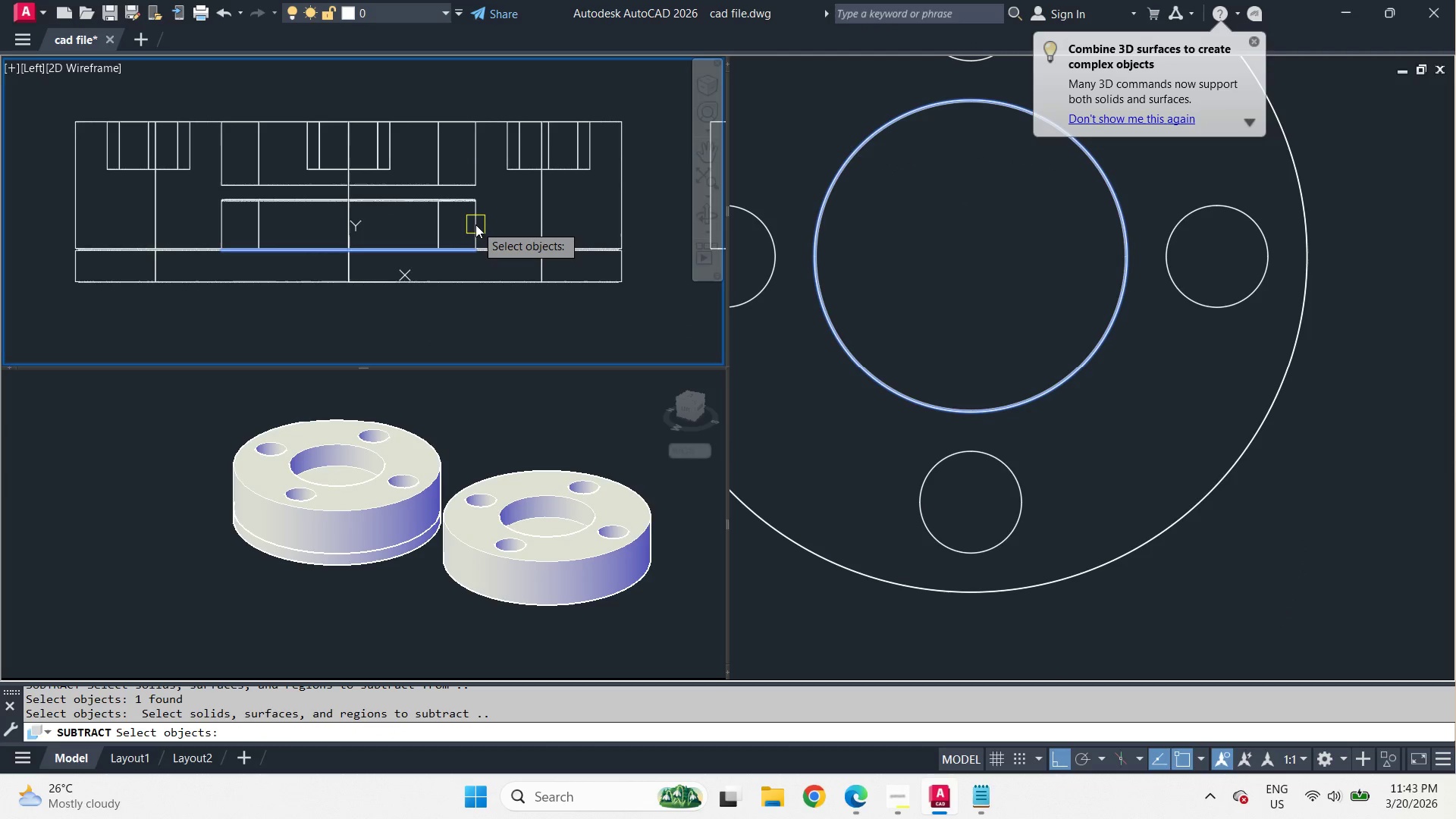 
left_click([475, 224])
 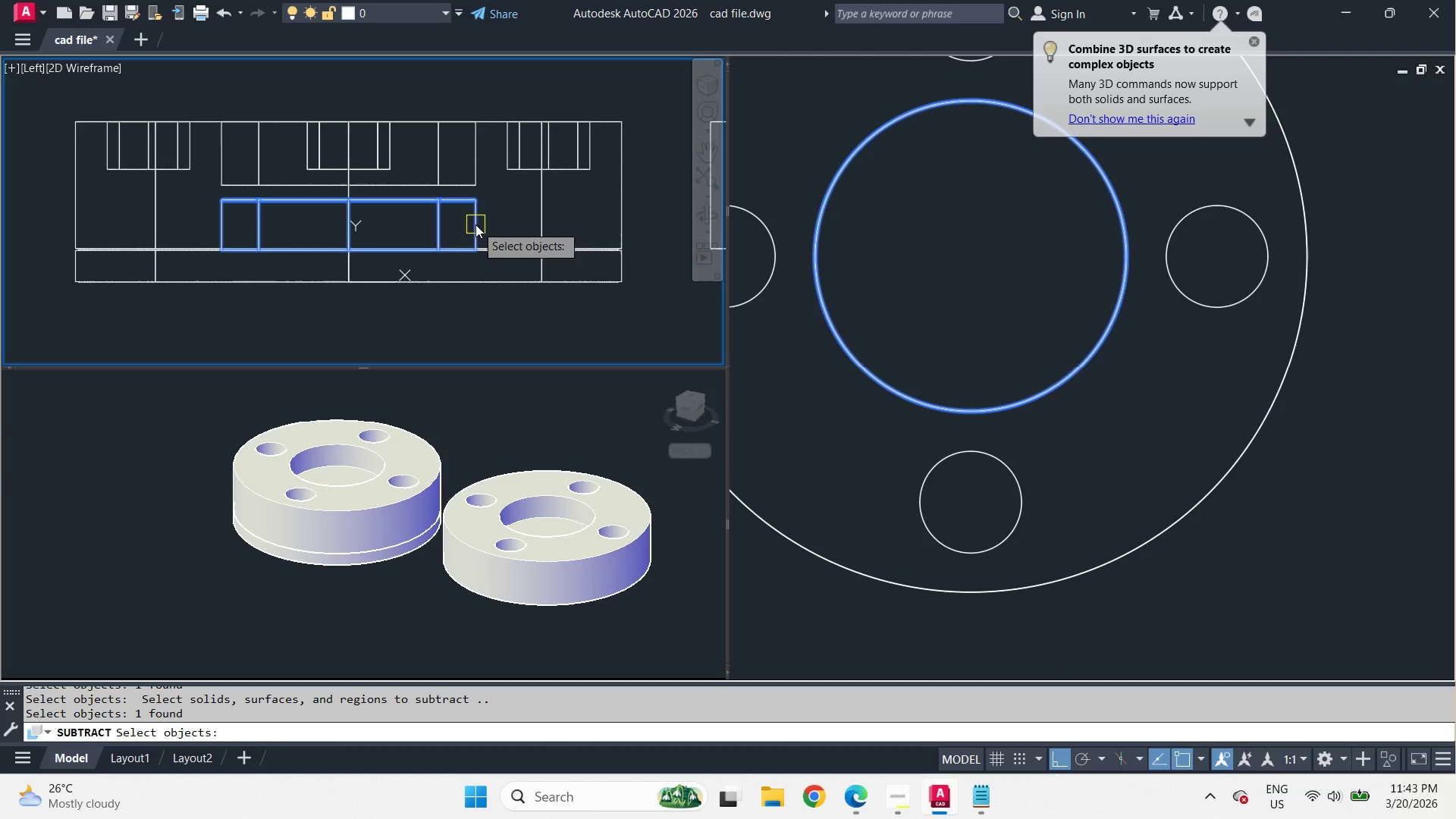 
key(Space)
 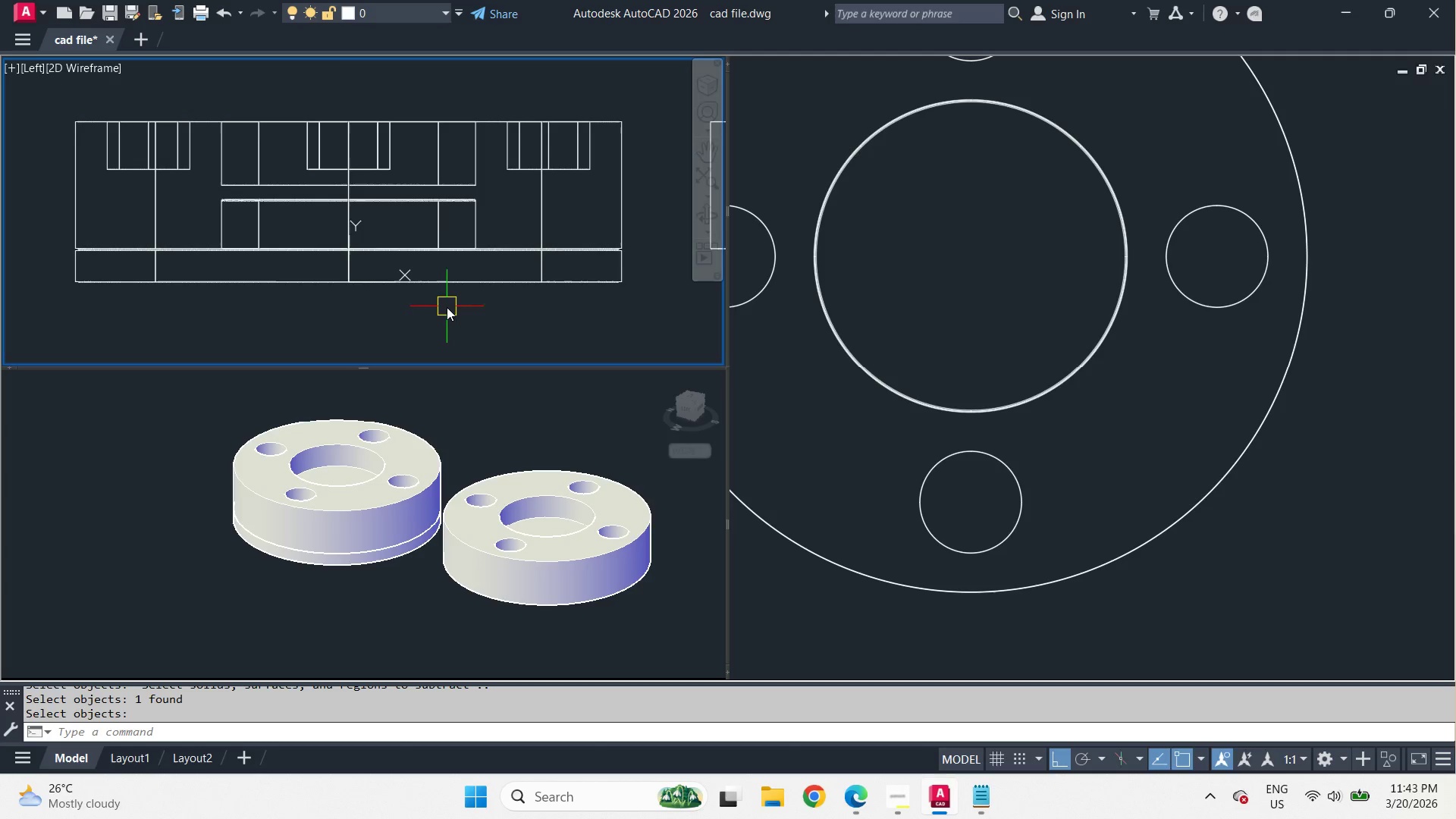 
wait(21.41)
 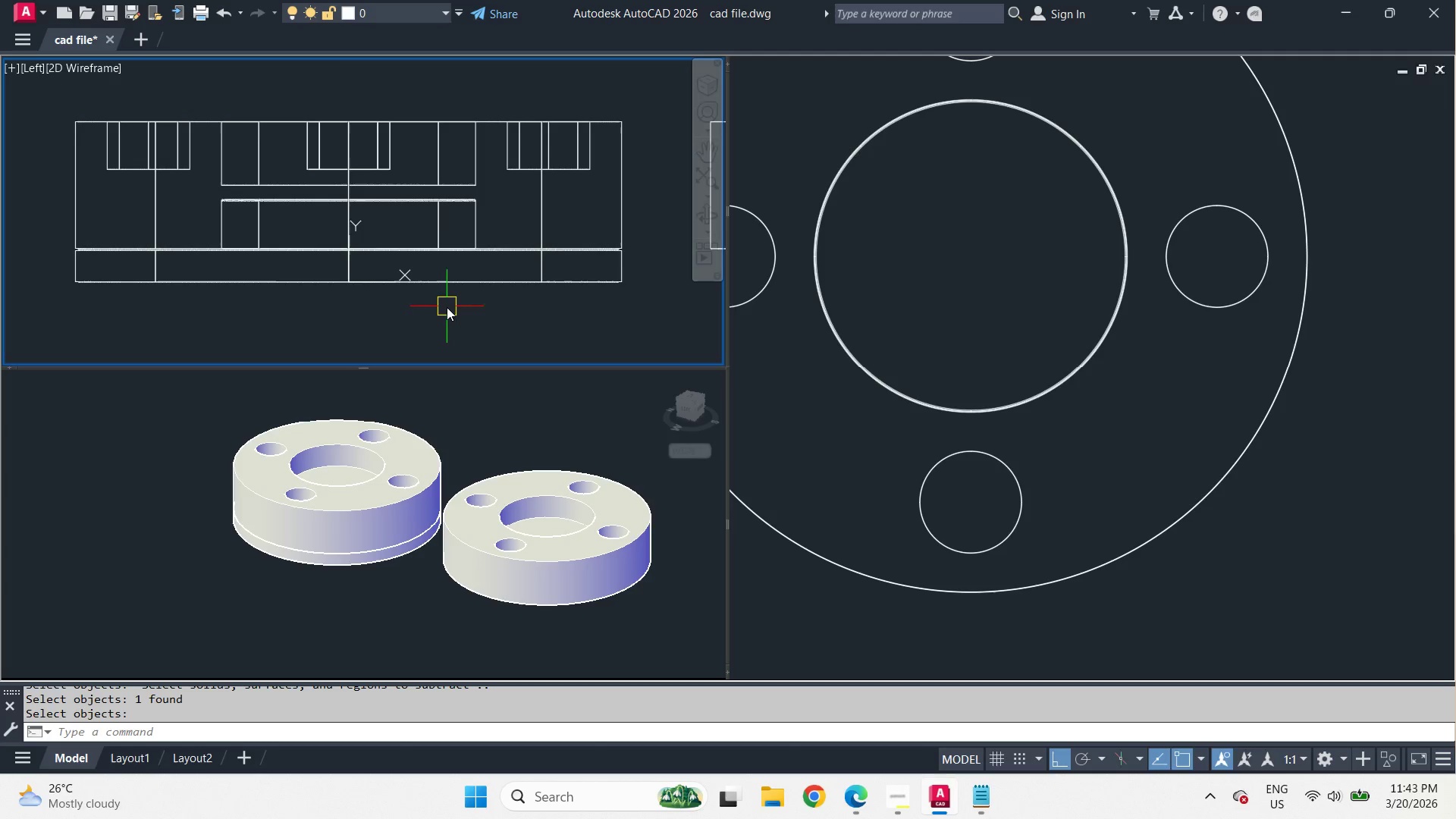 
left_click([1000, 215])
 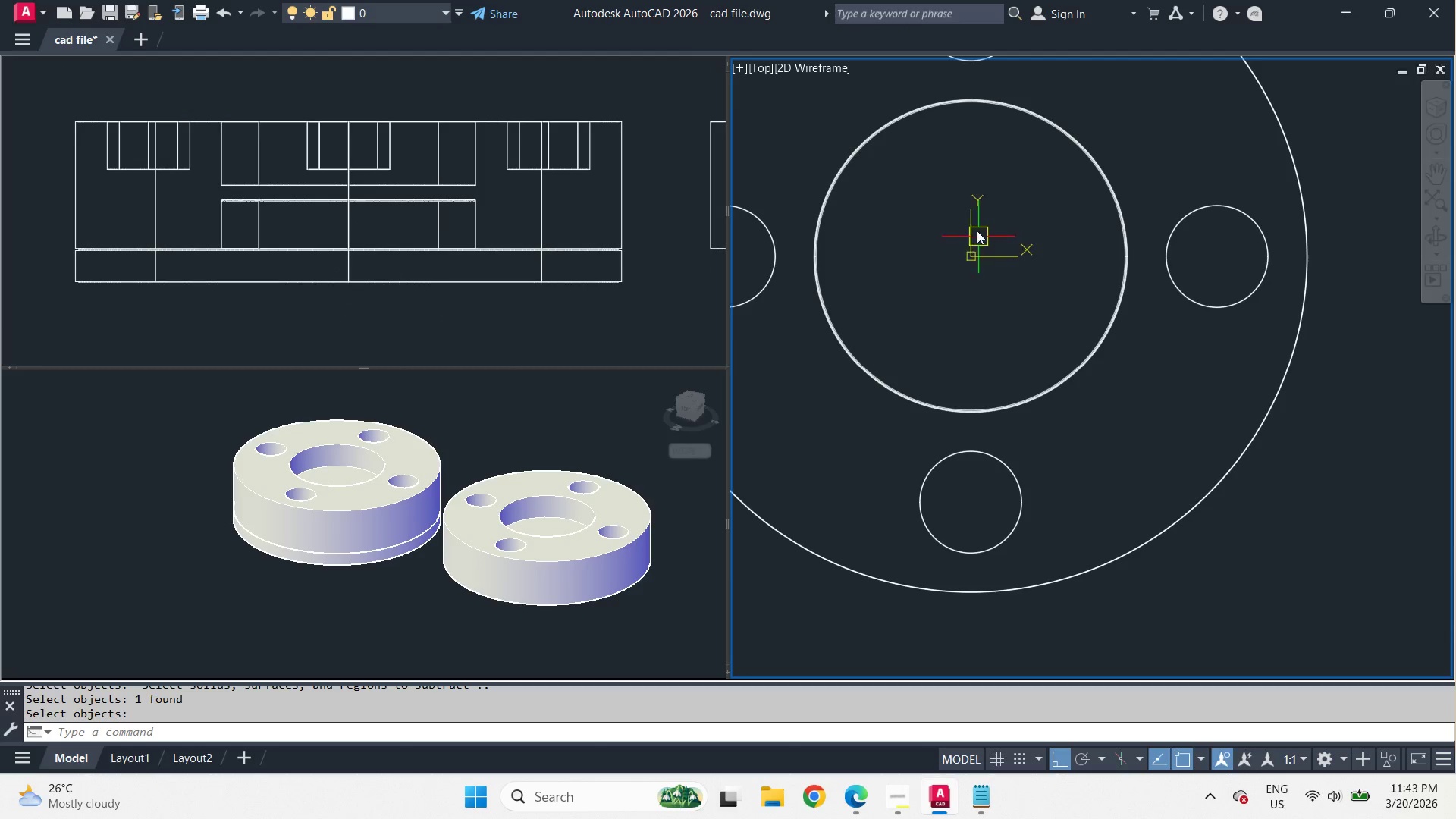 
scroll: coordinate [988, 149], scroll_direction: down, amount: 5.0
 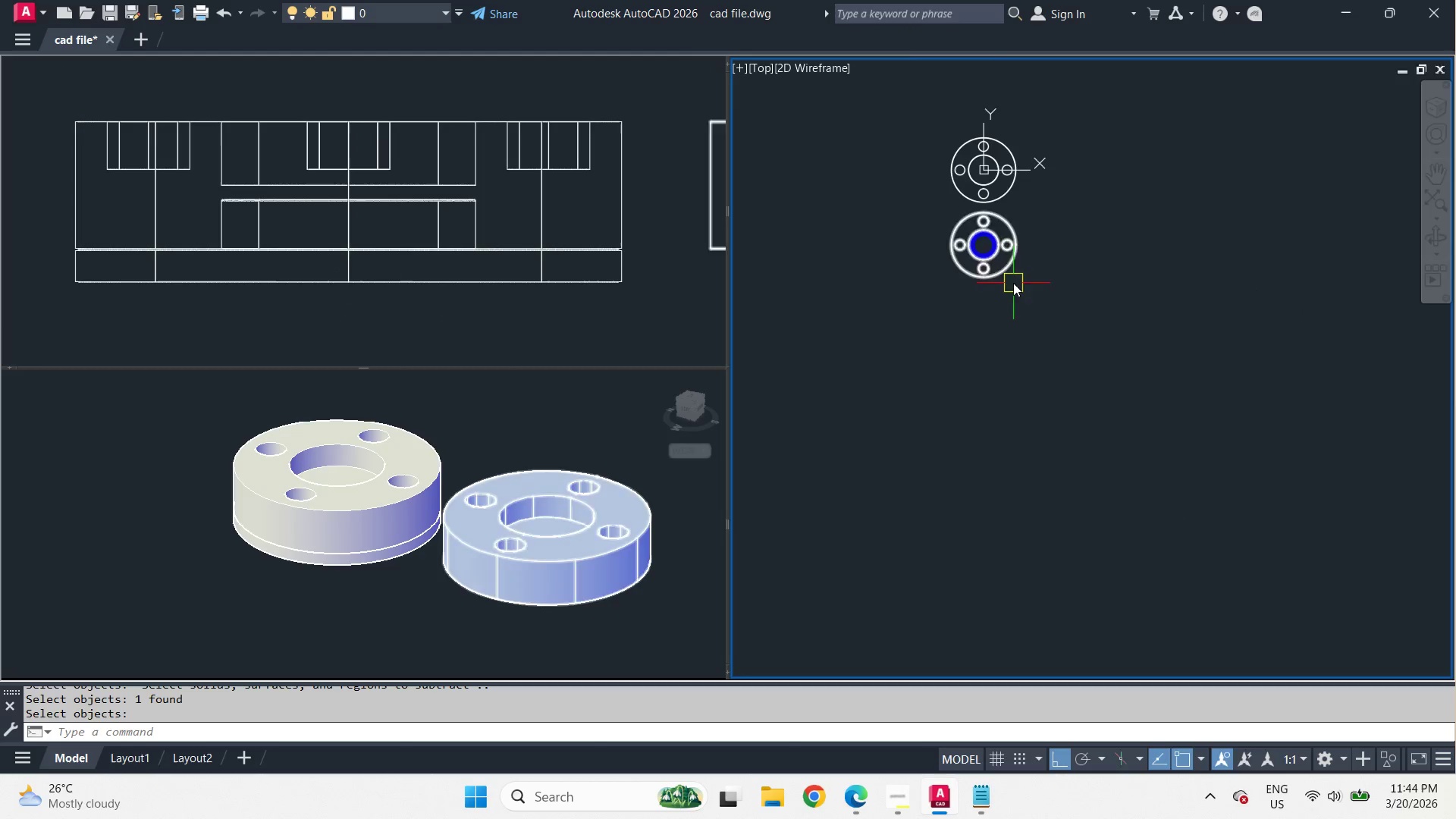 
key(Escape)
 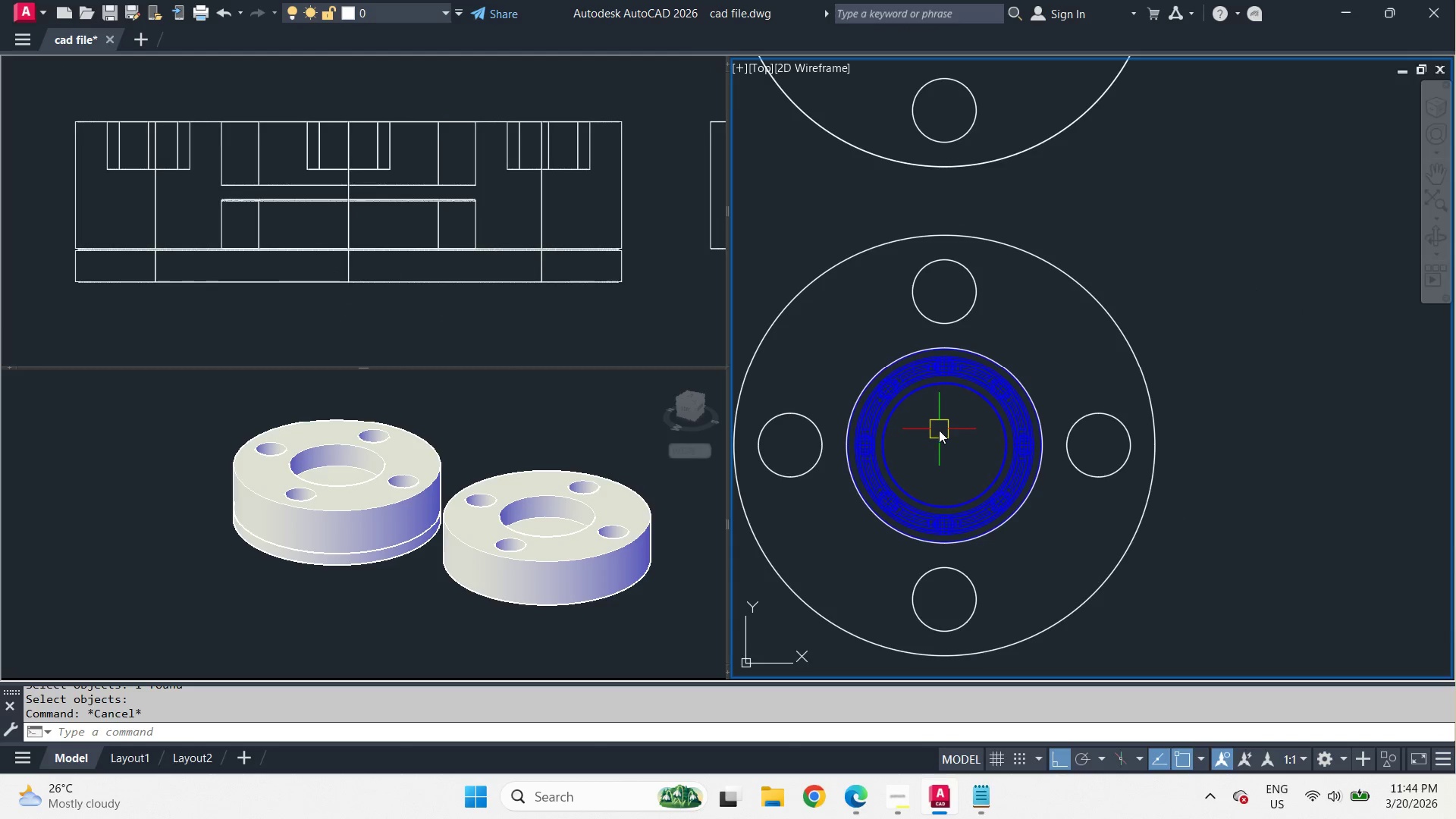 
scroll: coordinate [938, 432], scroll_direction: up, amount: 6.0
 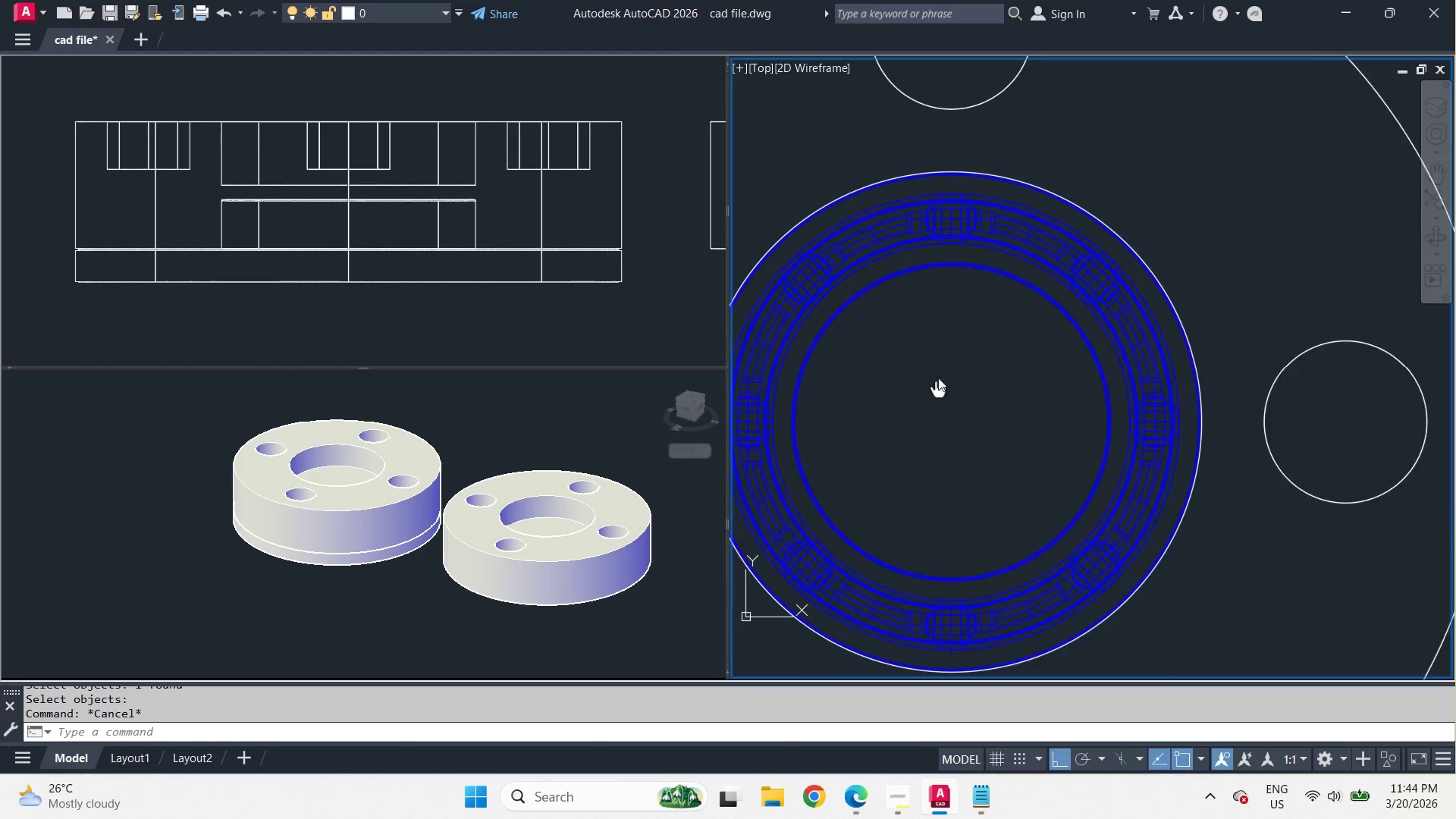 
type(DLI )
 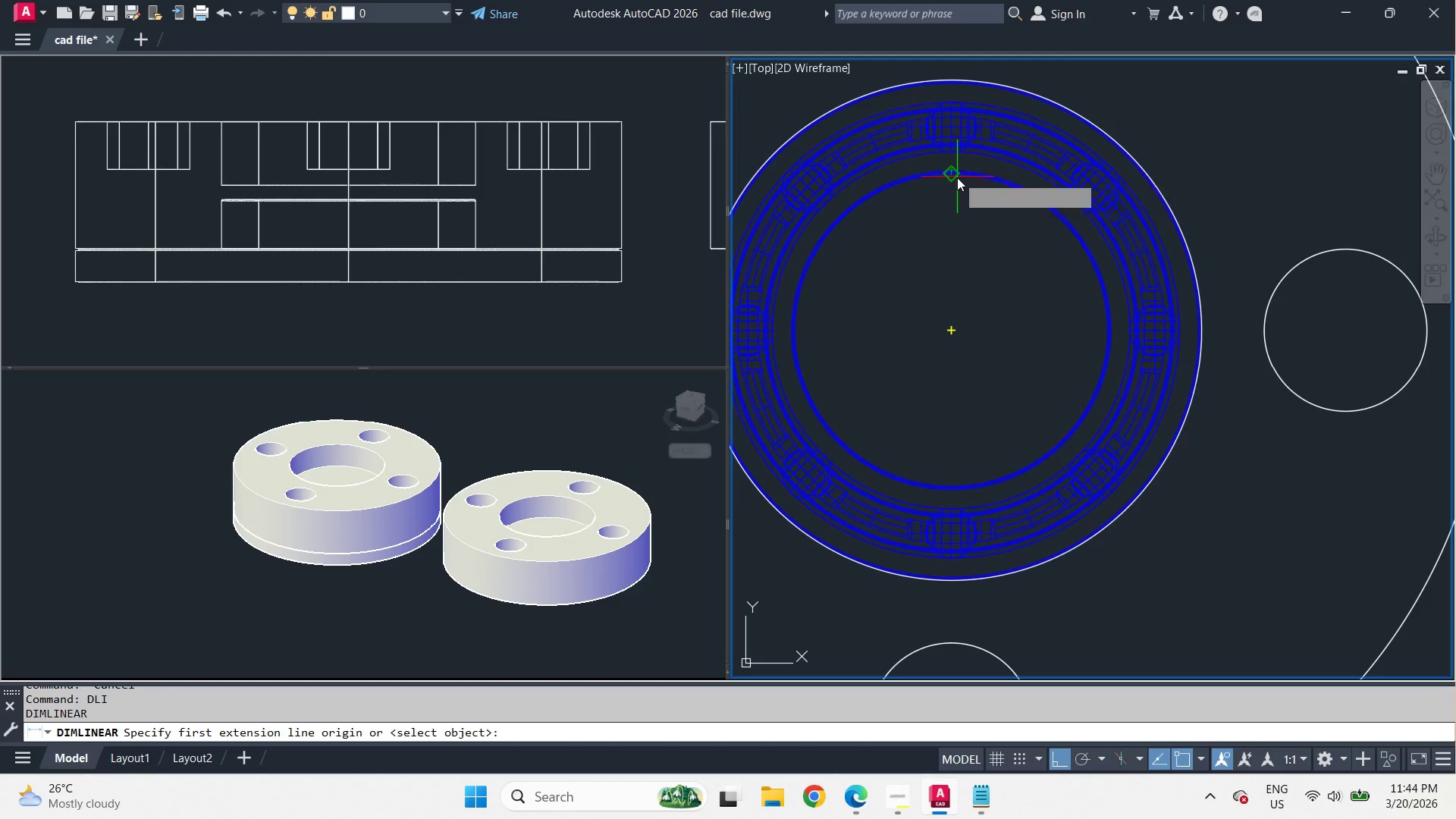 
left_click([957, 177])
 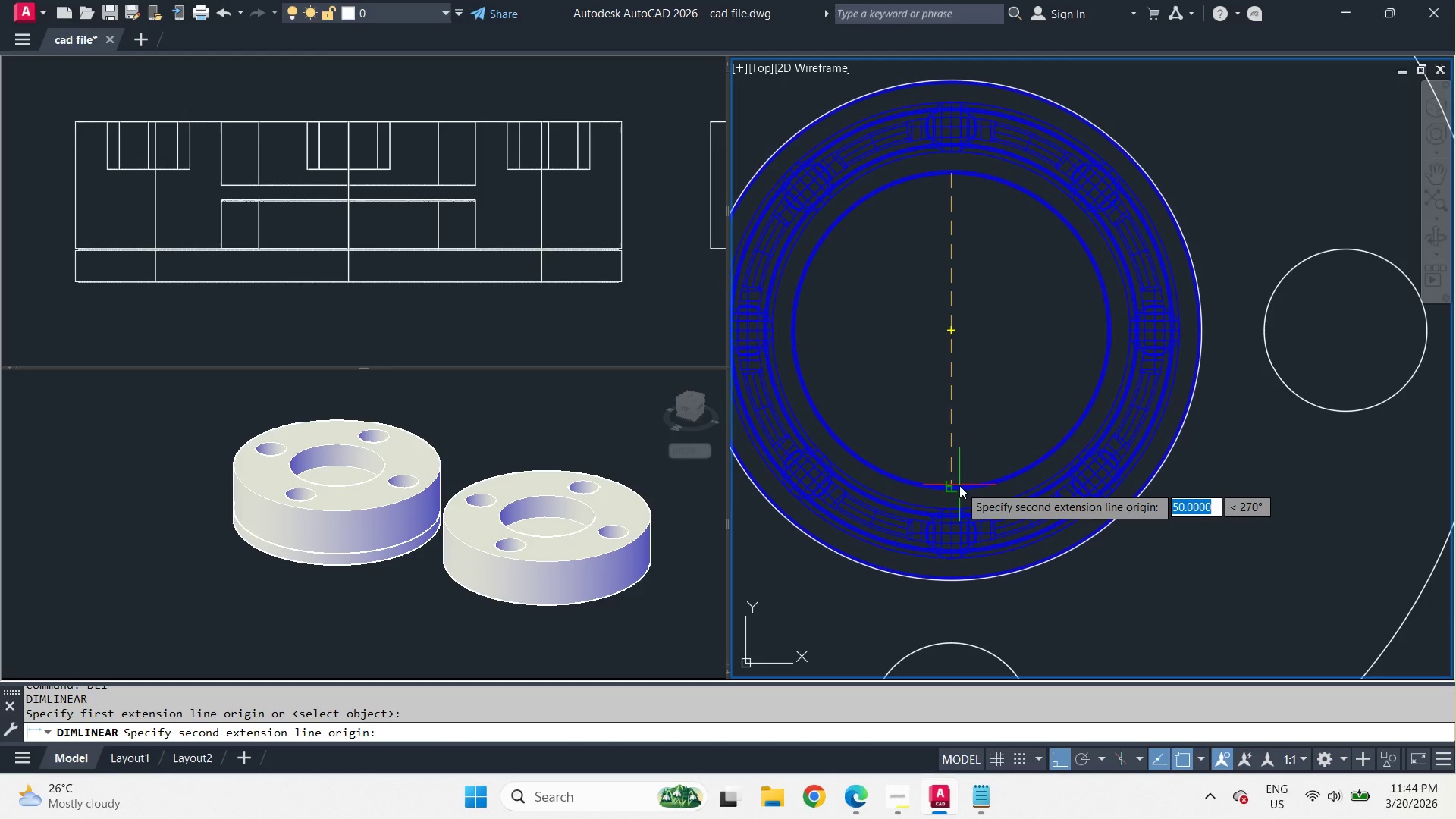 
left_click([959, 485])
 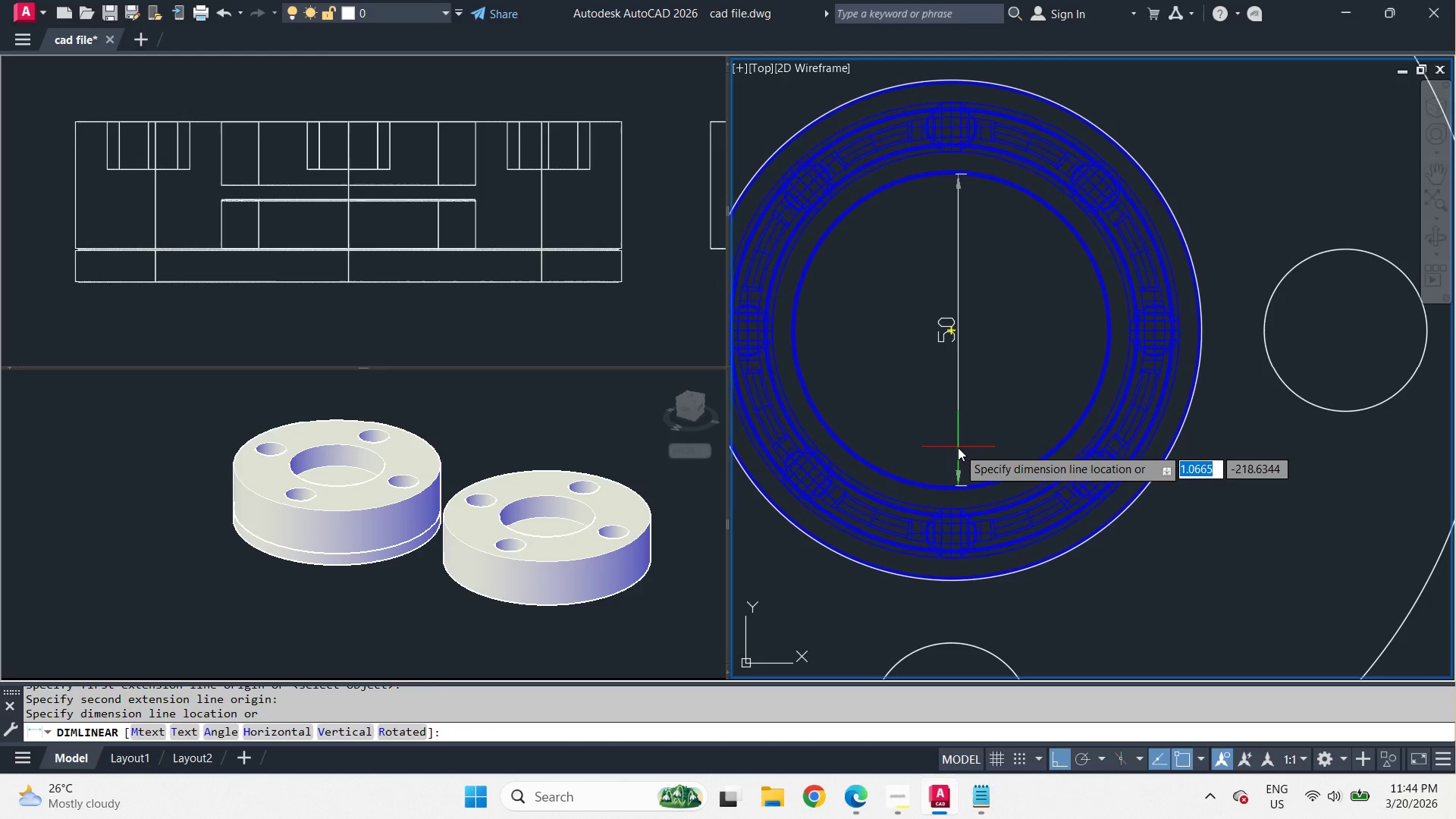 
key(Escape)
 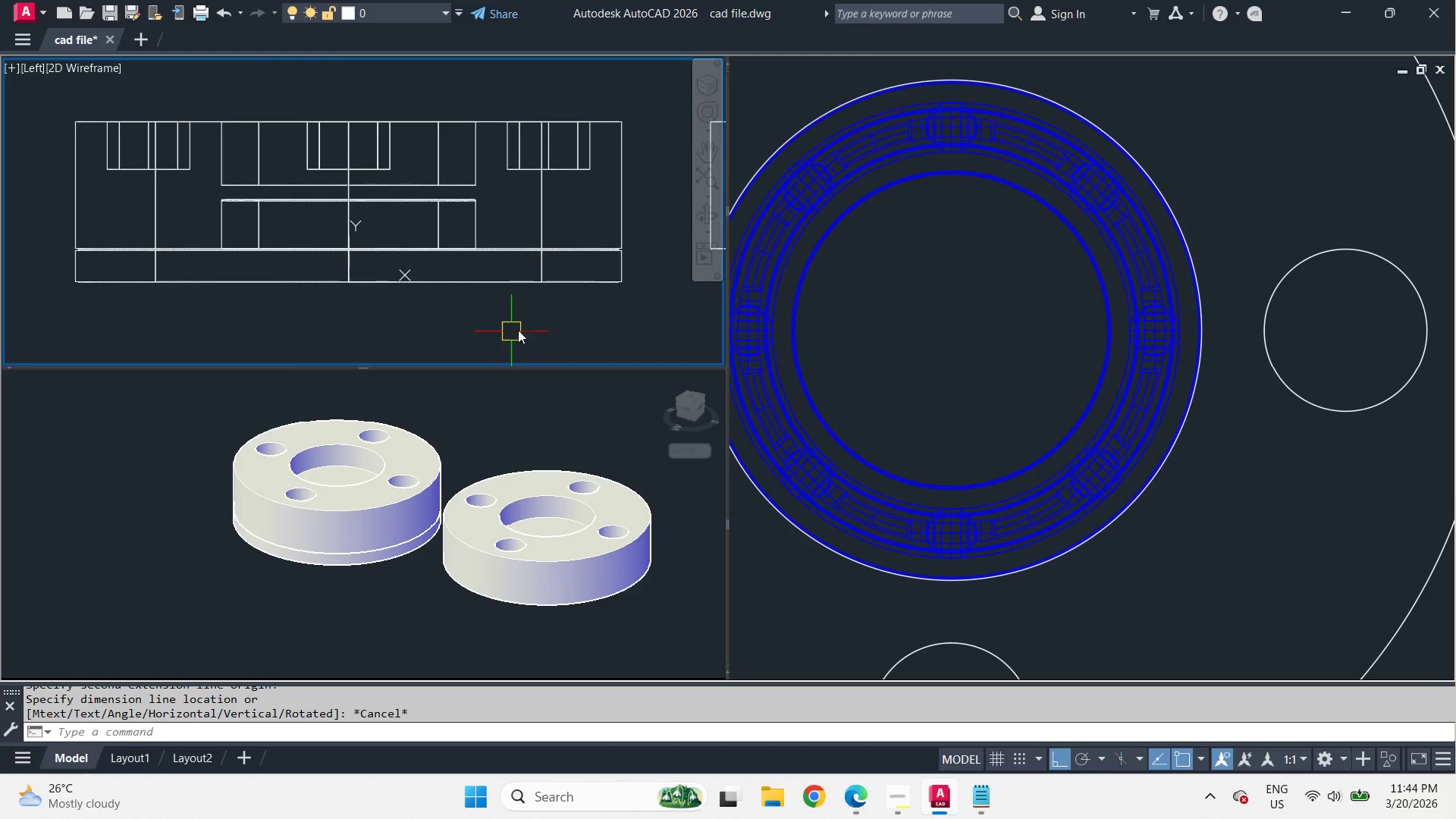 
left_click([959, 269])
 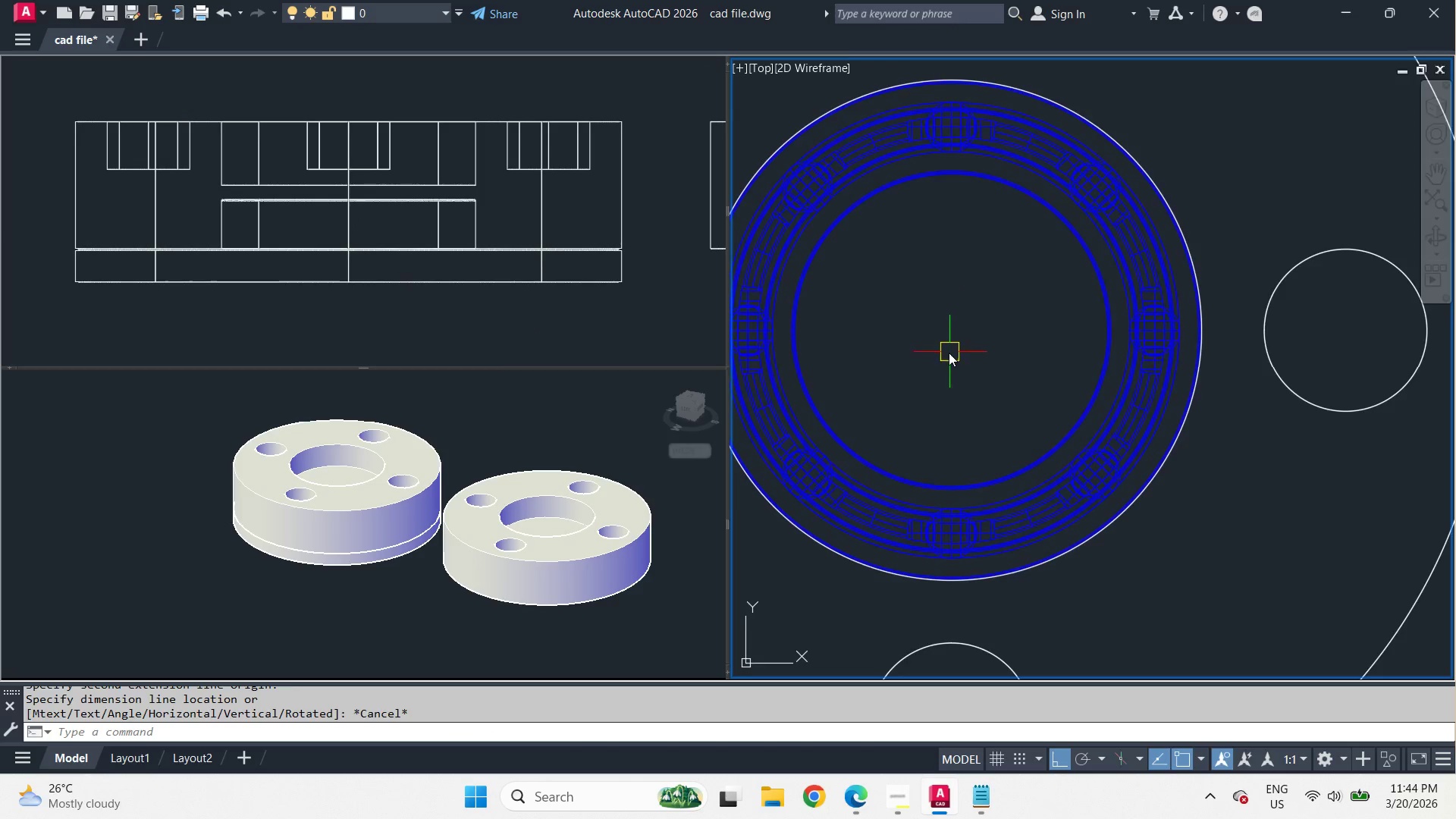 
key(Escape)
 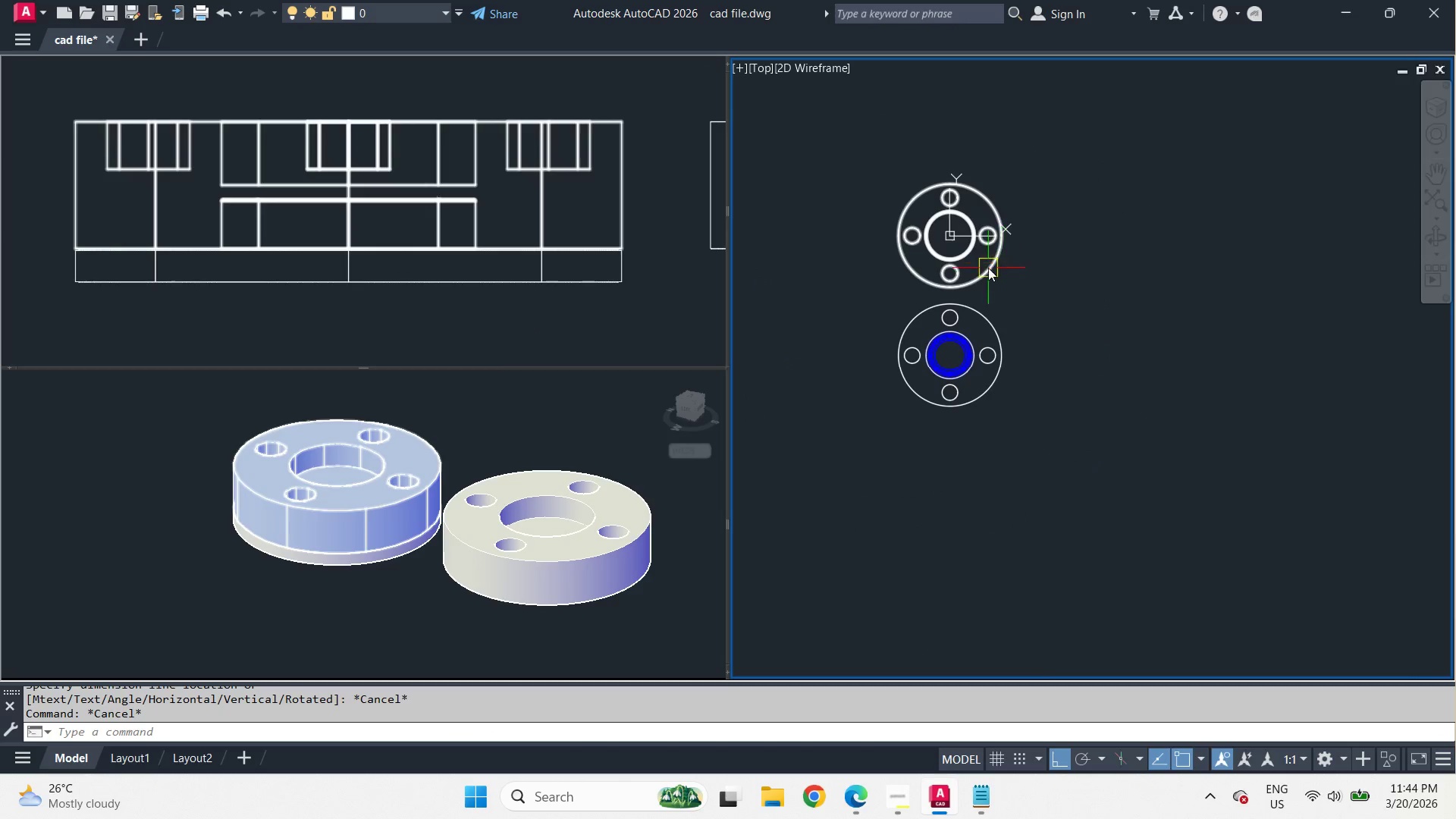 
scroll: coordinate [949, 361], scroll_direction: down, amount: 5.0
 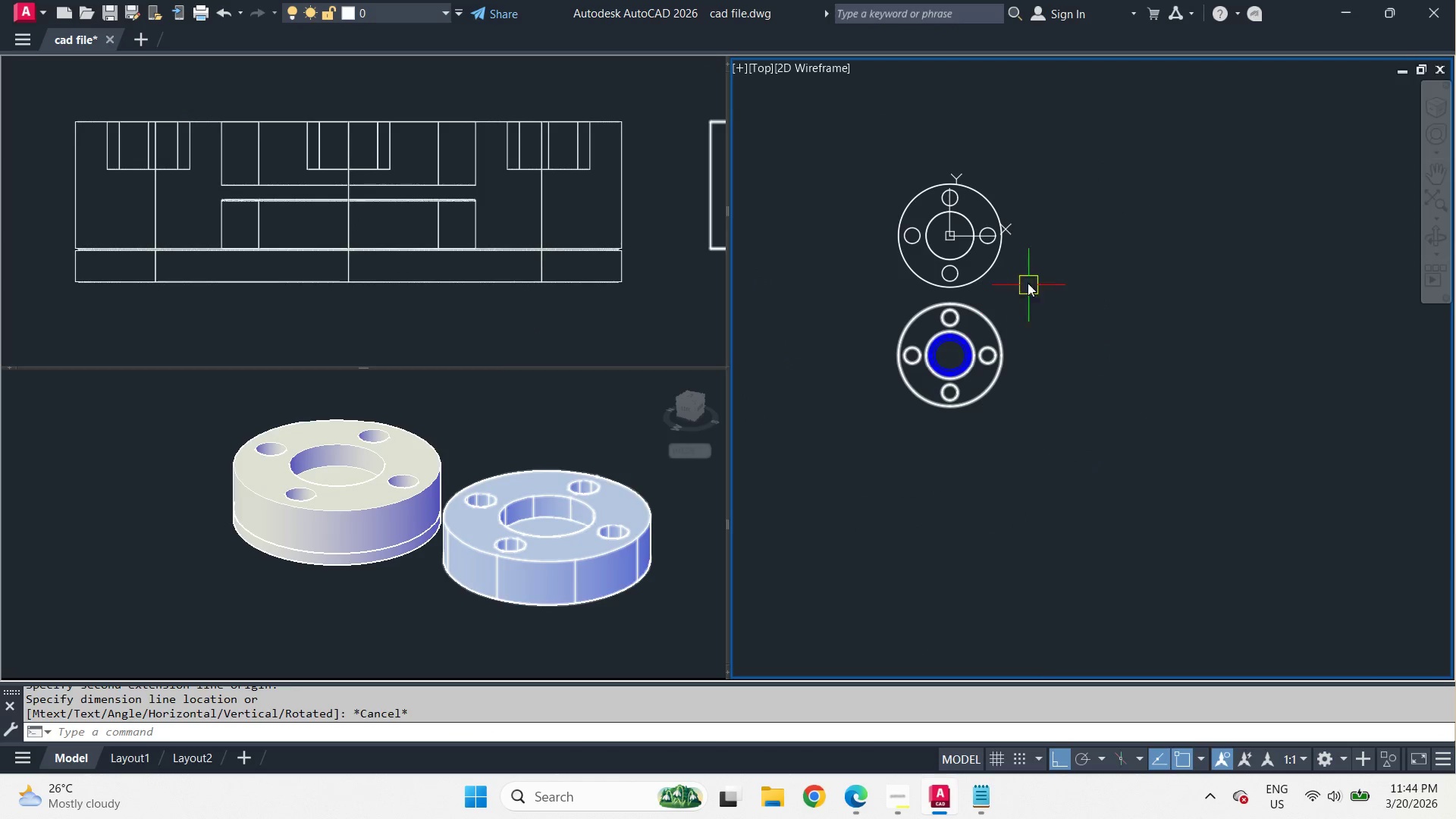 
left_click([987, 279])
 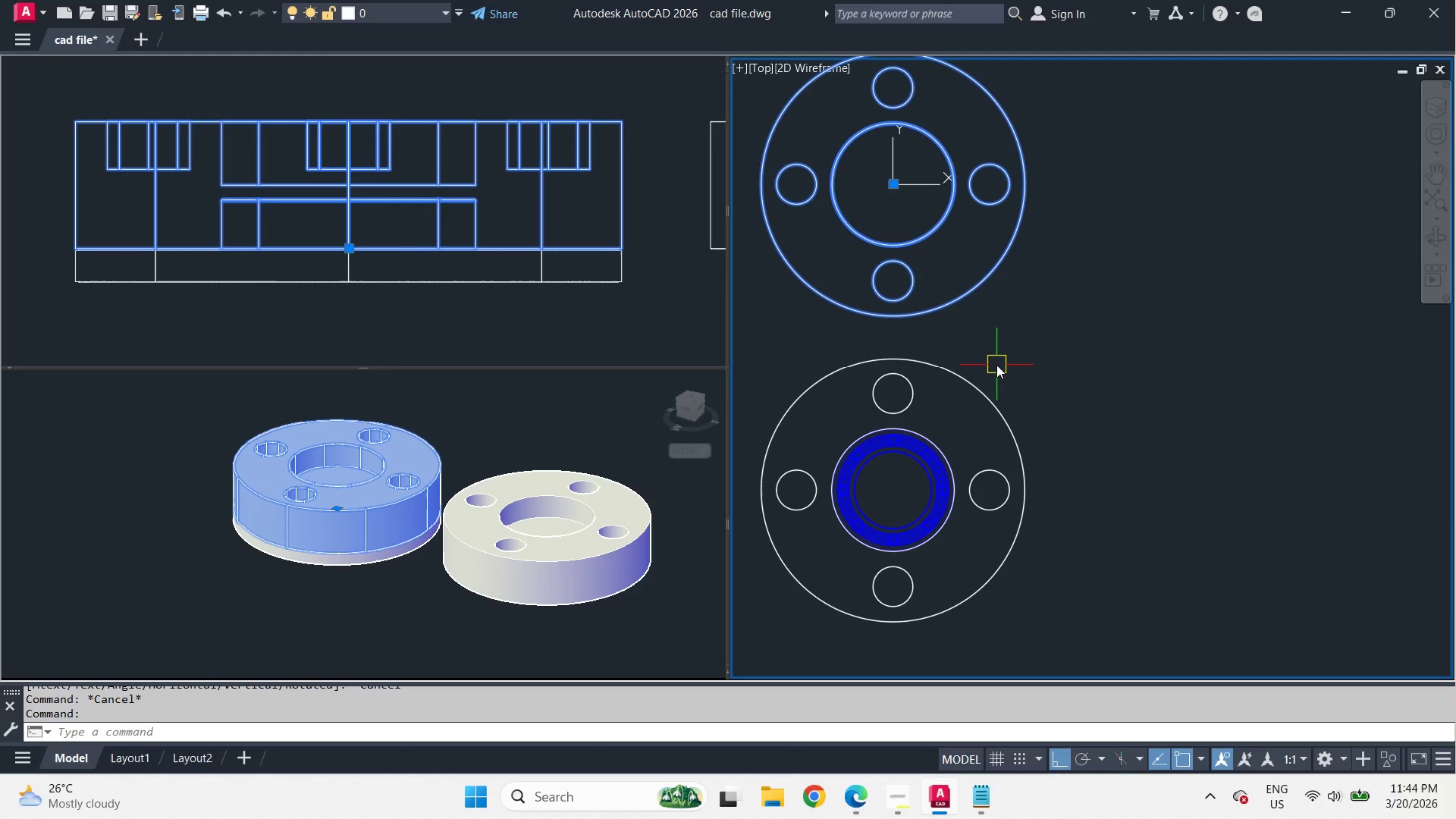 
scroll: coordinate [984, 267], scroll_direction: up, amount: 2.0
 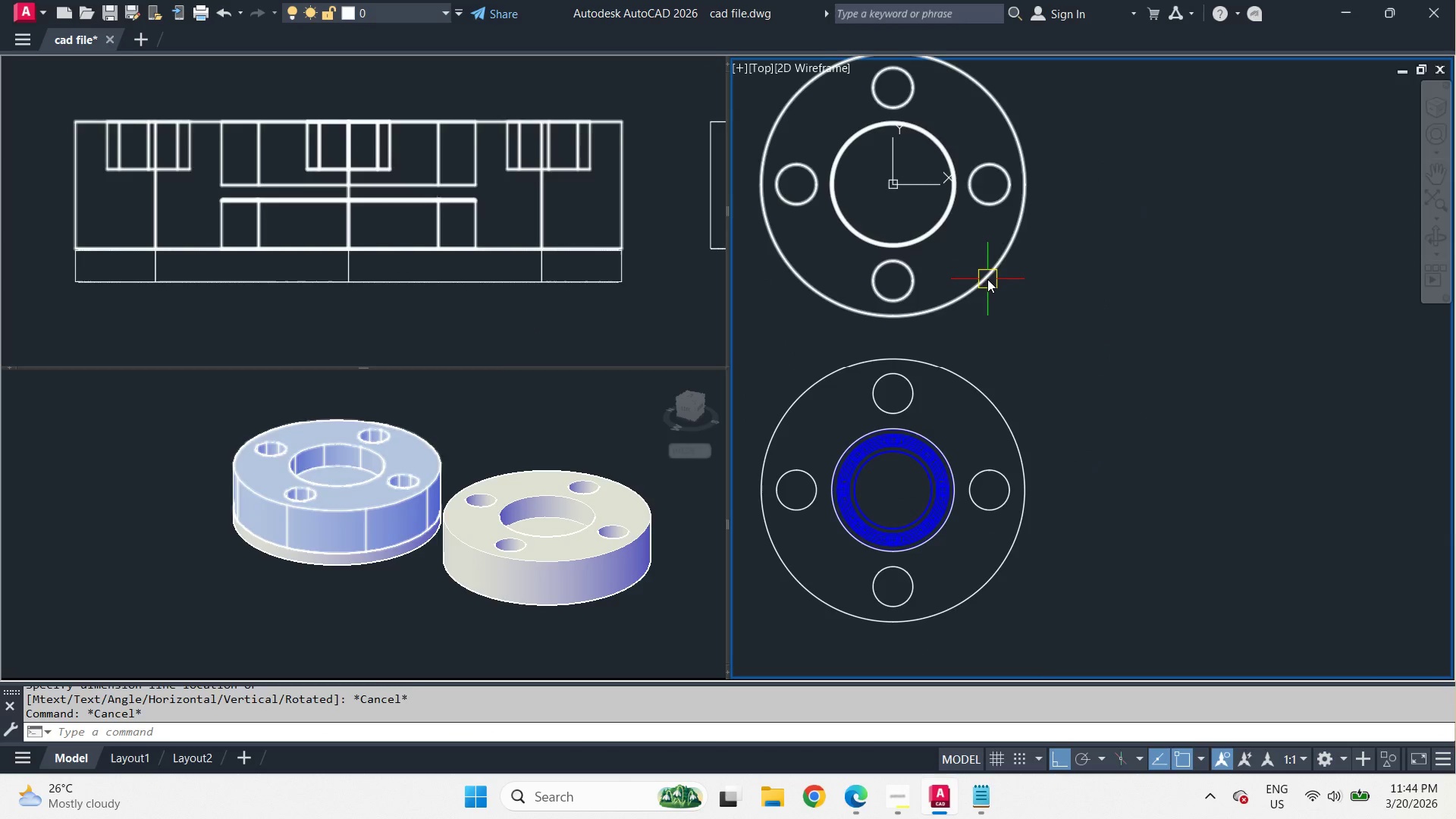 
wait(5.53)
 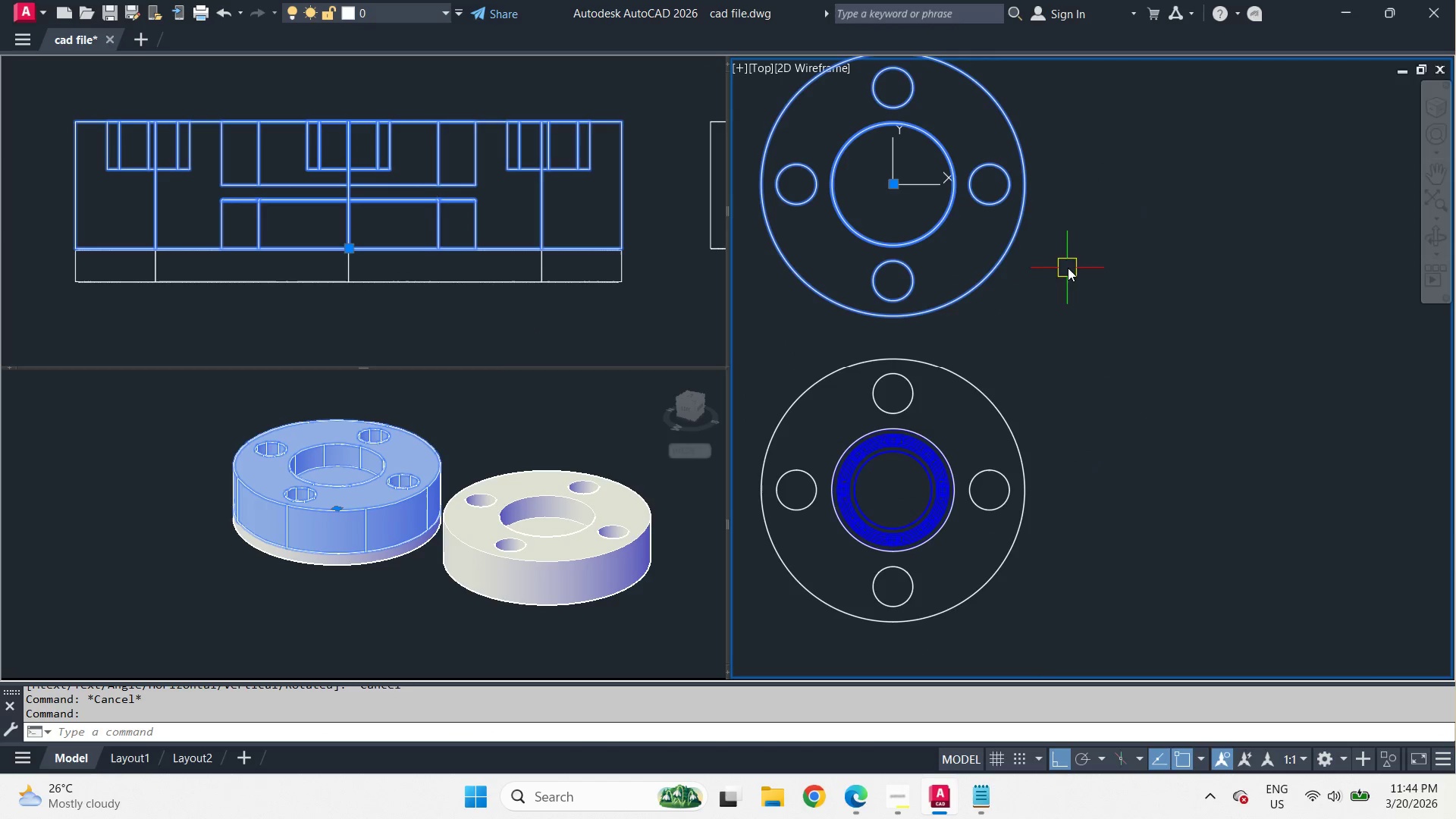 
left_click([602, 333])
 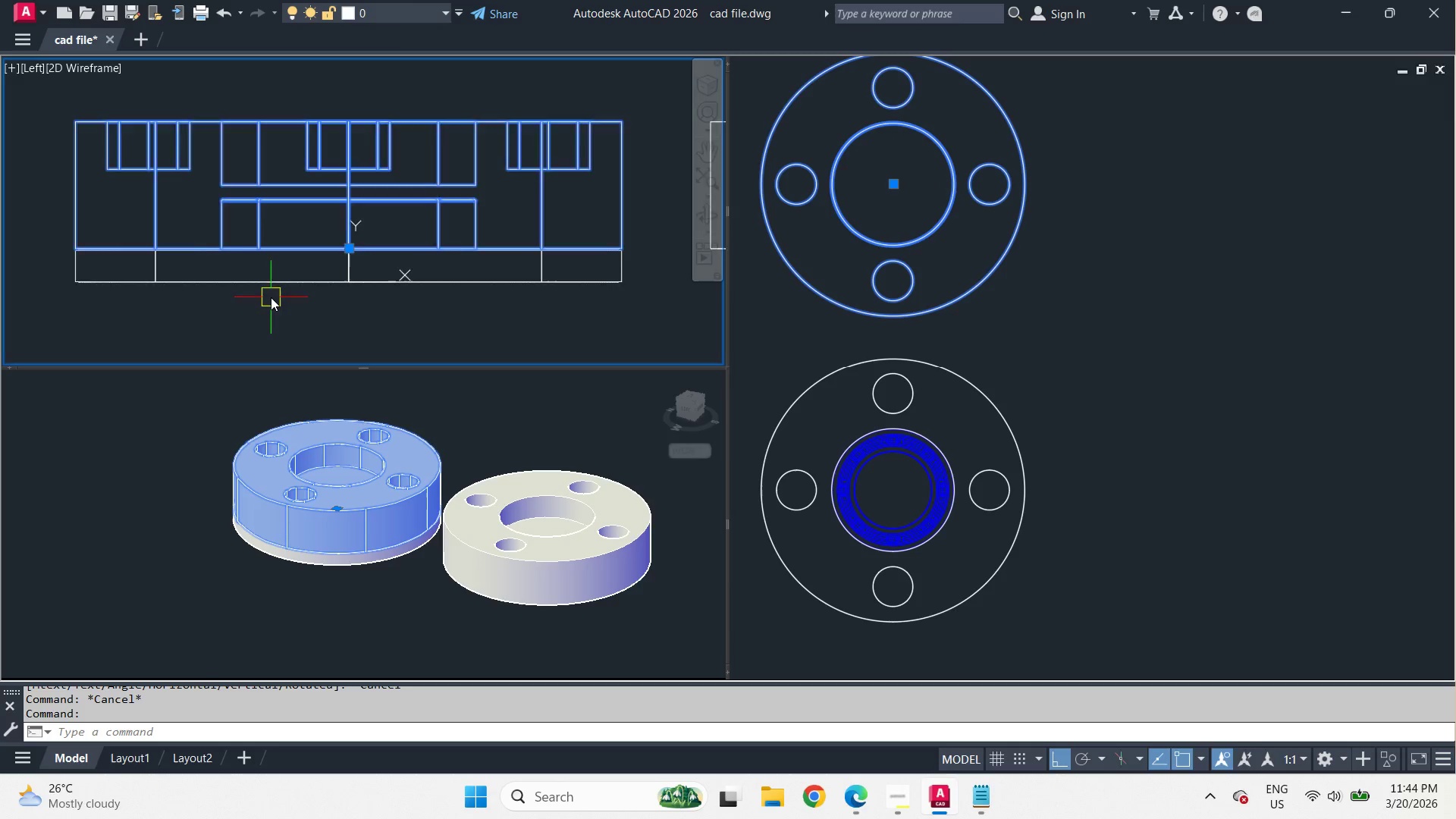 
scroll: coordinate [343, 316], scroll_direction: down, amount: 1.0
 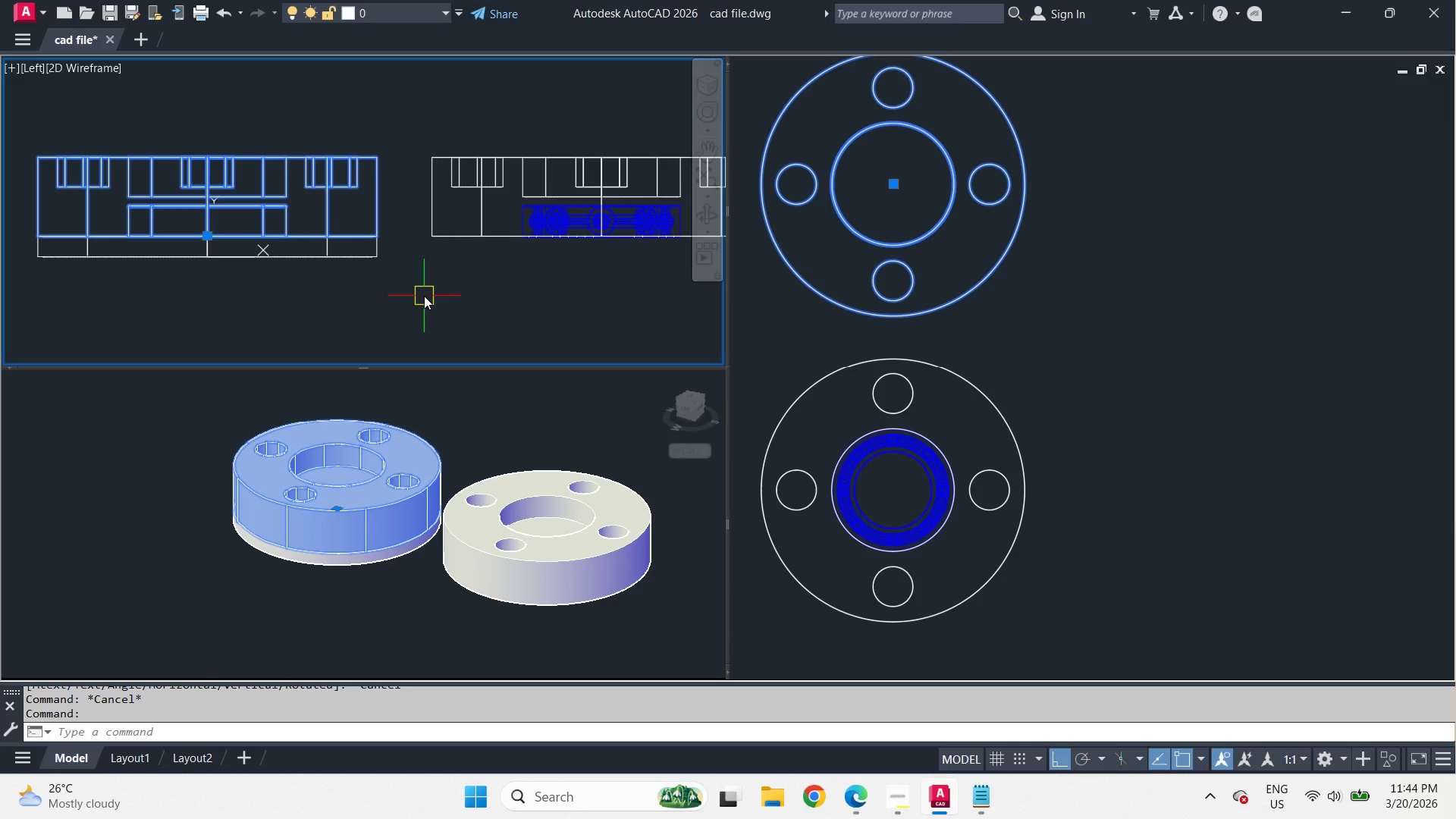 
key(Escape)
 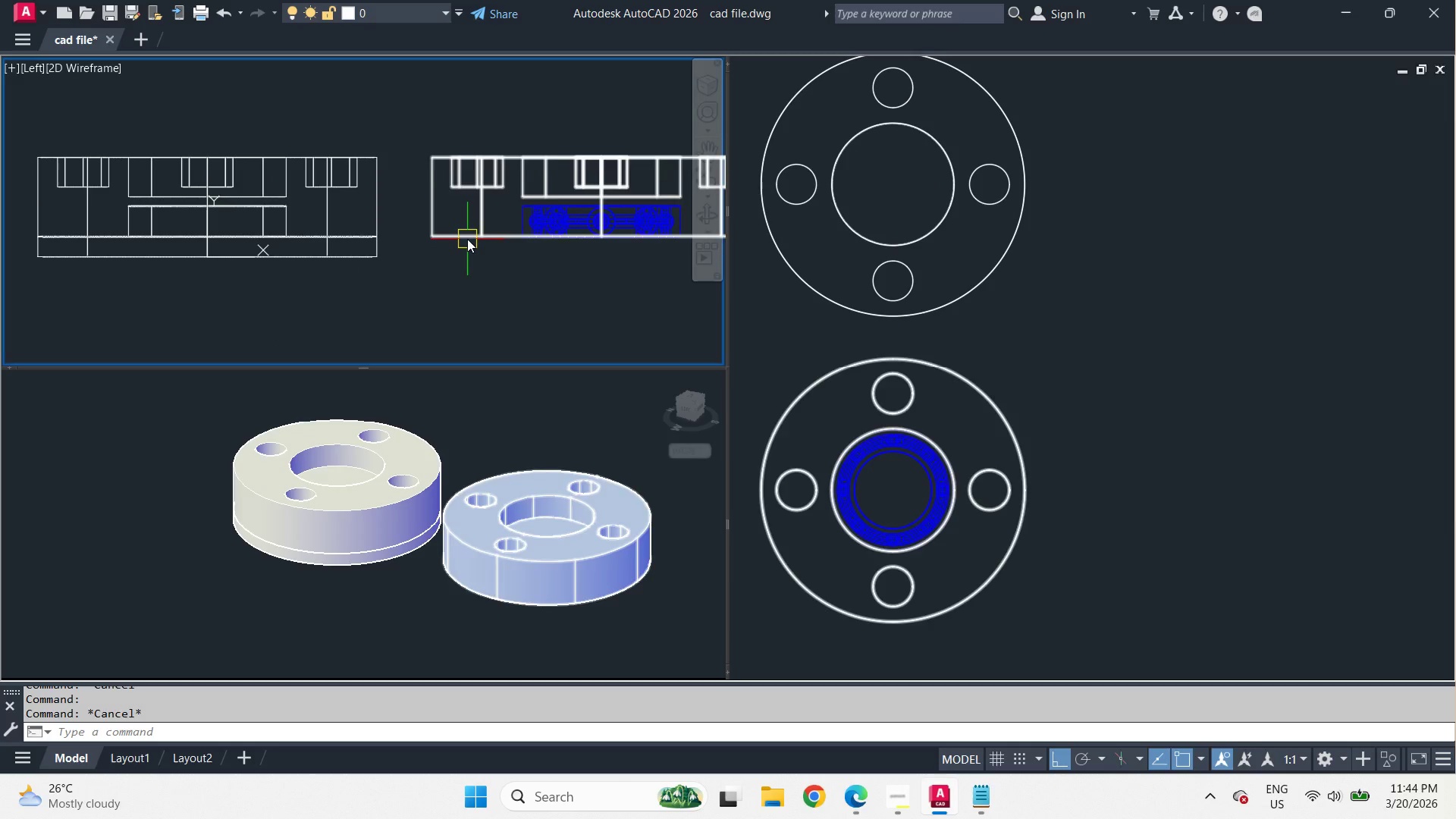 
left_click([467, 239])
 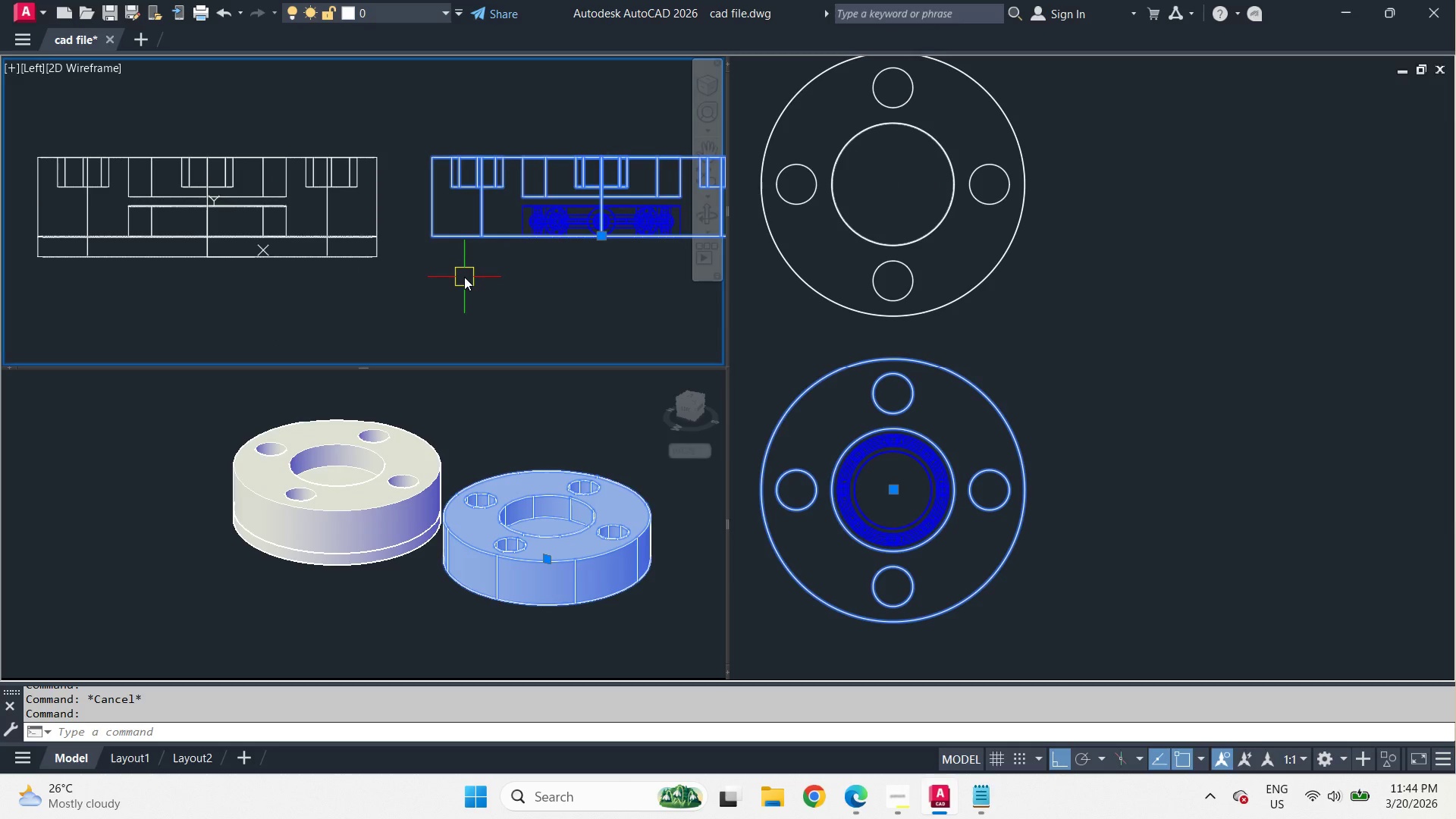 
key(E)
 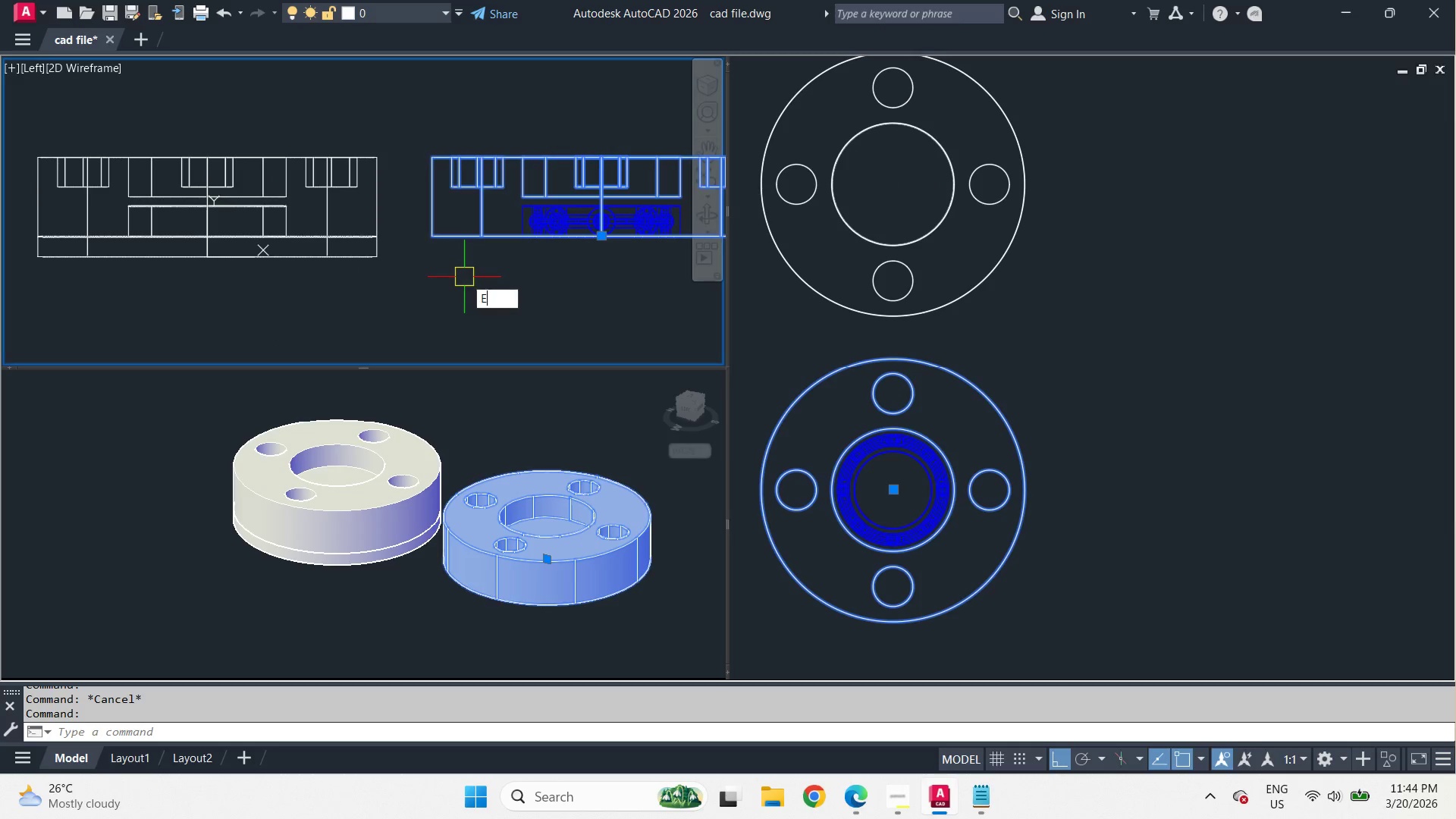 
key(Space)
 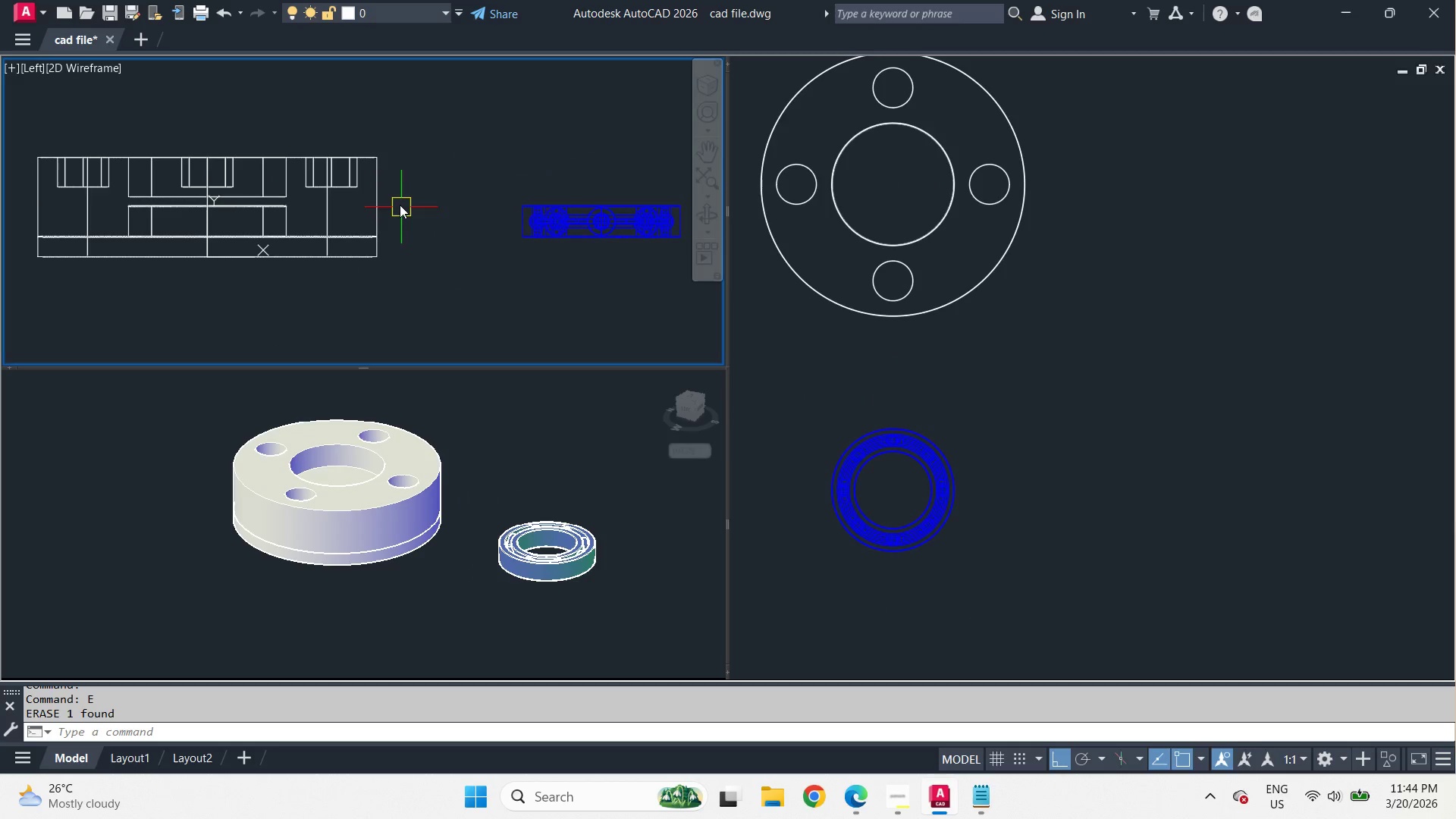 
left_click([376, 181])
 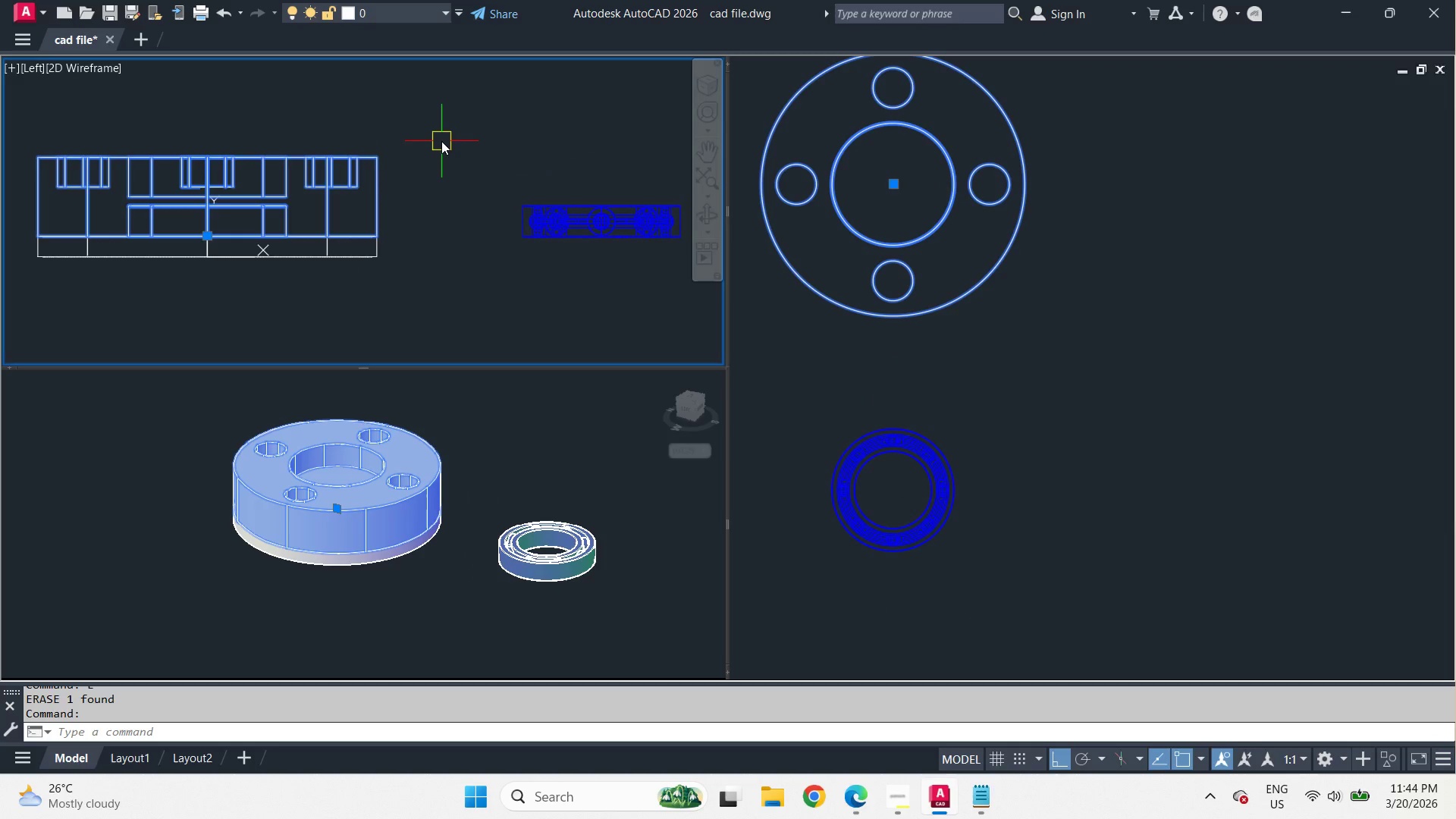 
key(M)
 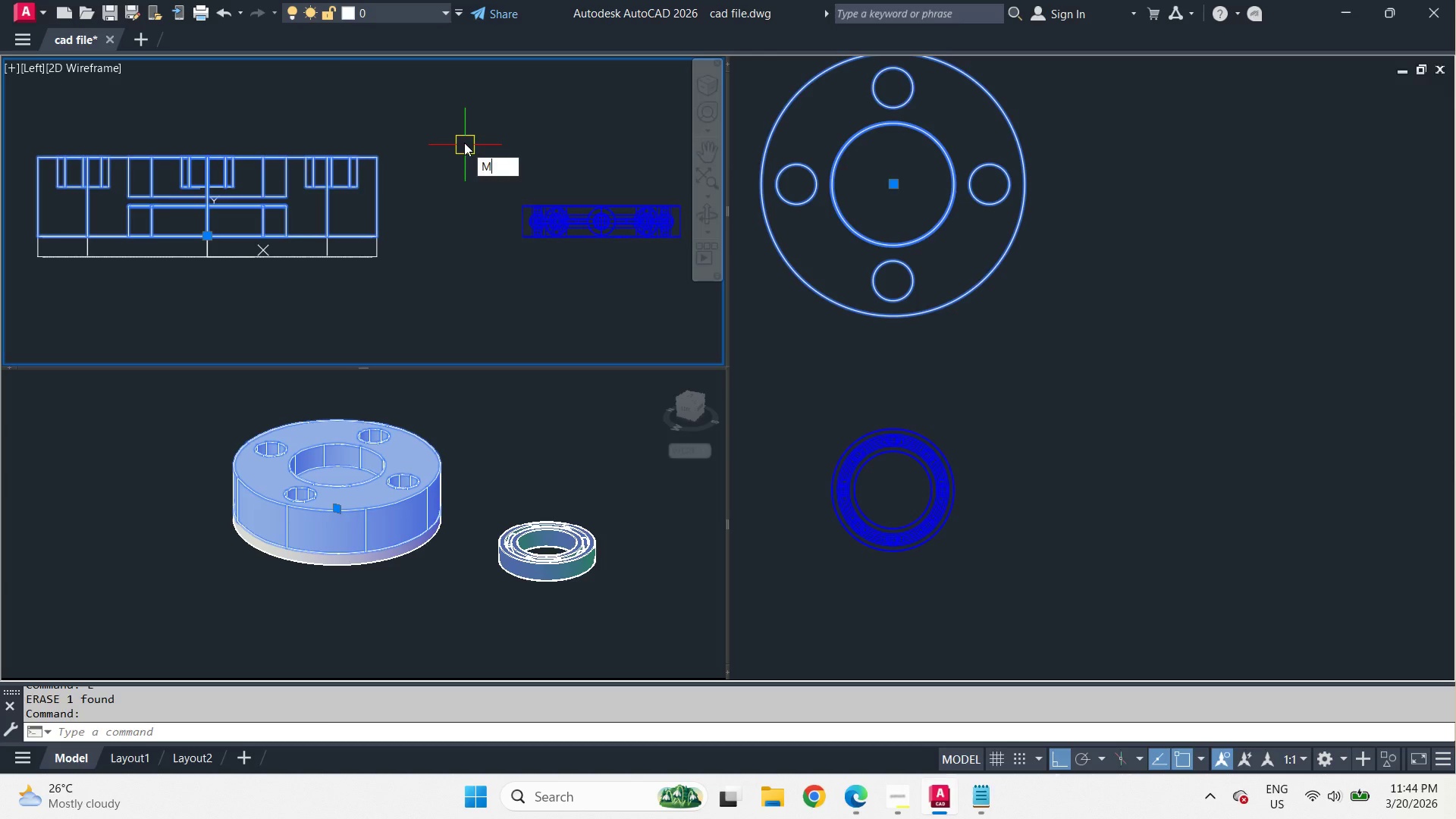 
key(Space)
 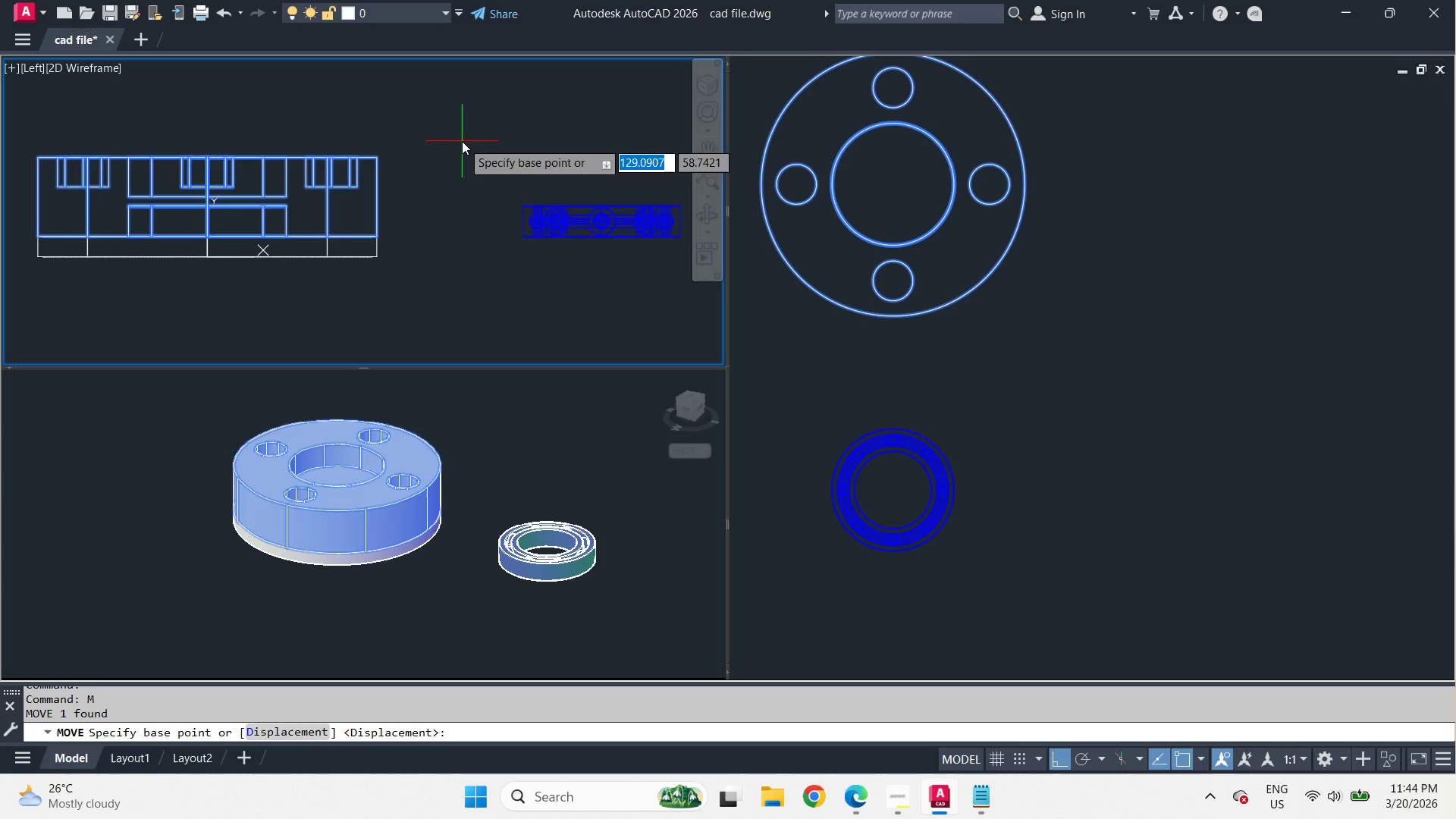 
left_click_drag(start_coordinate=[462, 141], to_coordinate=[472, 147])
 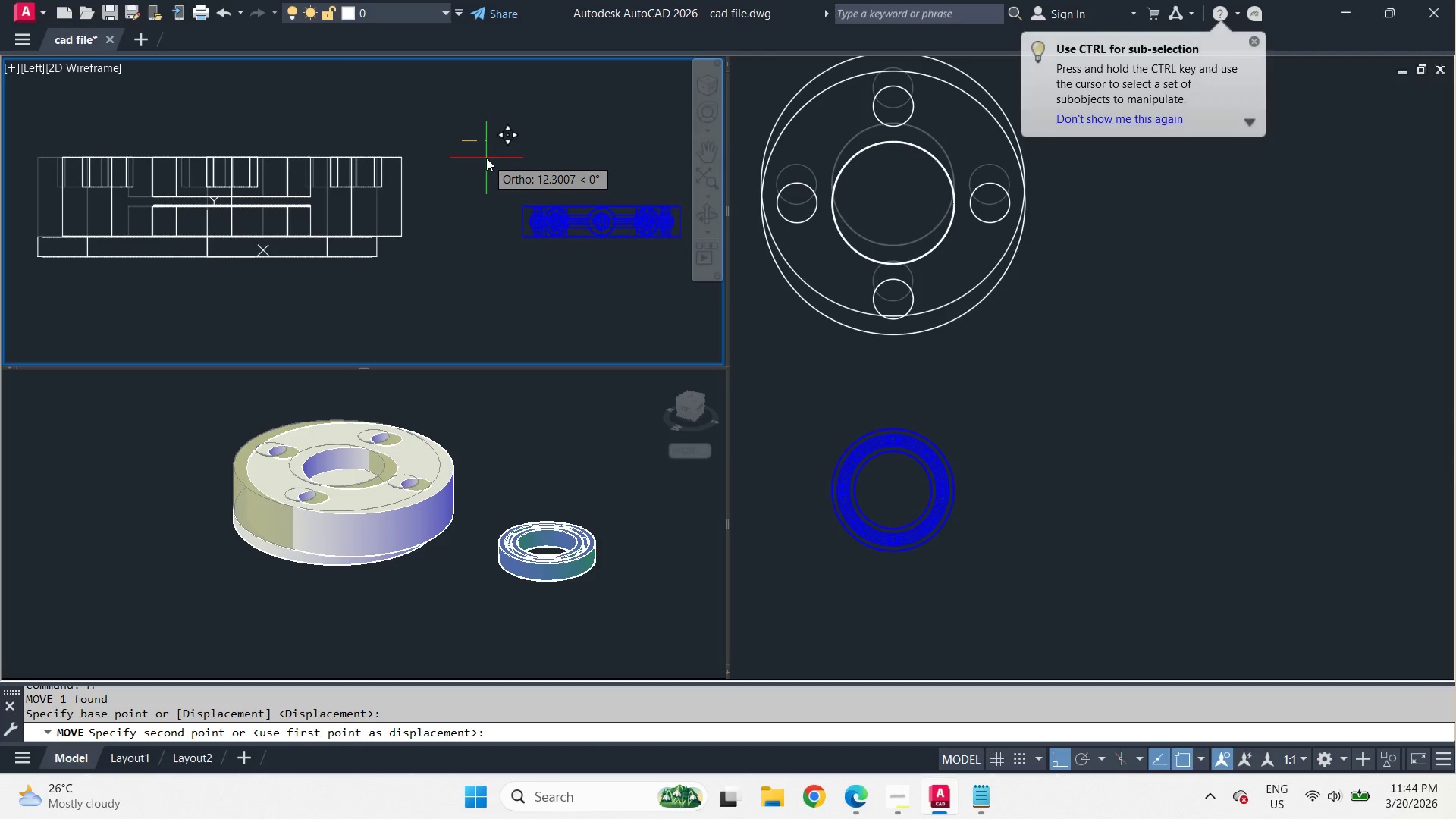 
key(Numpad2)
 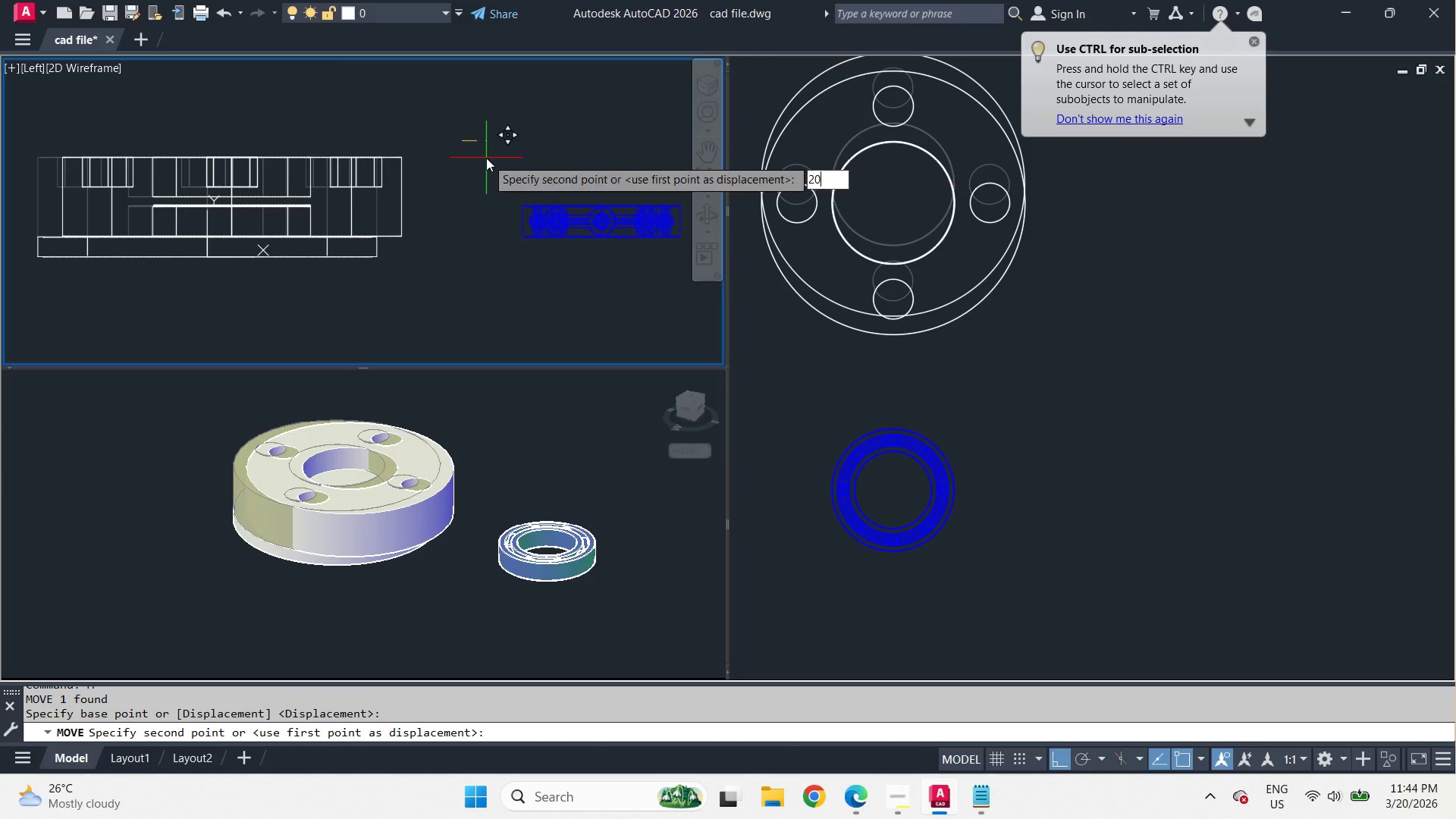 
key(Numpad0)
 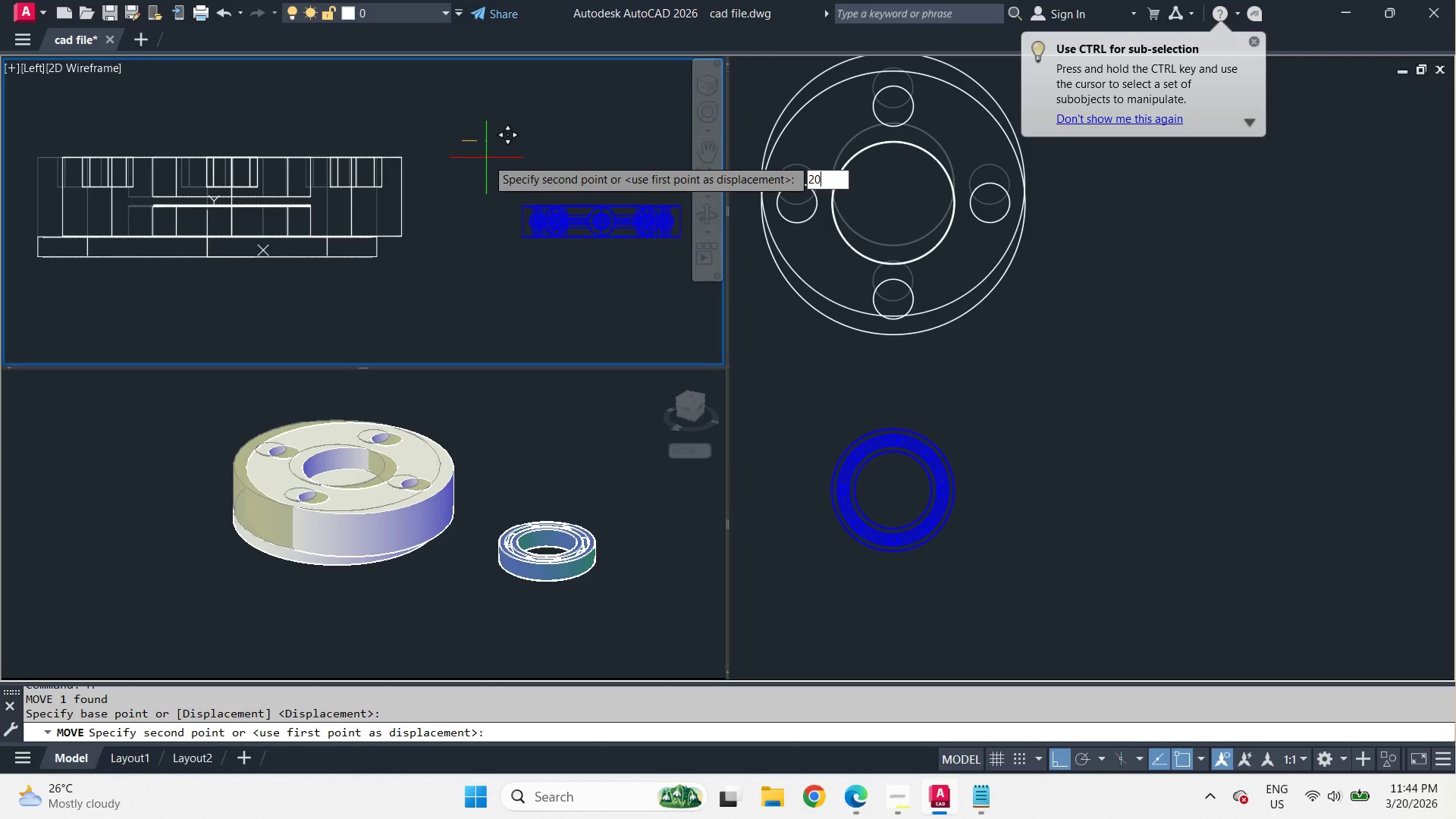 
key(Numpad0)
 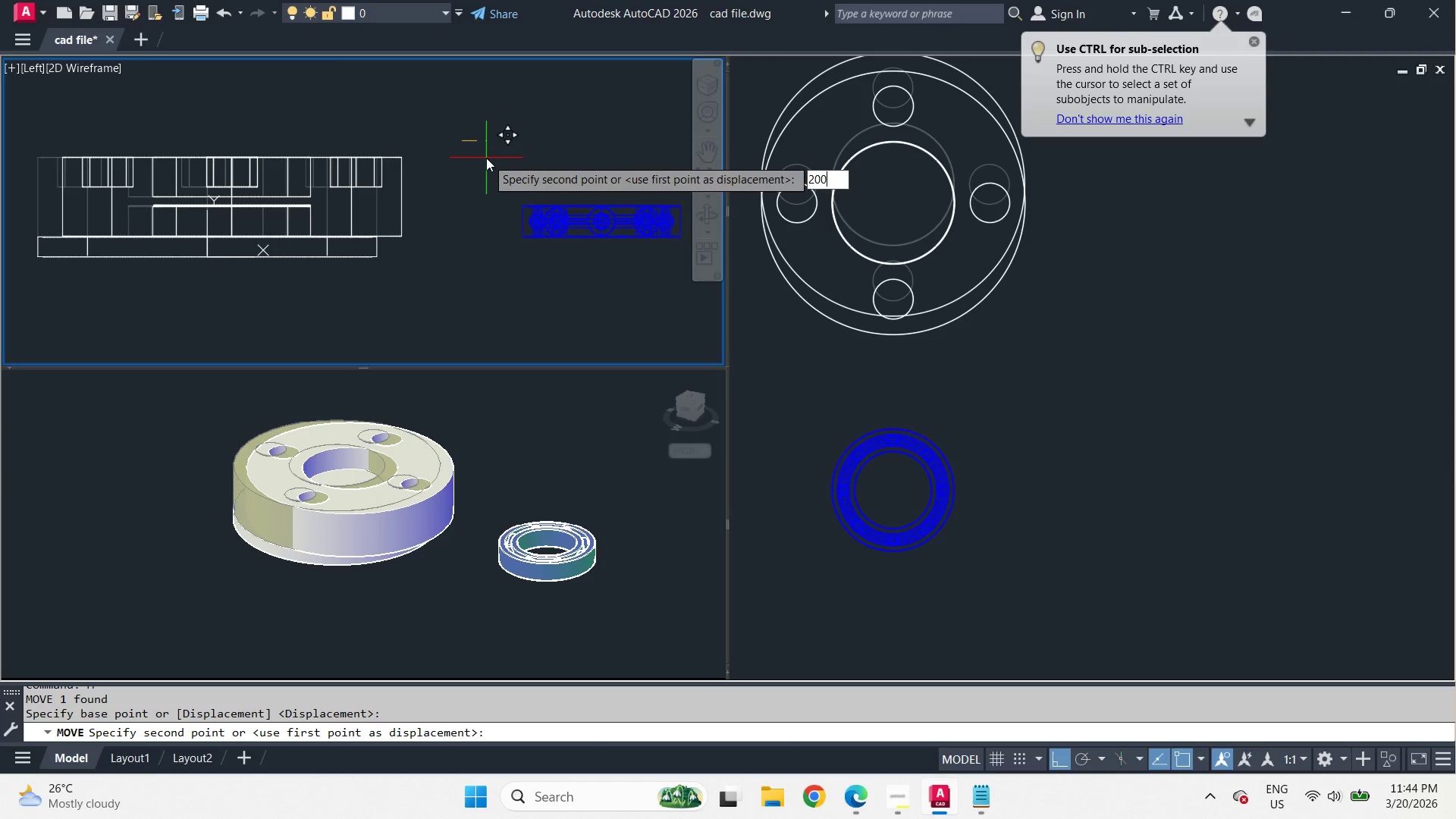 
key(Numpad0)
 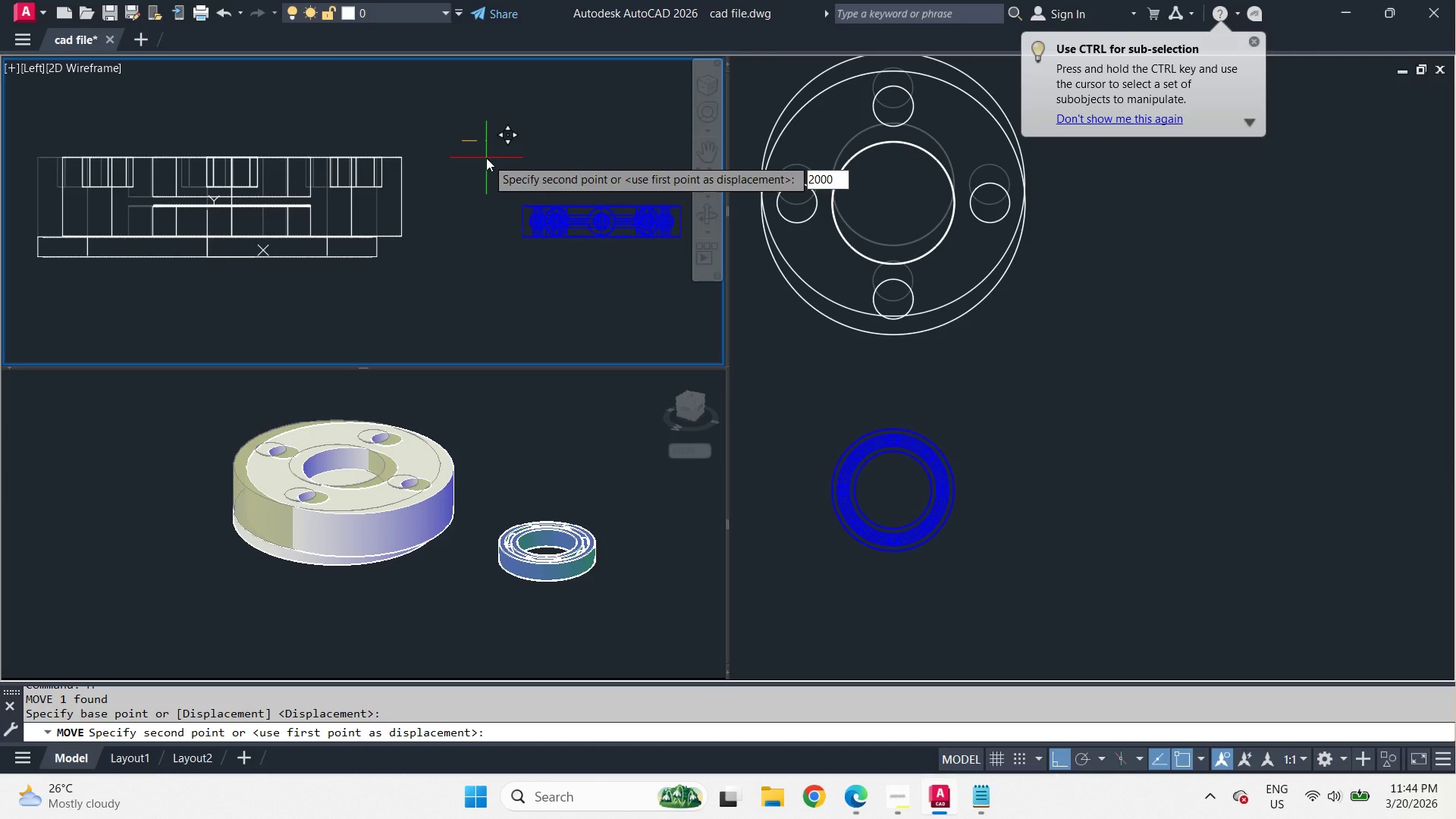 
key(Backspace)
 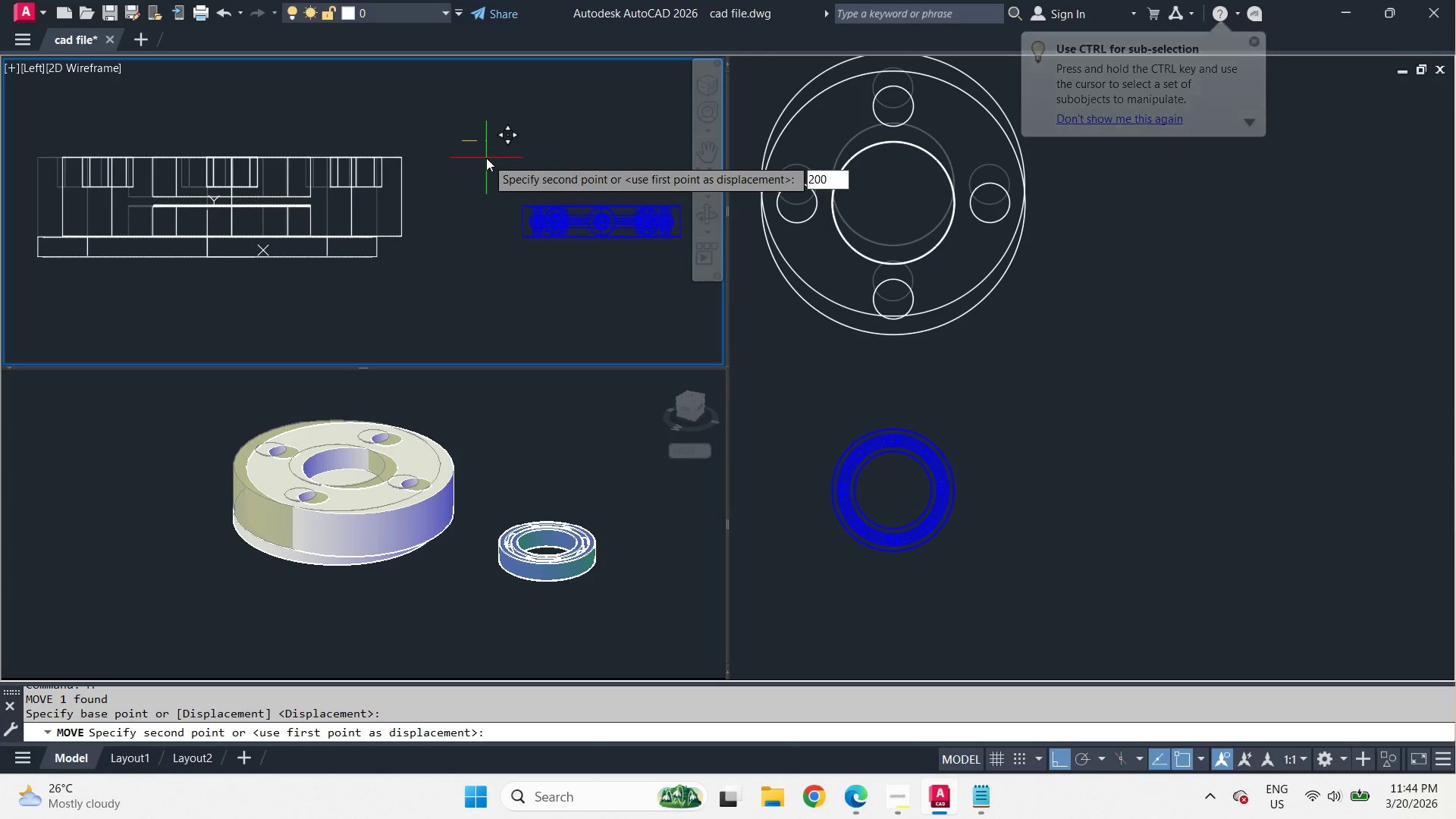 
key(NumpadEnter)
 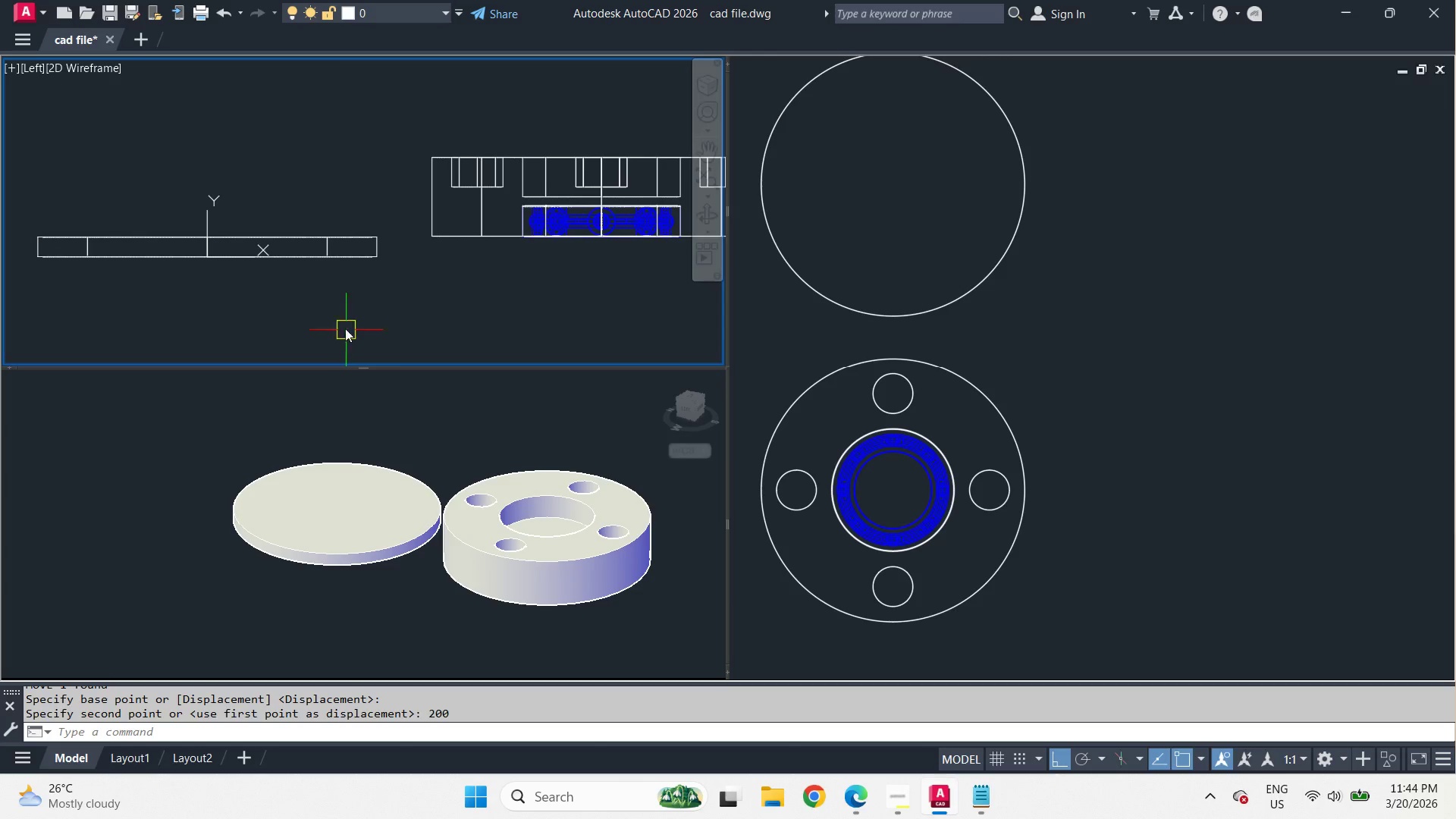 
wait(5.3)
 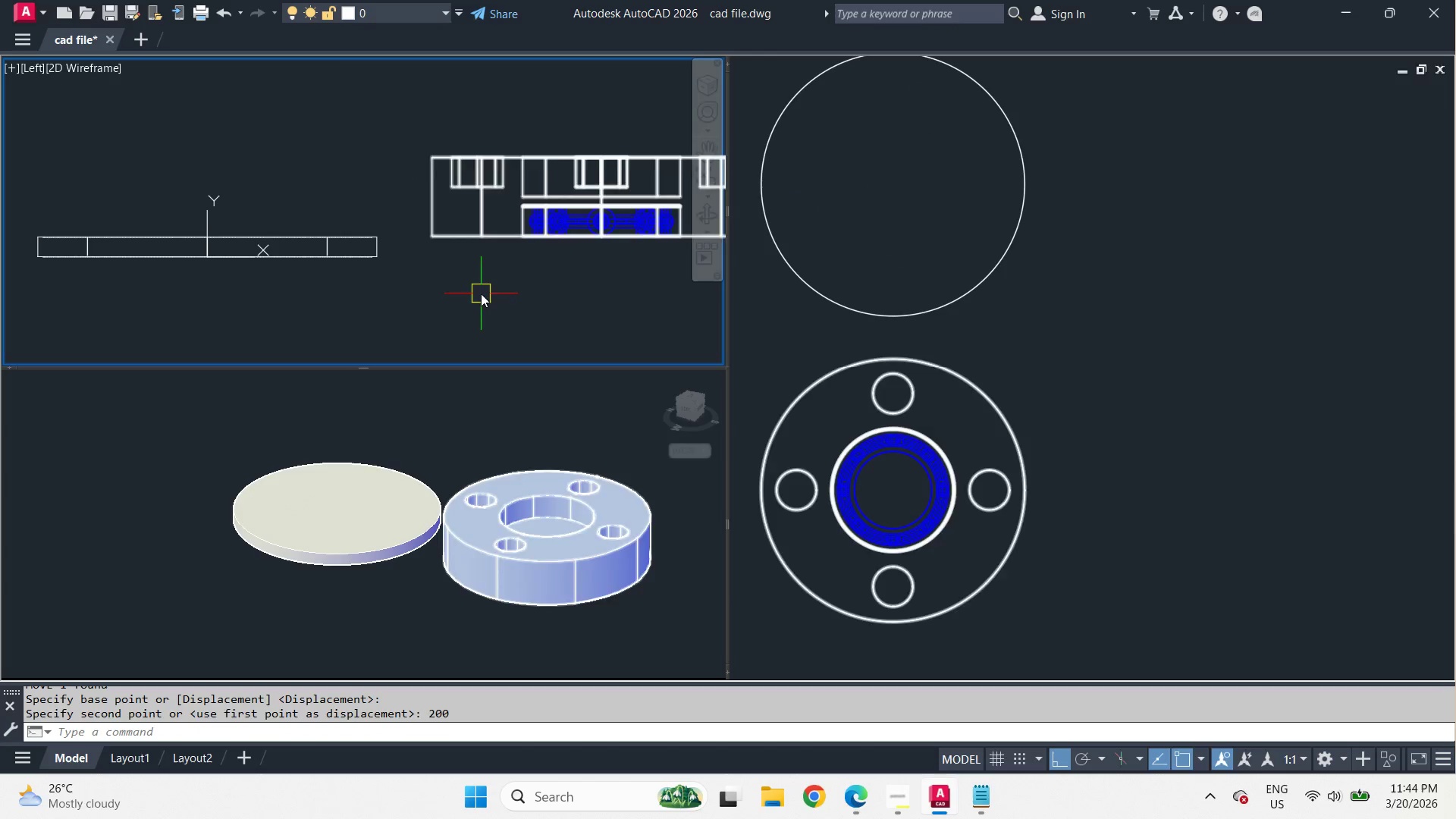 
left_click([1023, 262])
 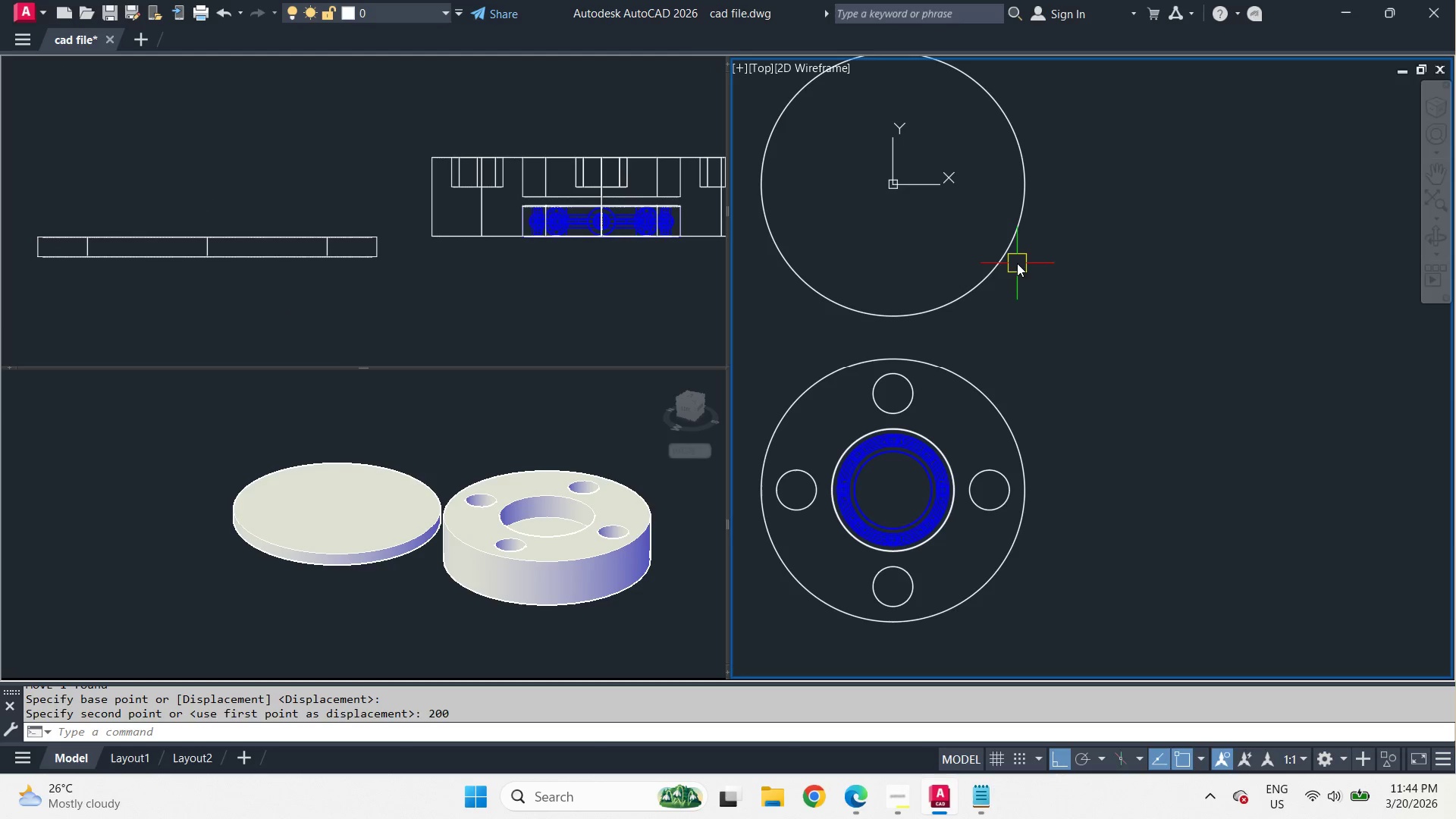 
key(C)
 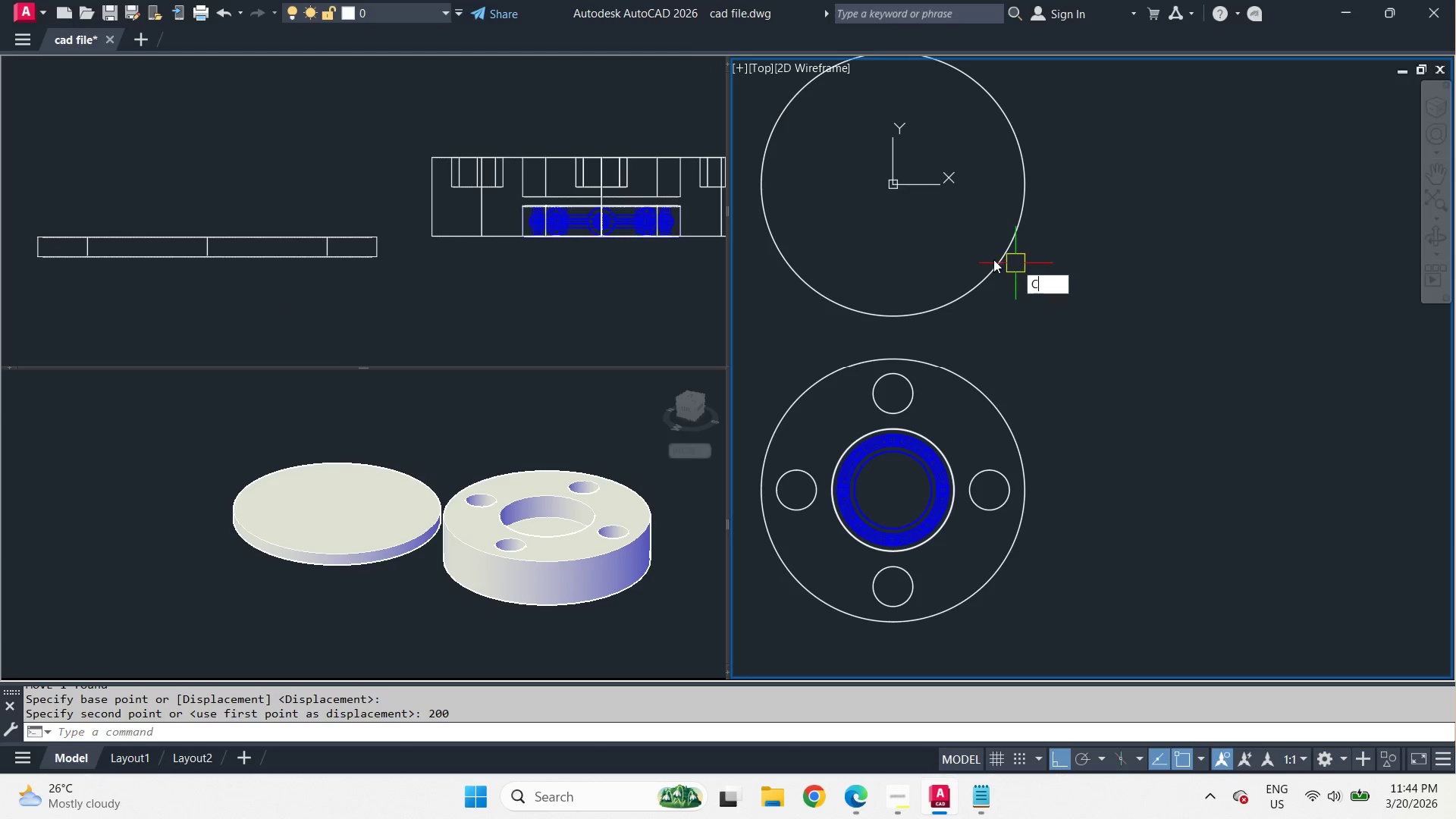 
key(Space)
 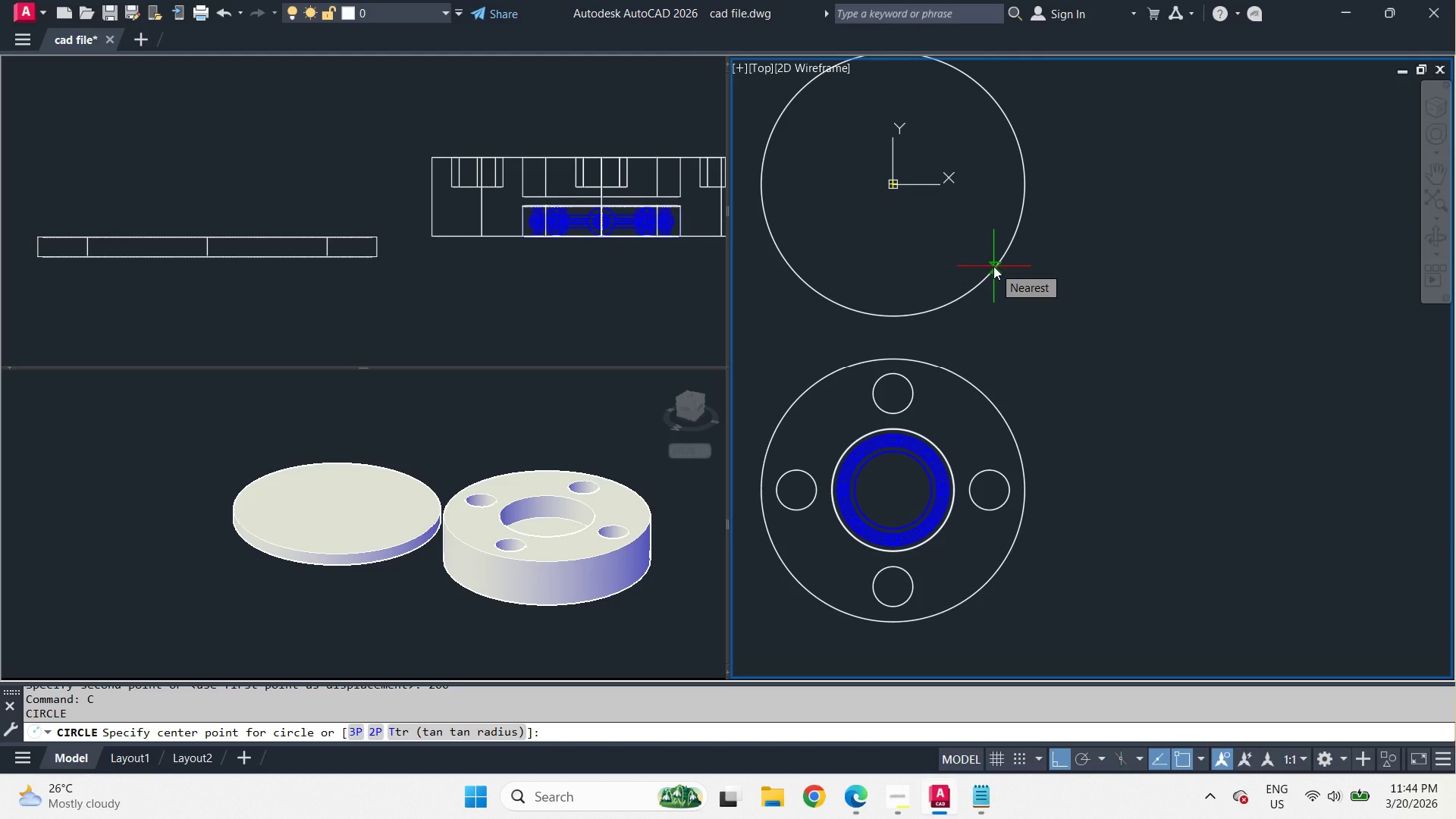 
left_click([993, 266])
 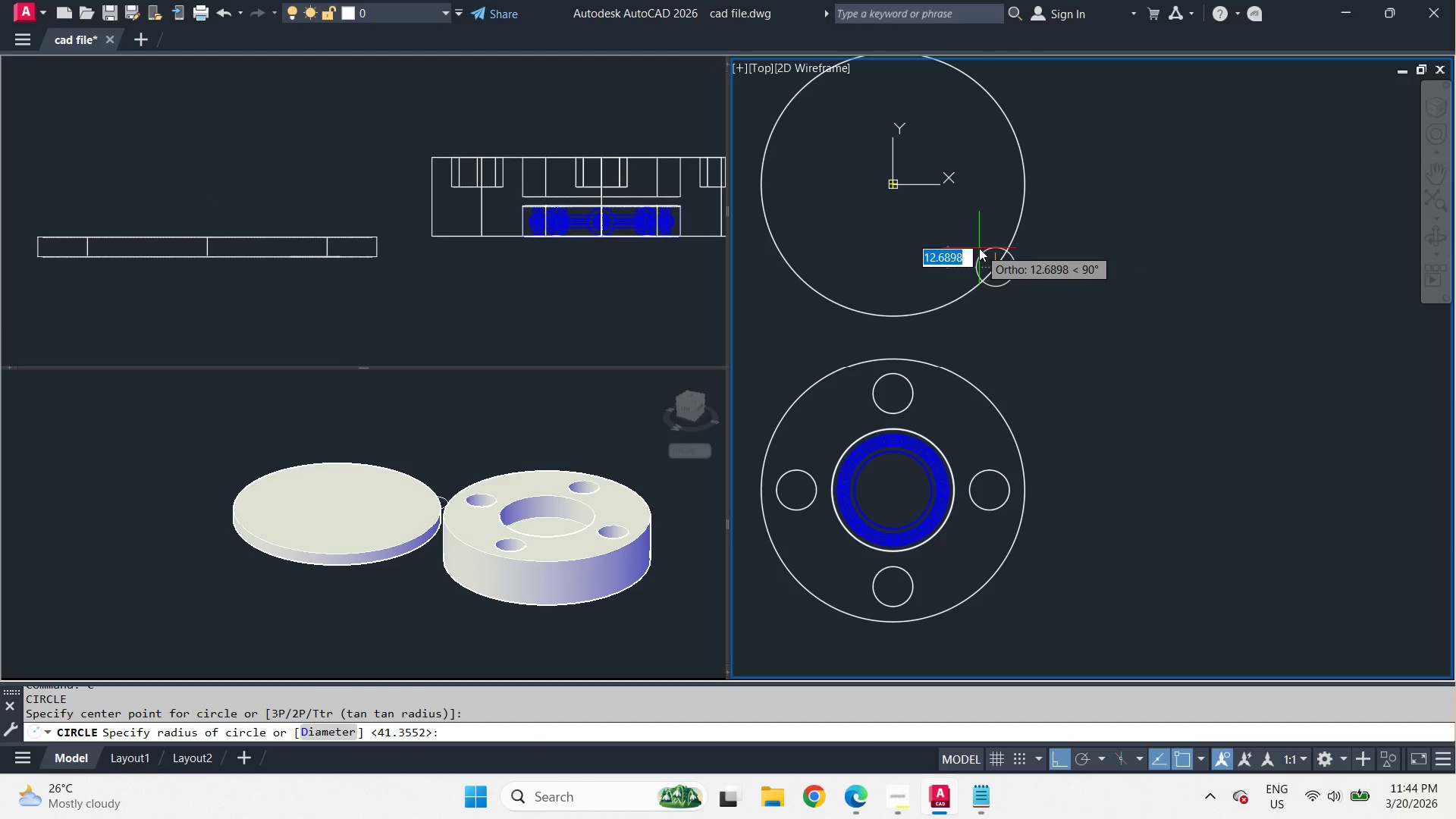 
key(Escape)
 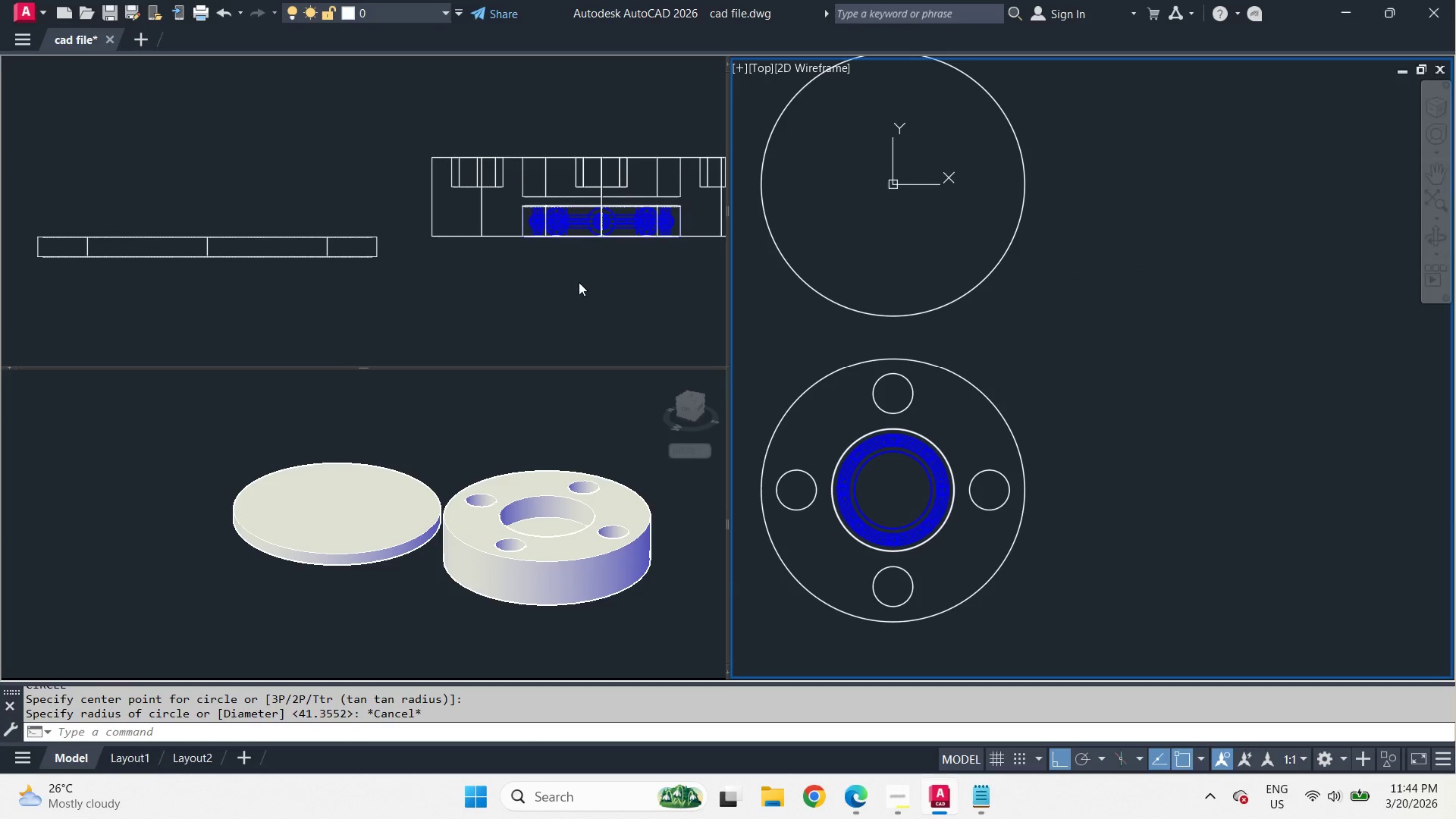 
left_click([579, 282])
 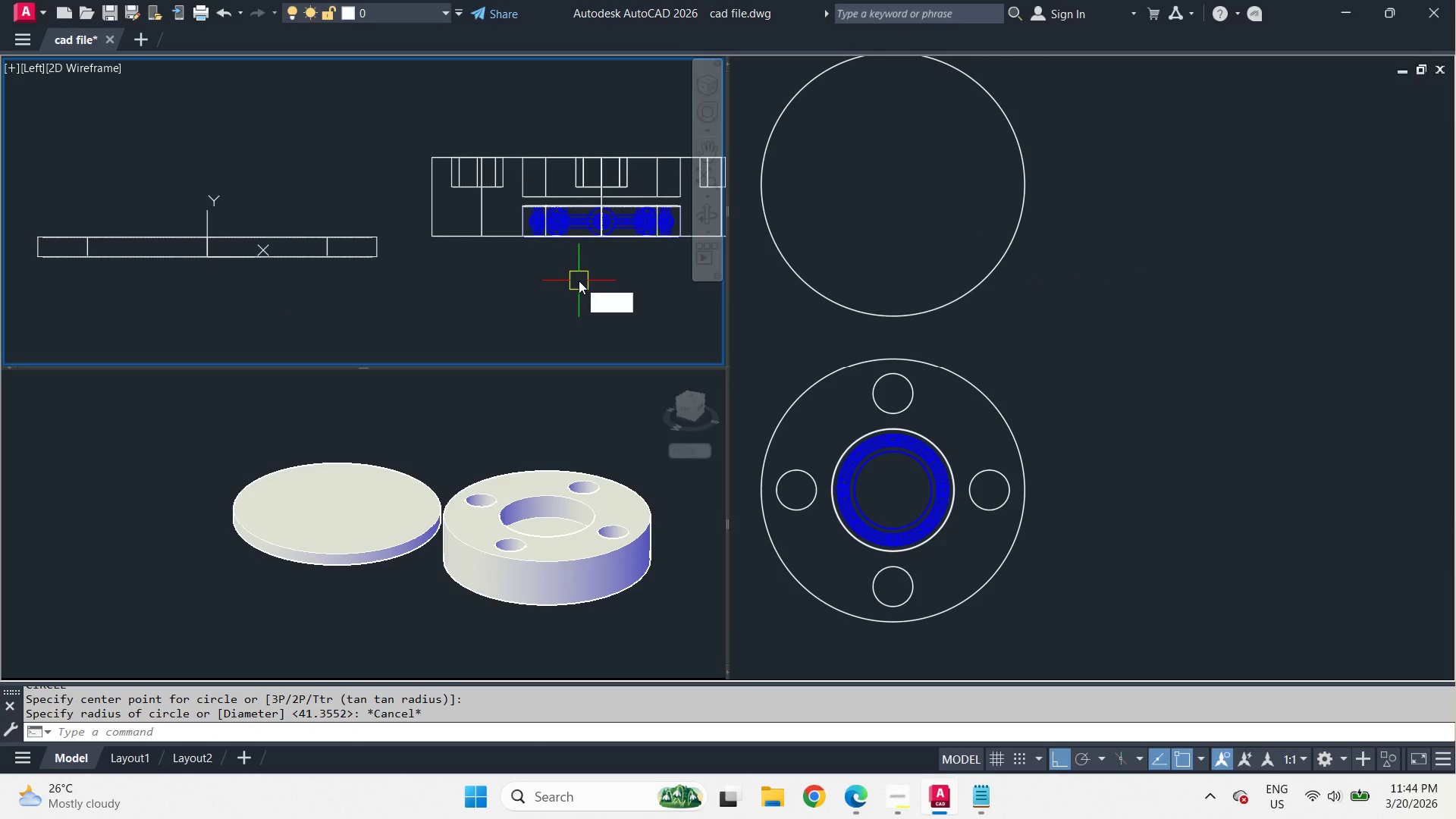 
type(DI)
 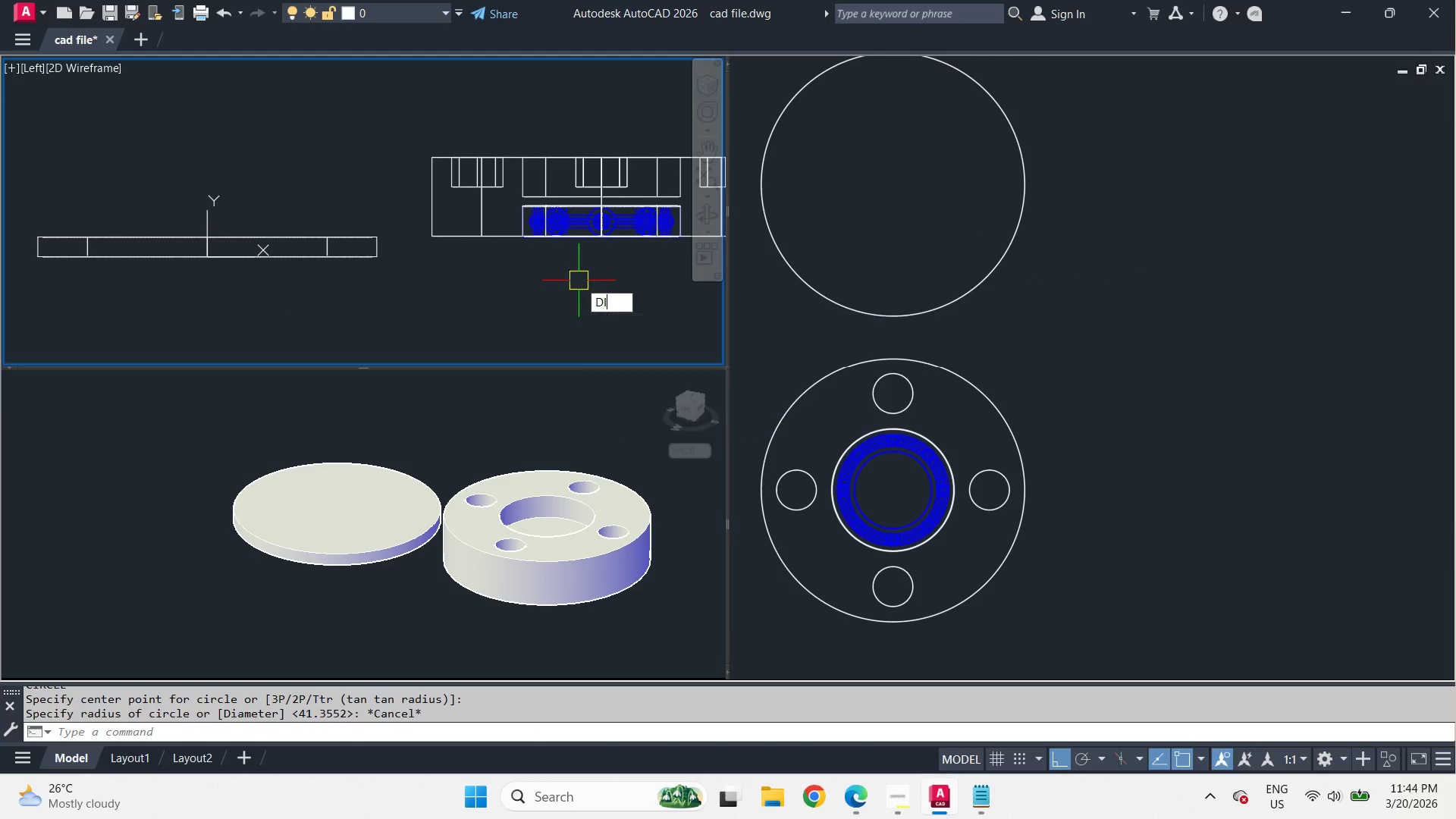 
key(Space)
 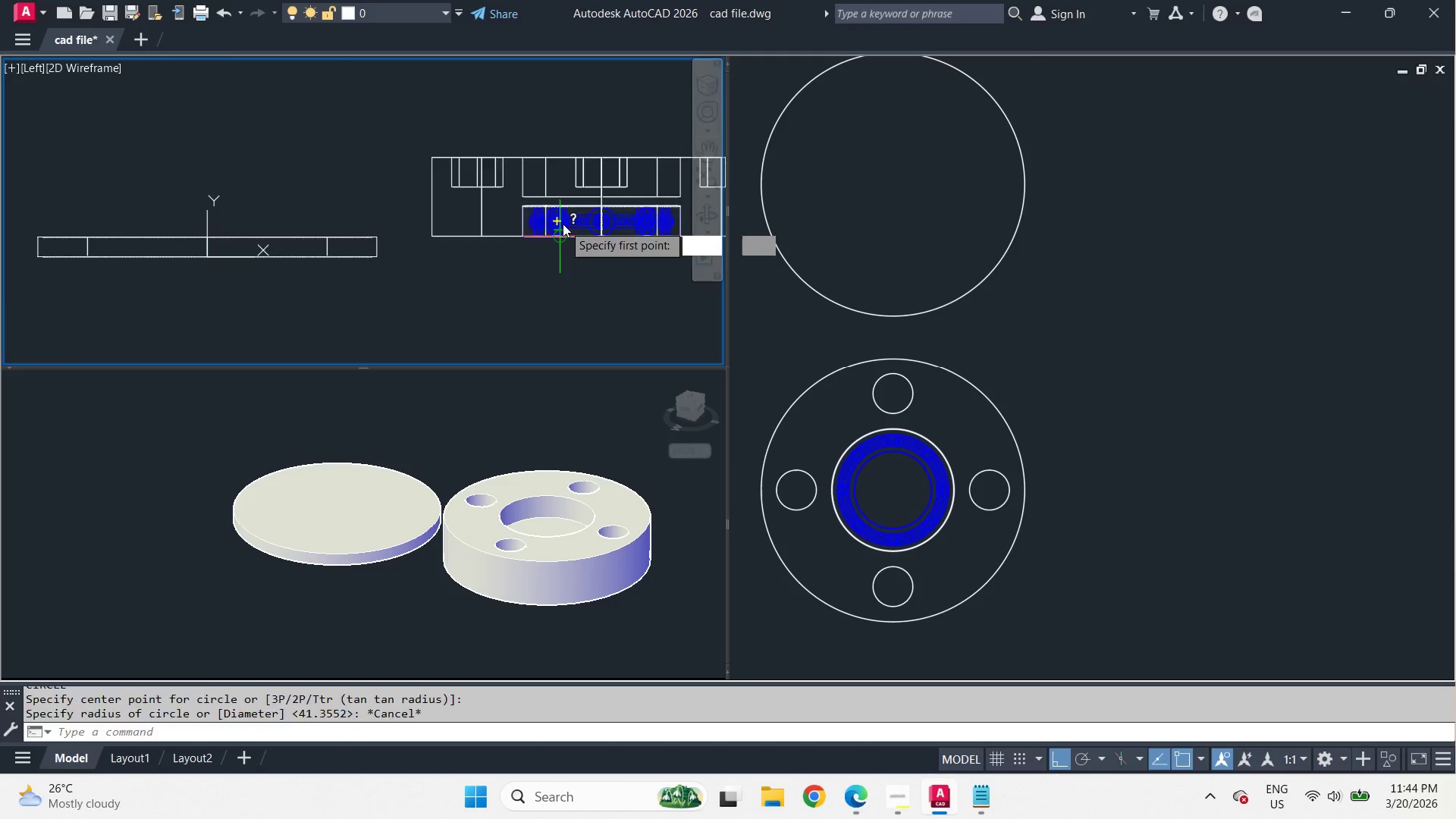 
scroll: coordinate [452, 288], scroll_direction: up, amount: 5.0
 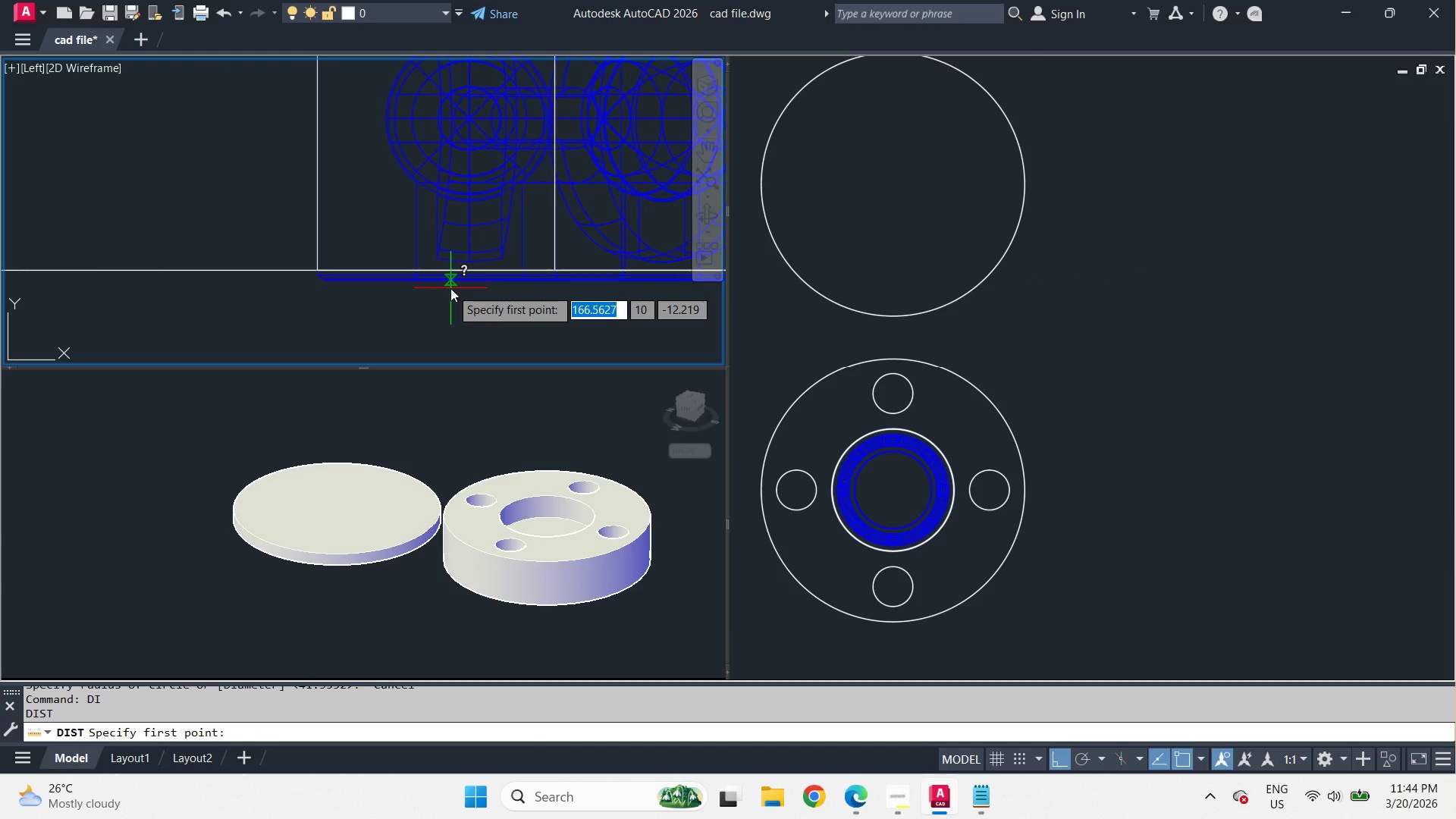 
left_click_drag(start_coordinate=[450, 288], to_coordinate=[450, 261])
 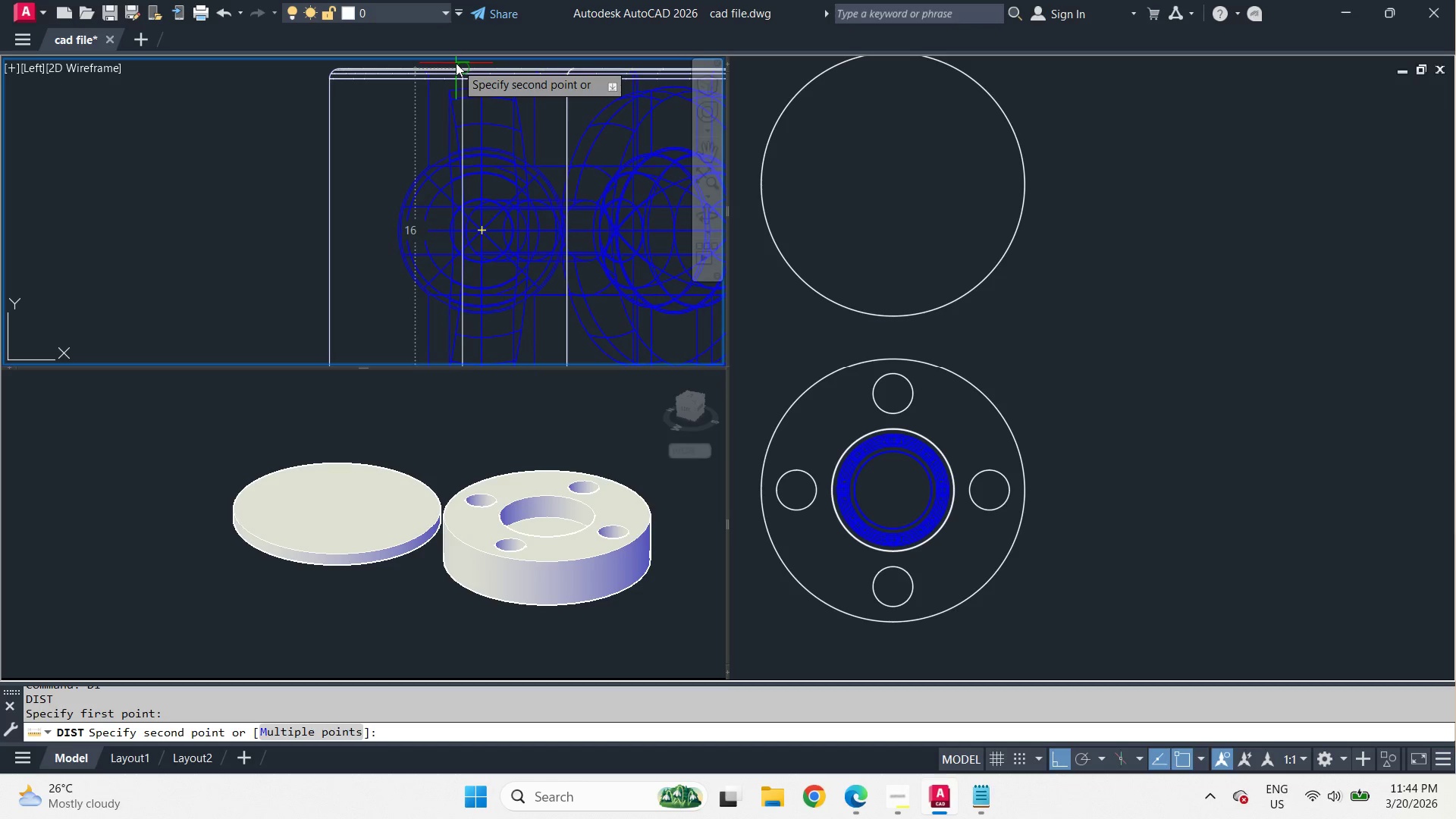 
left_click([456, 63])
 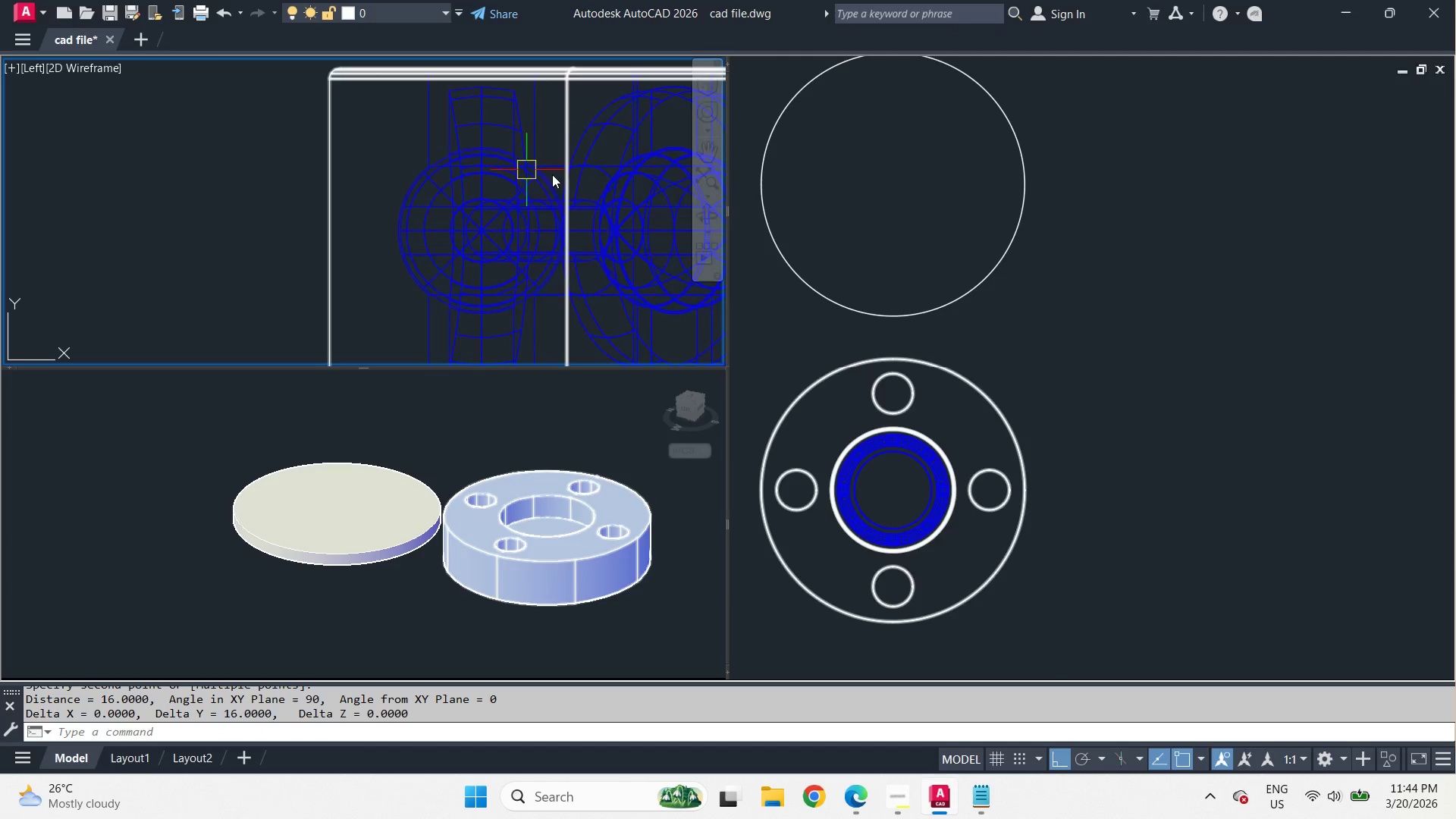 
scroll: coordinate [566, 180], scroll_direction: down, amount: 2.0
 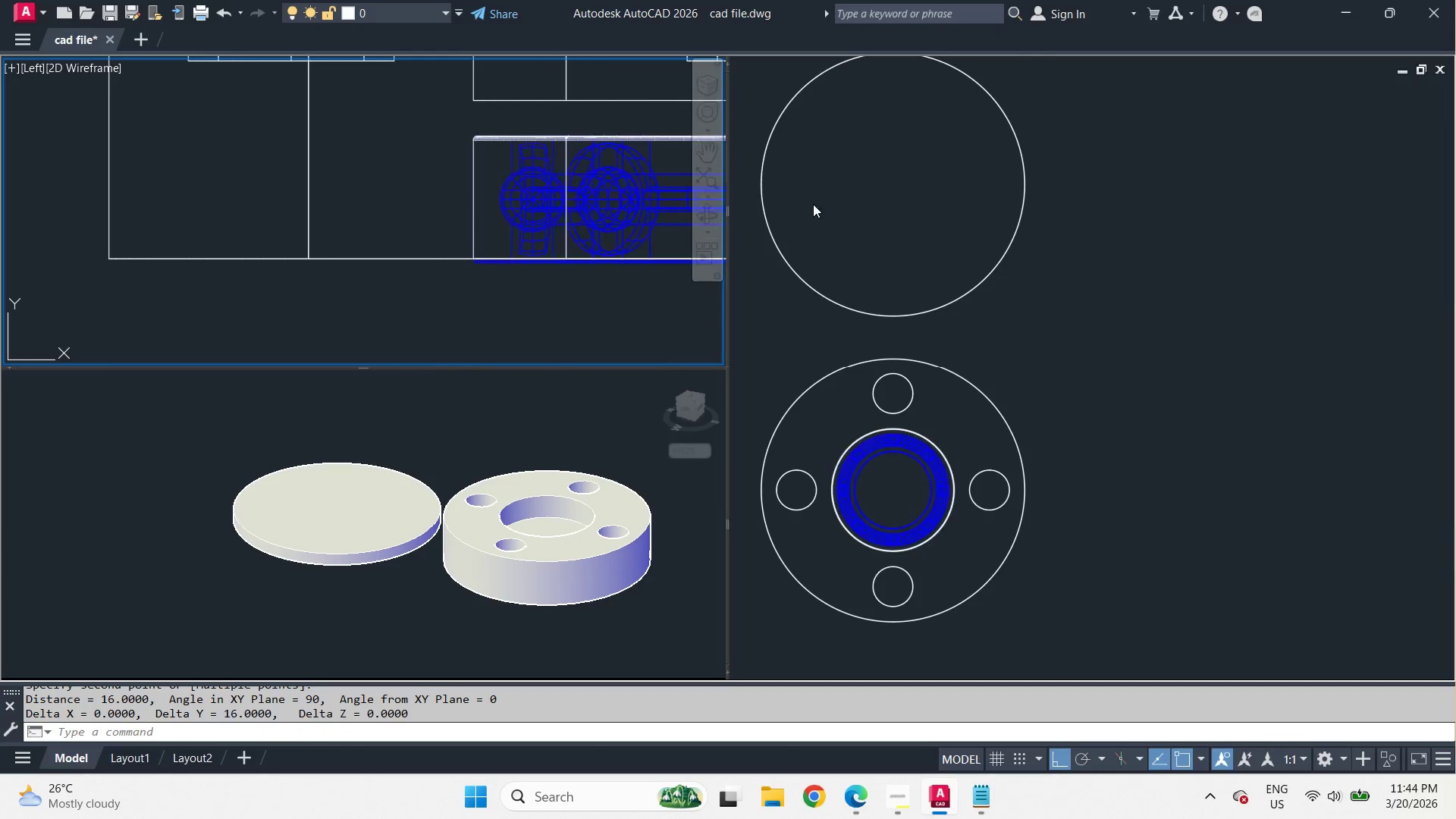 
left_click([822, 206])
 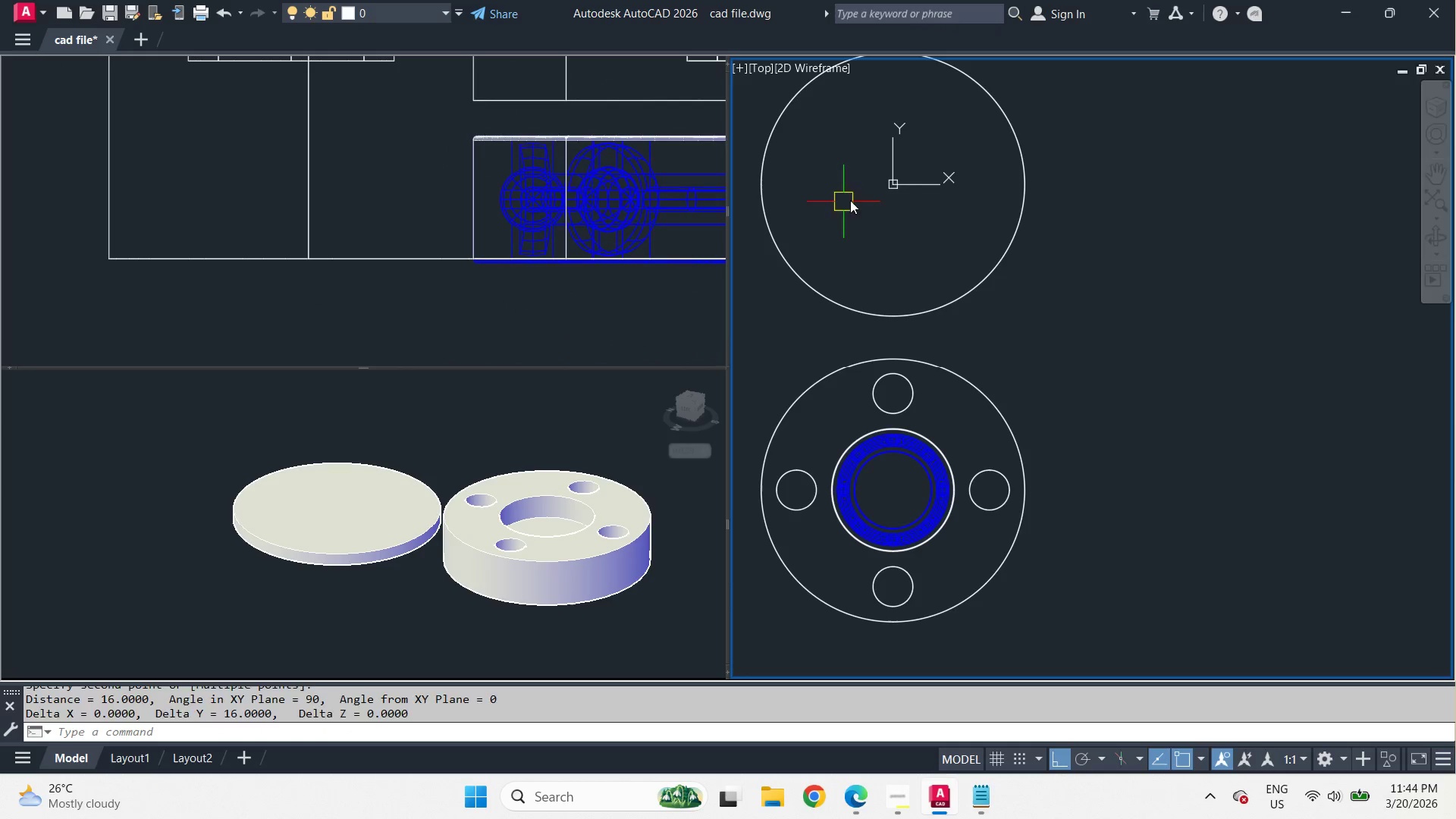 
key(Escape)
 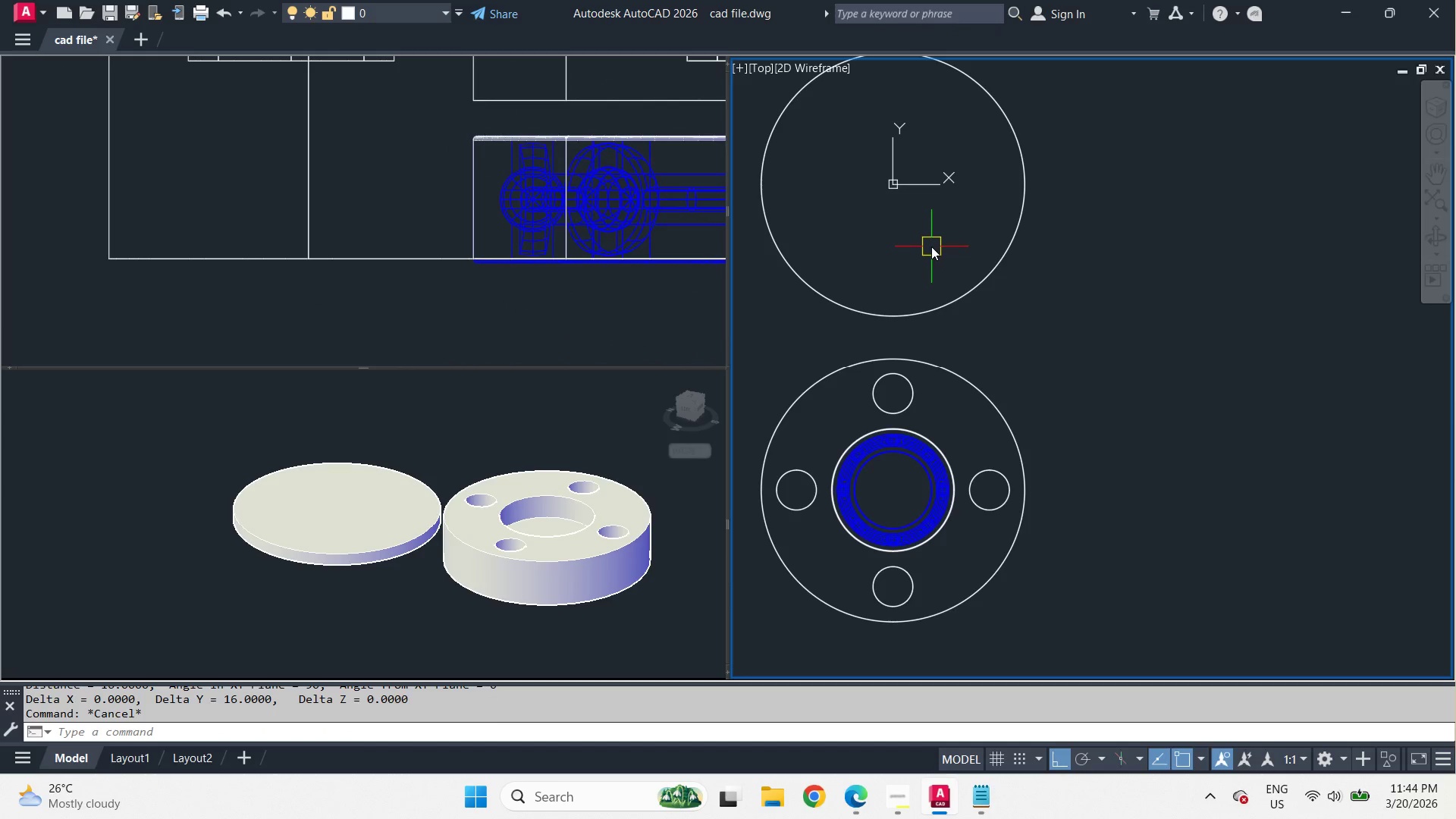 
key(C)
 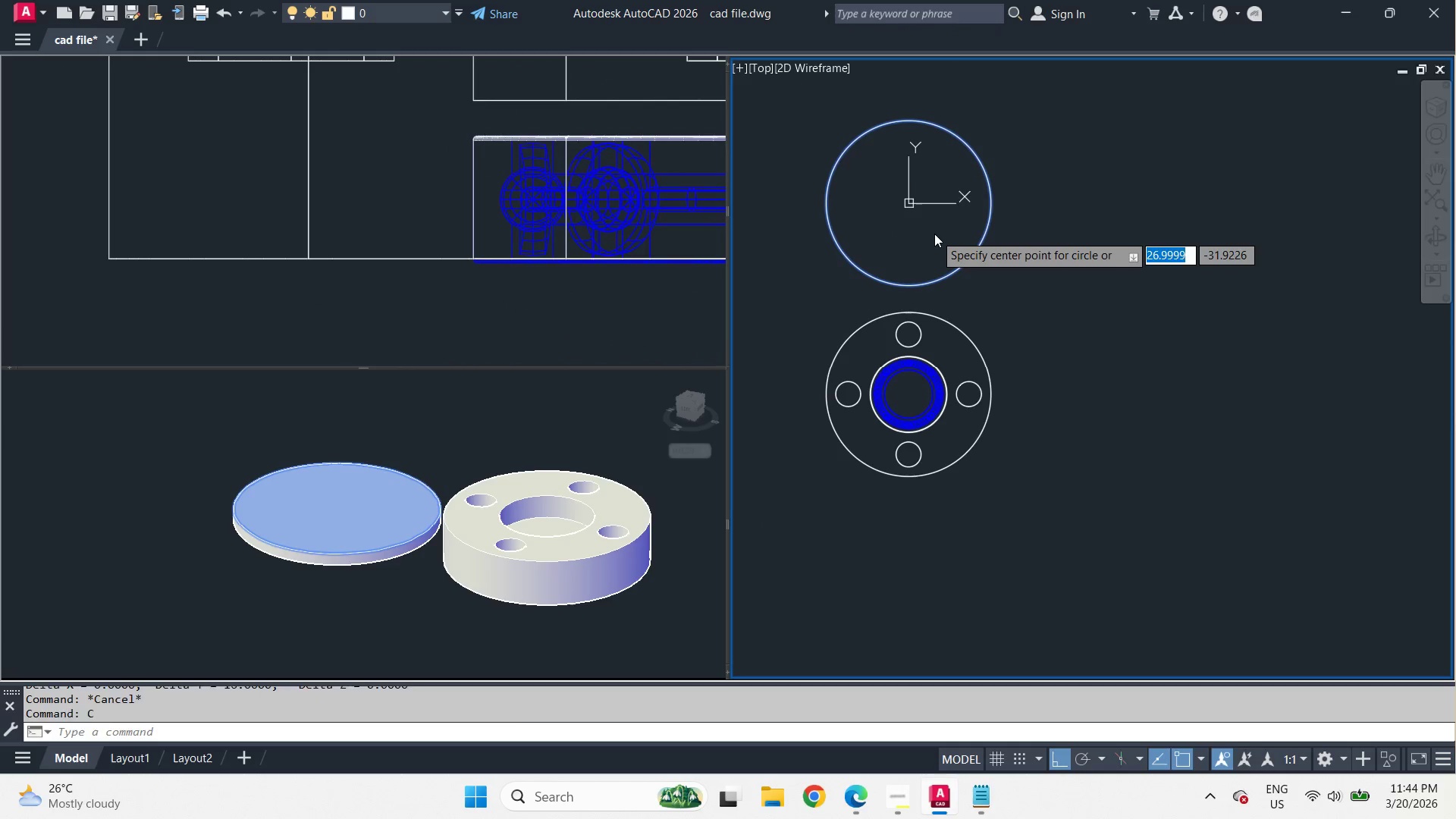 
key(Space)
 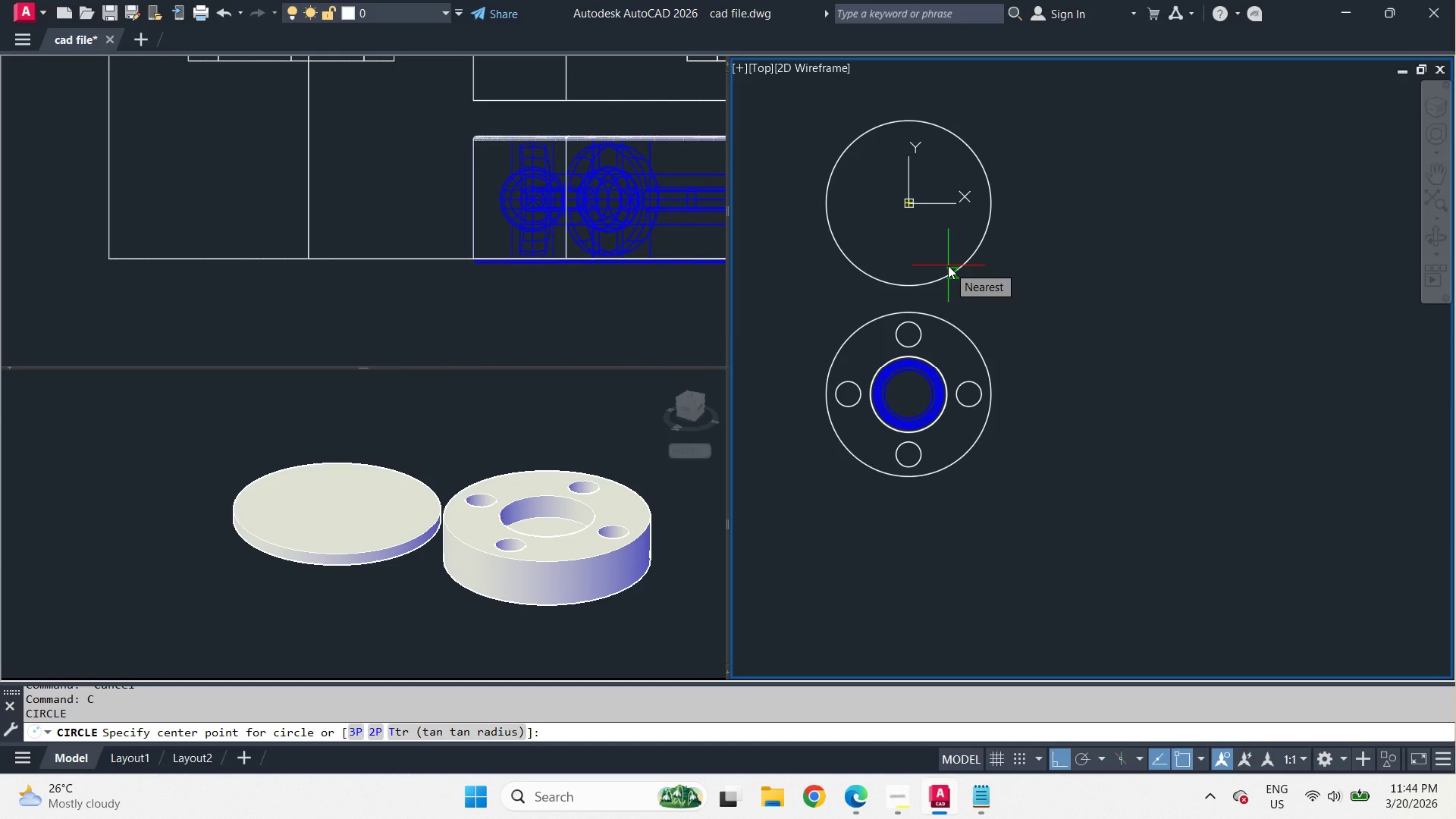 
scroll: coordinate [934, 234], scroll_direction: down, amount: 1.0
 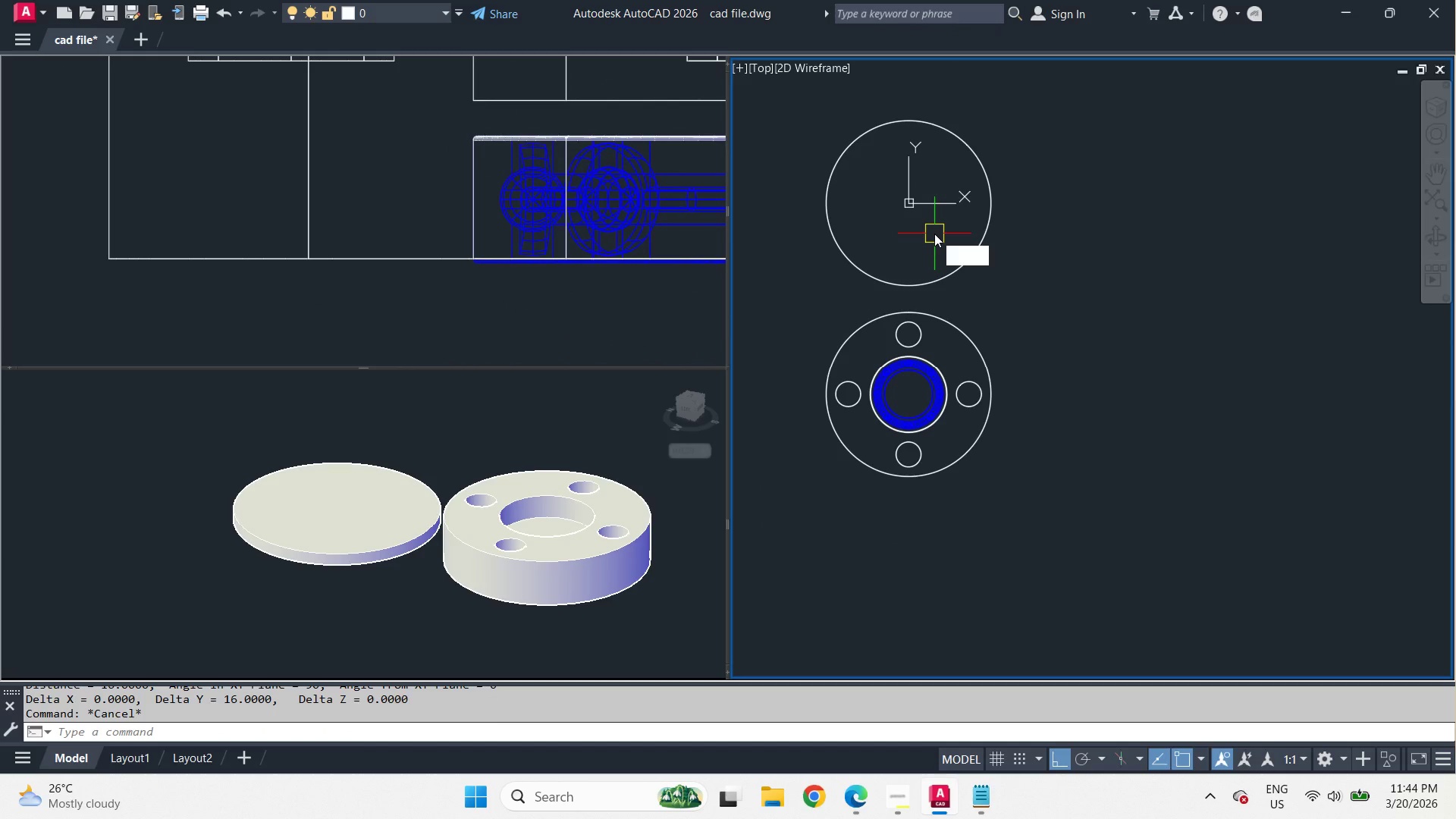 
type(CEN )
 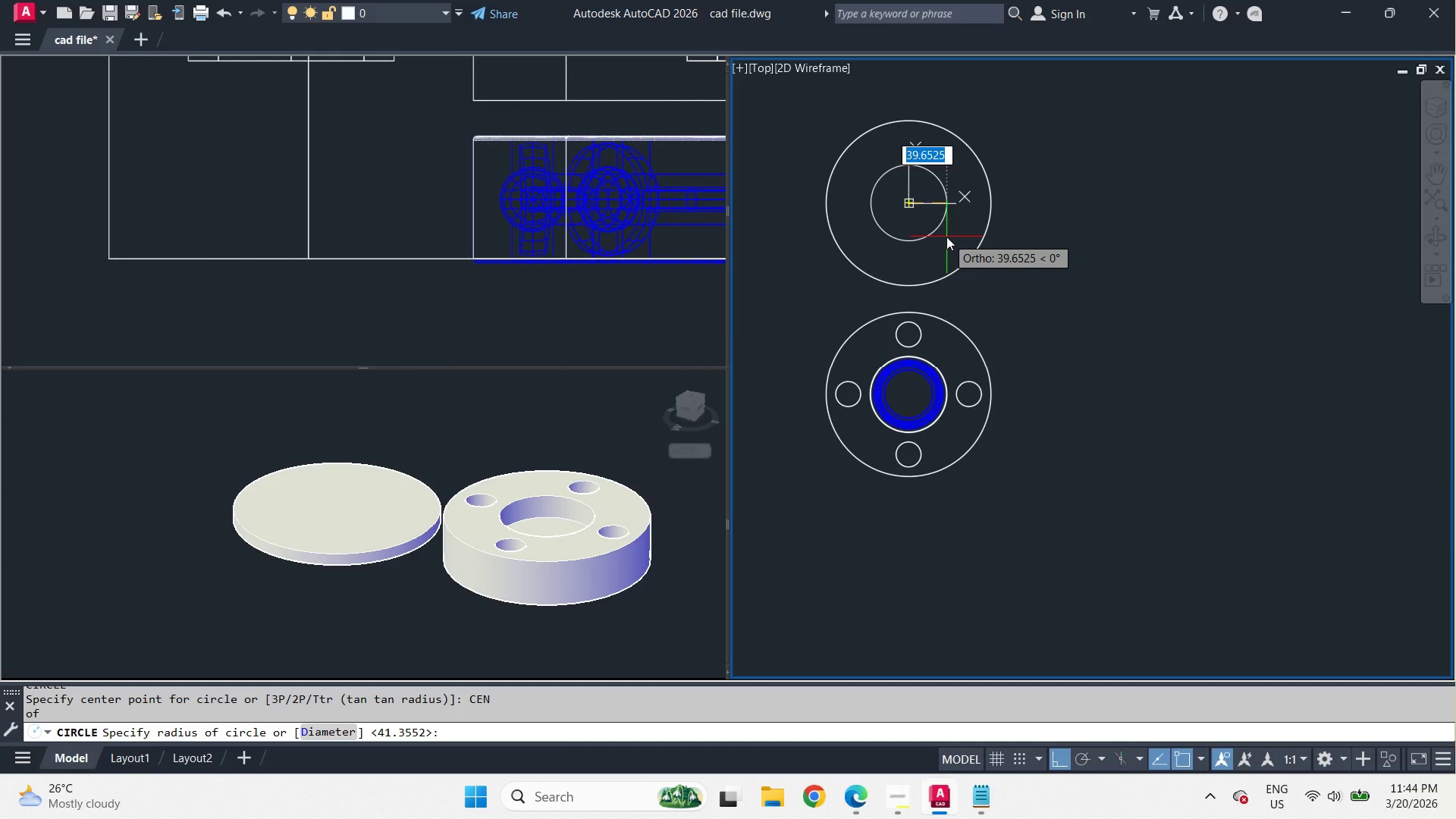 
key(D)
 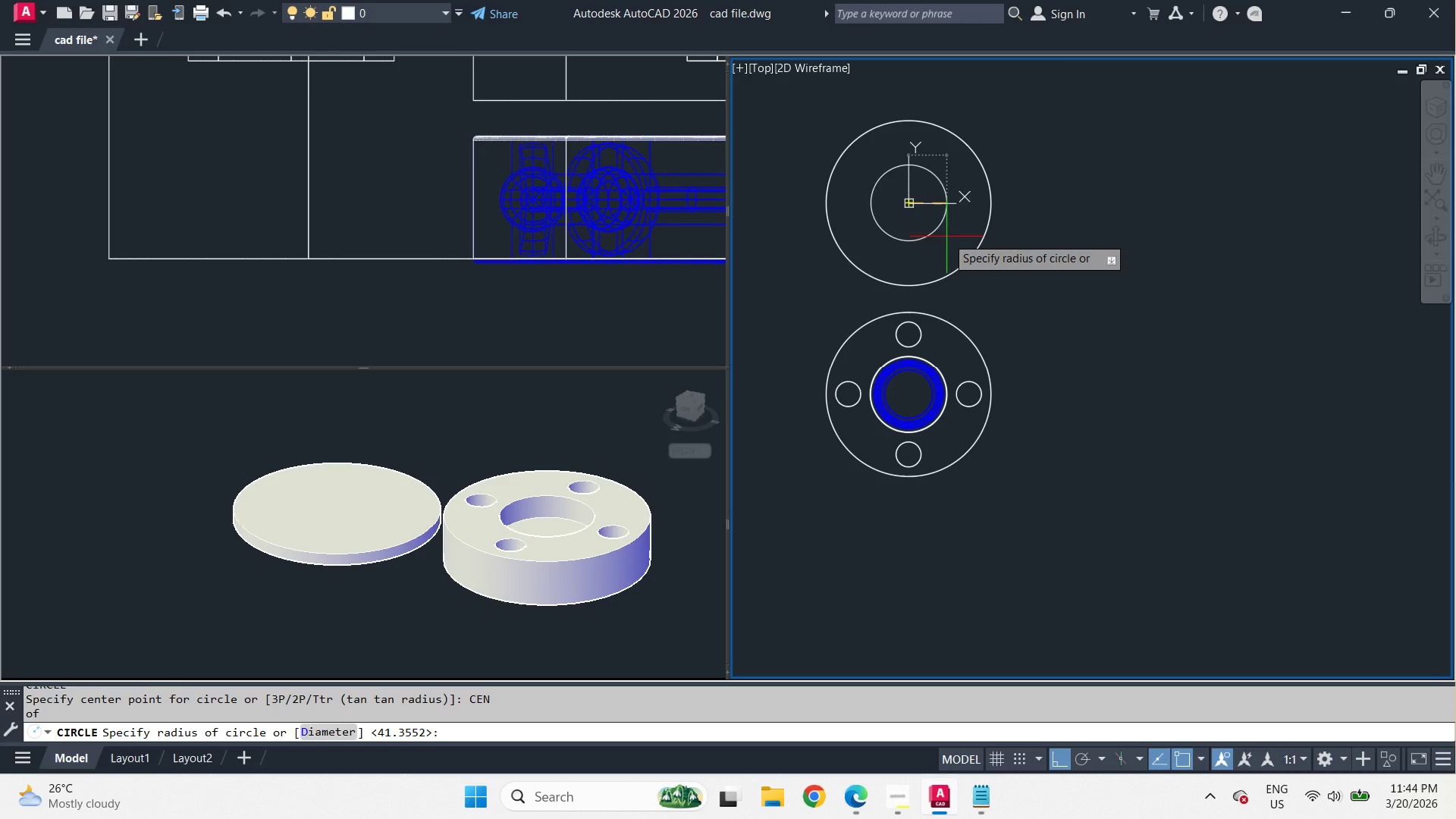 
key(Space)
 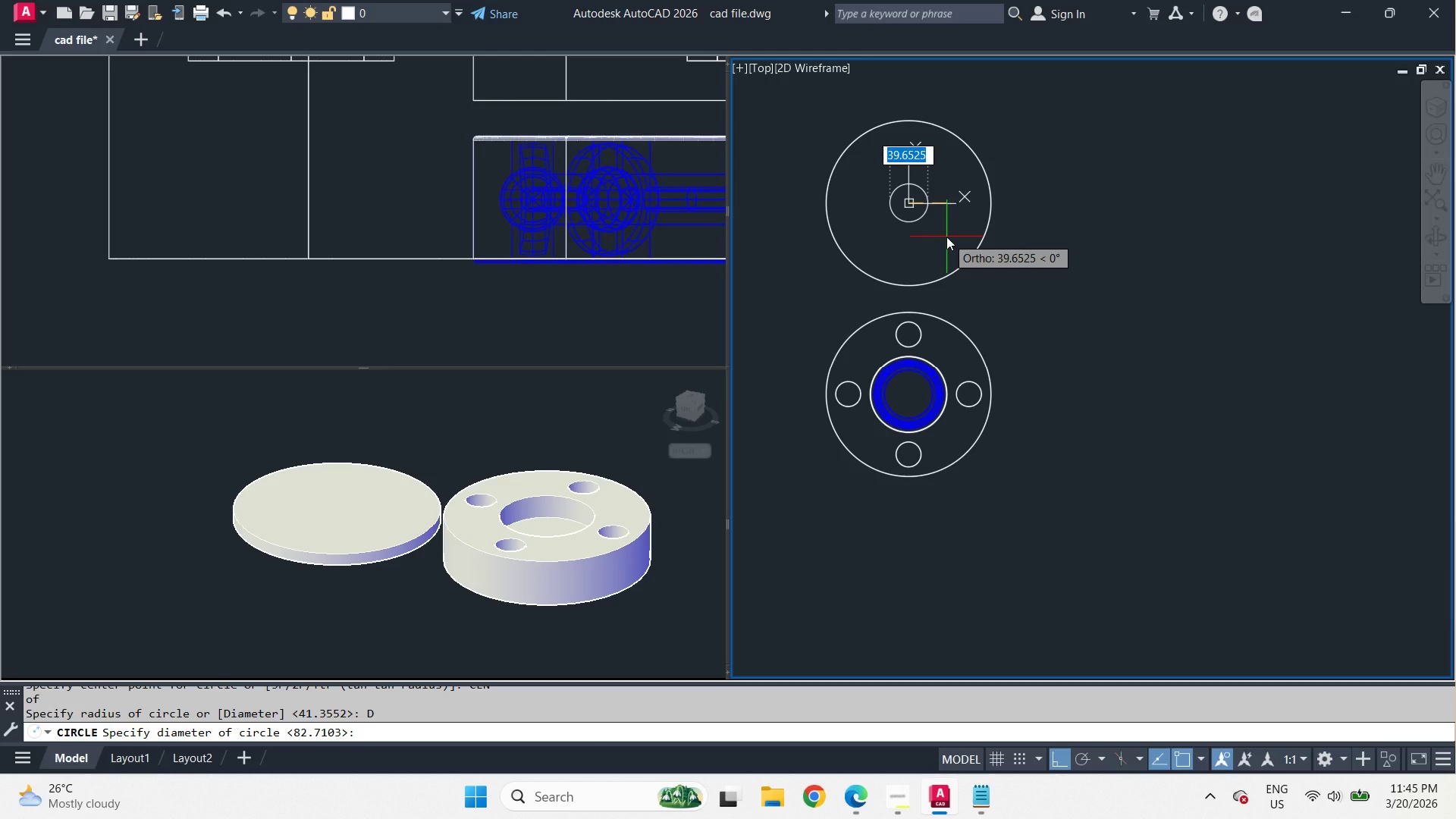 
key(Numpad5)
 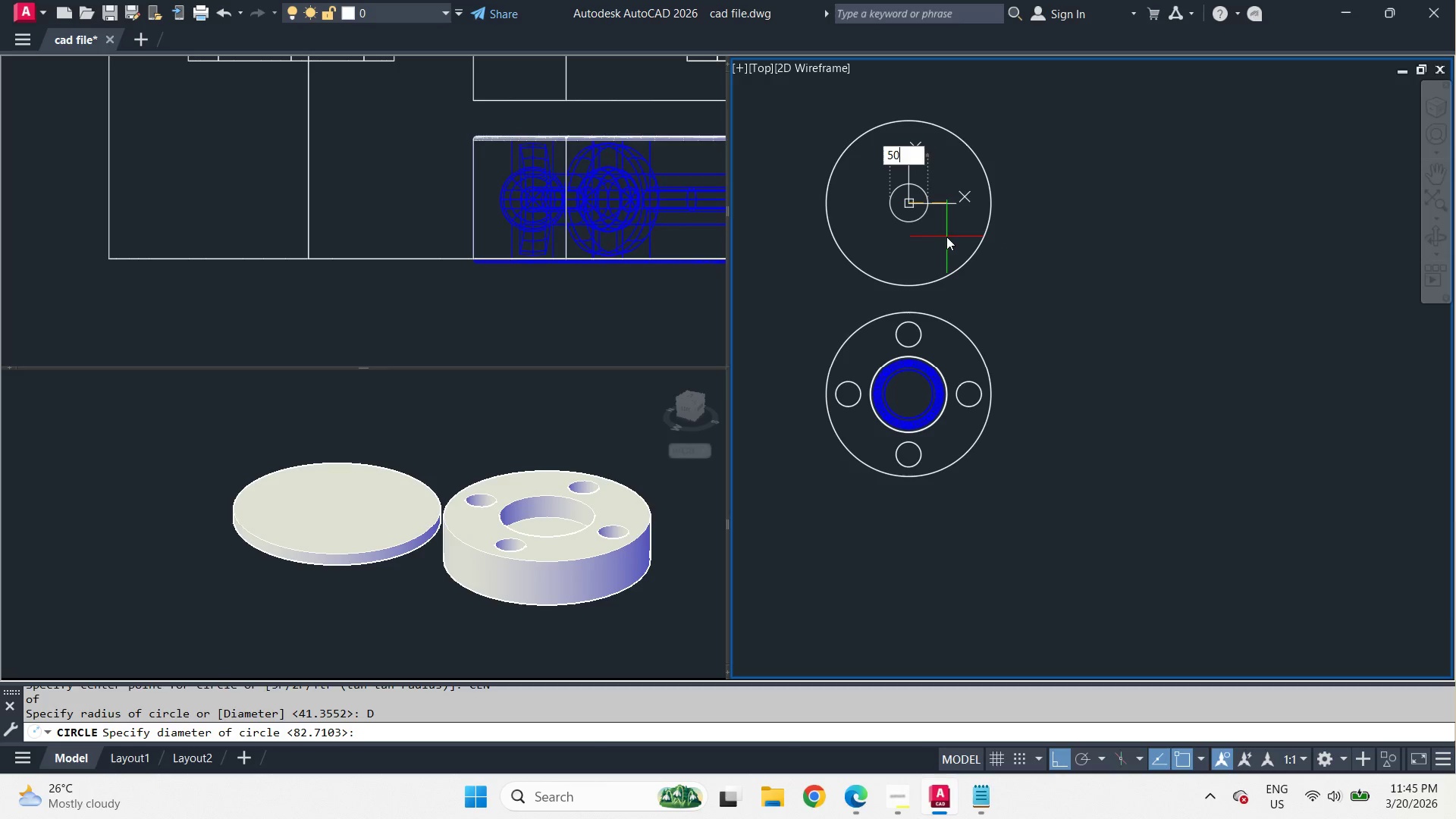 
key(Numpad0)
 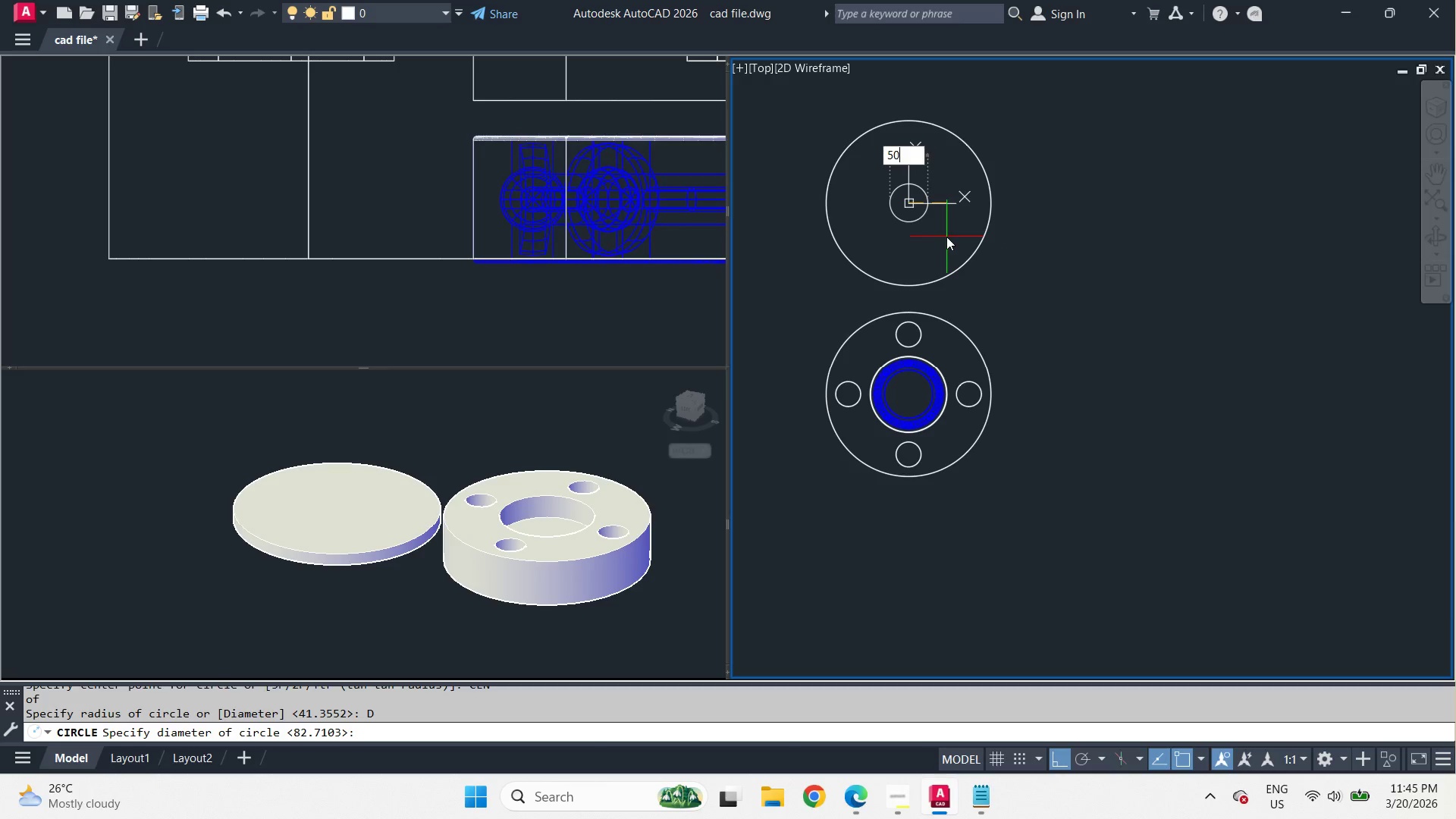 
key(Space)
 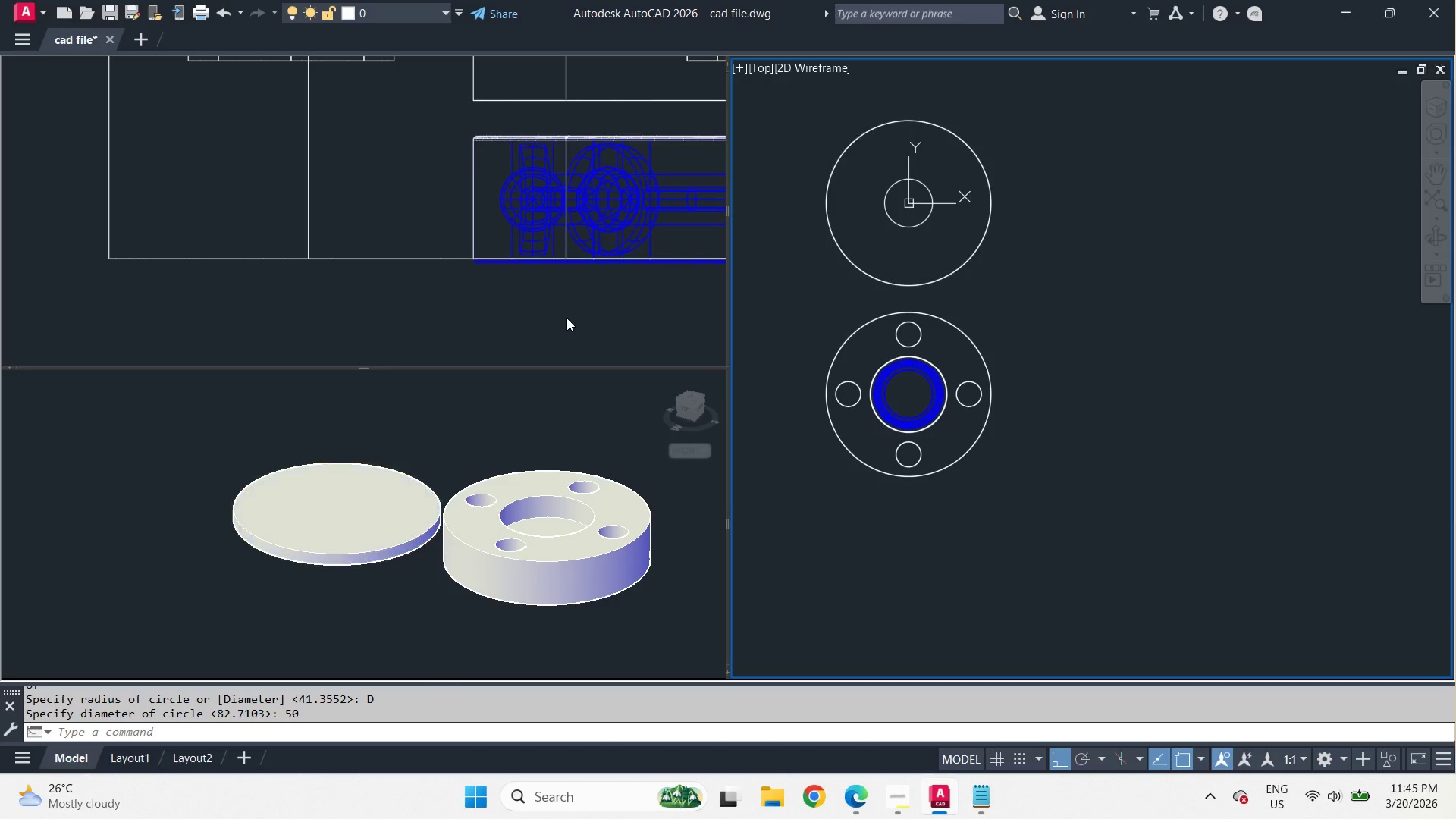 
wait(6.81)
 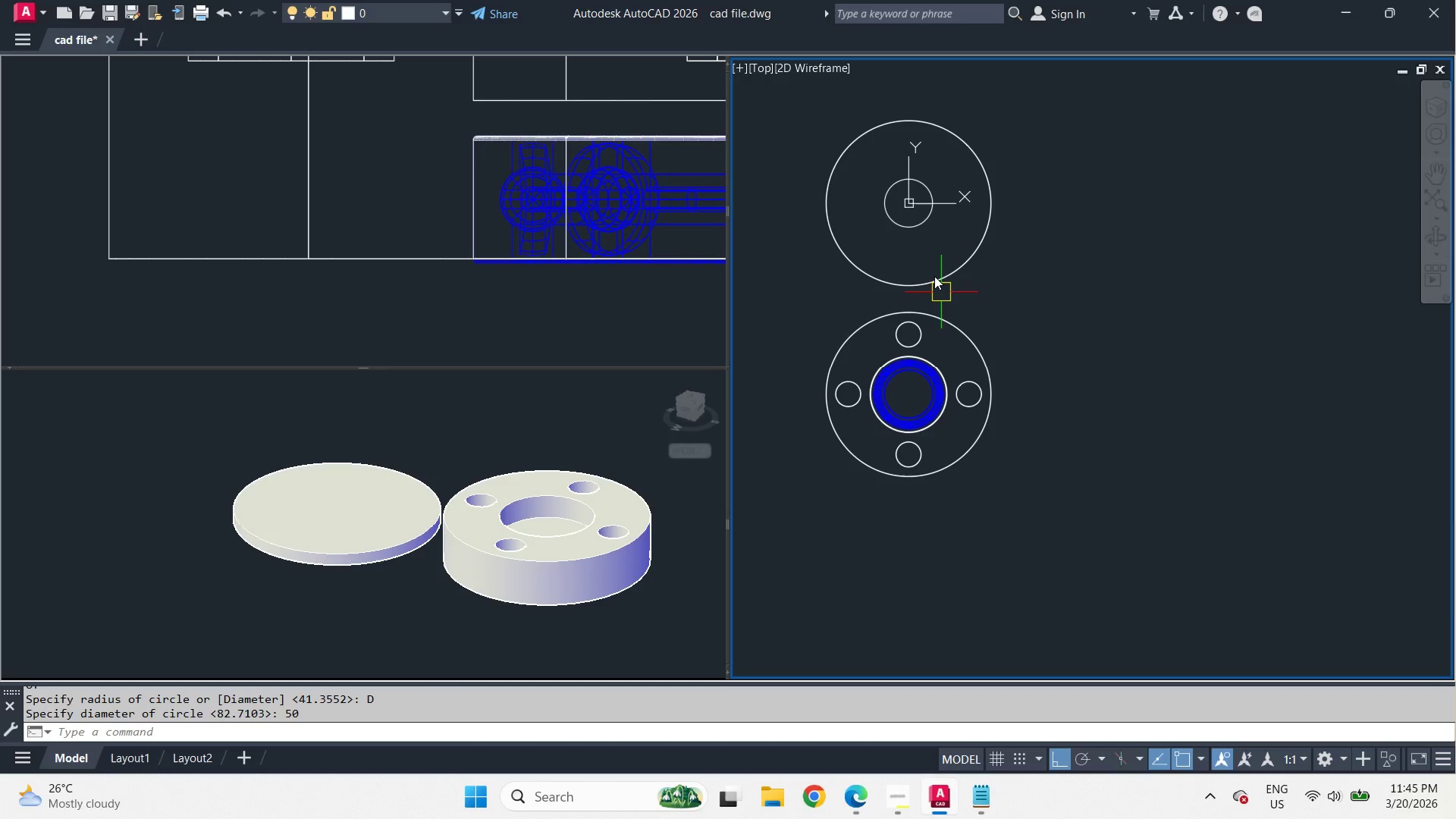 
left_click([566, 318])
 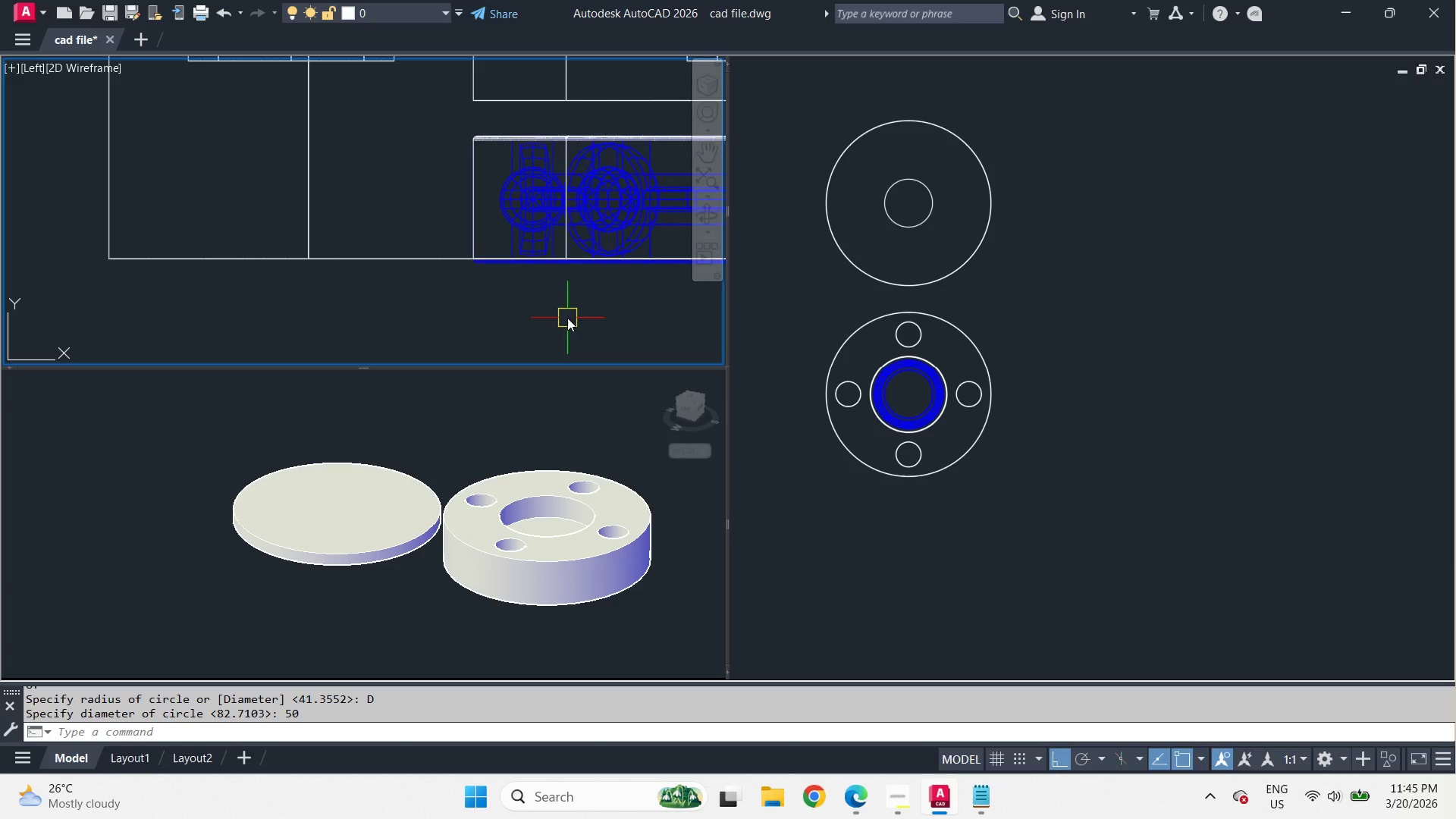 
scroll: coordinate [567, 318], scroll_direction: down, amount: 4.0
 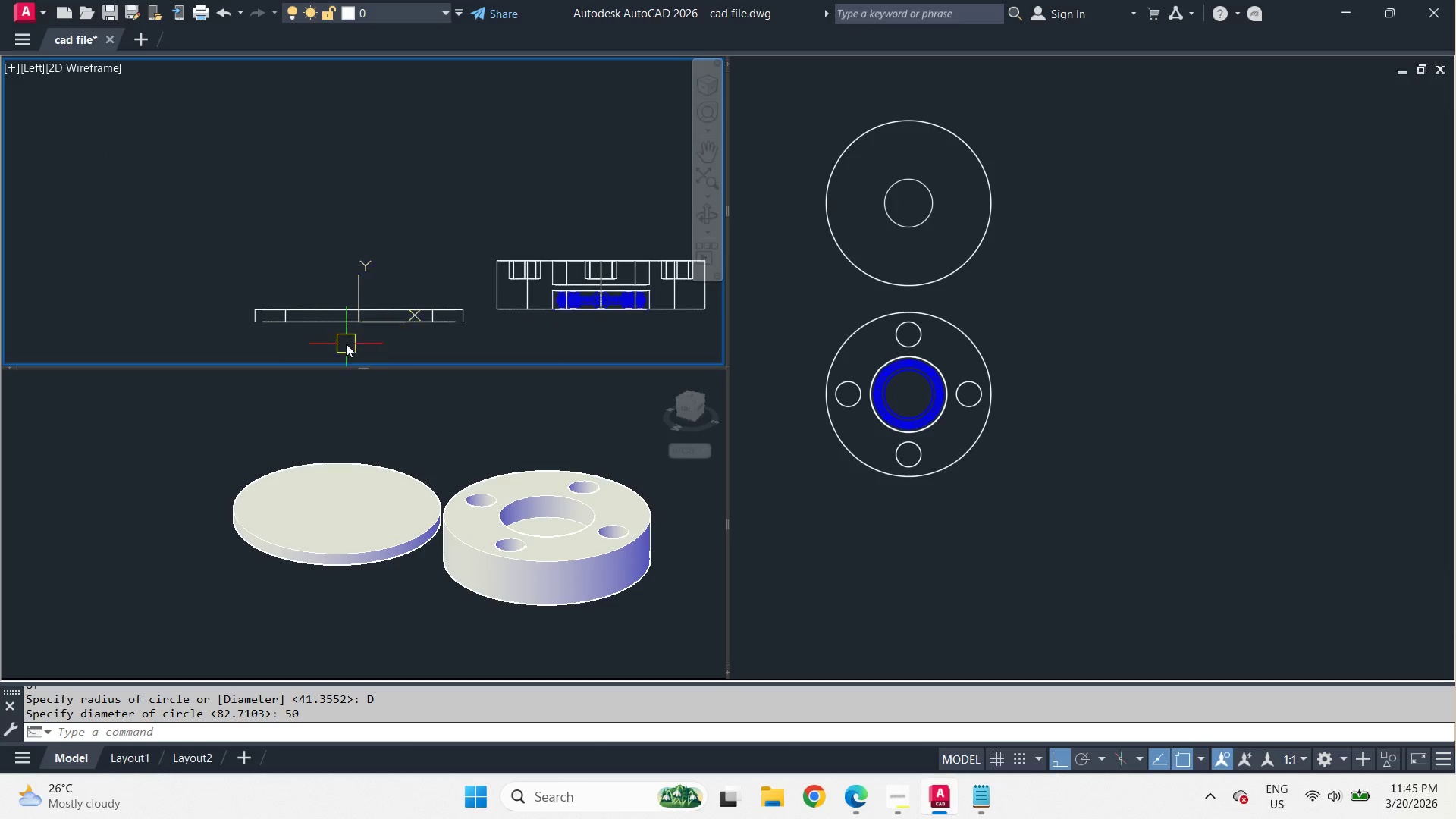 
scroll: coordinate [287, 364], scroll_direction: up, amount: 2.0
 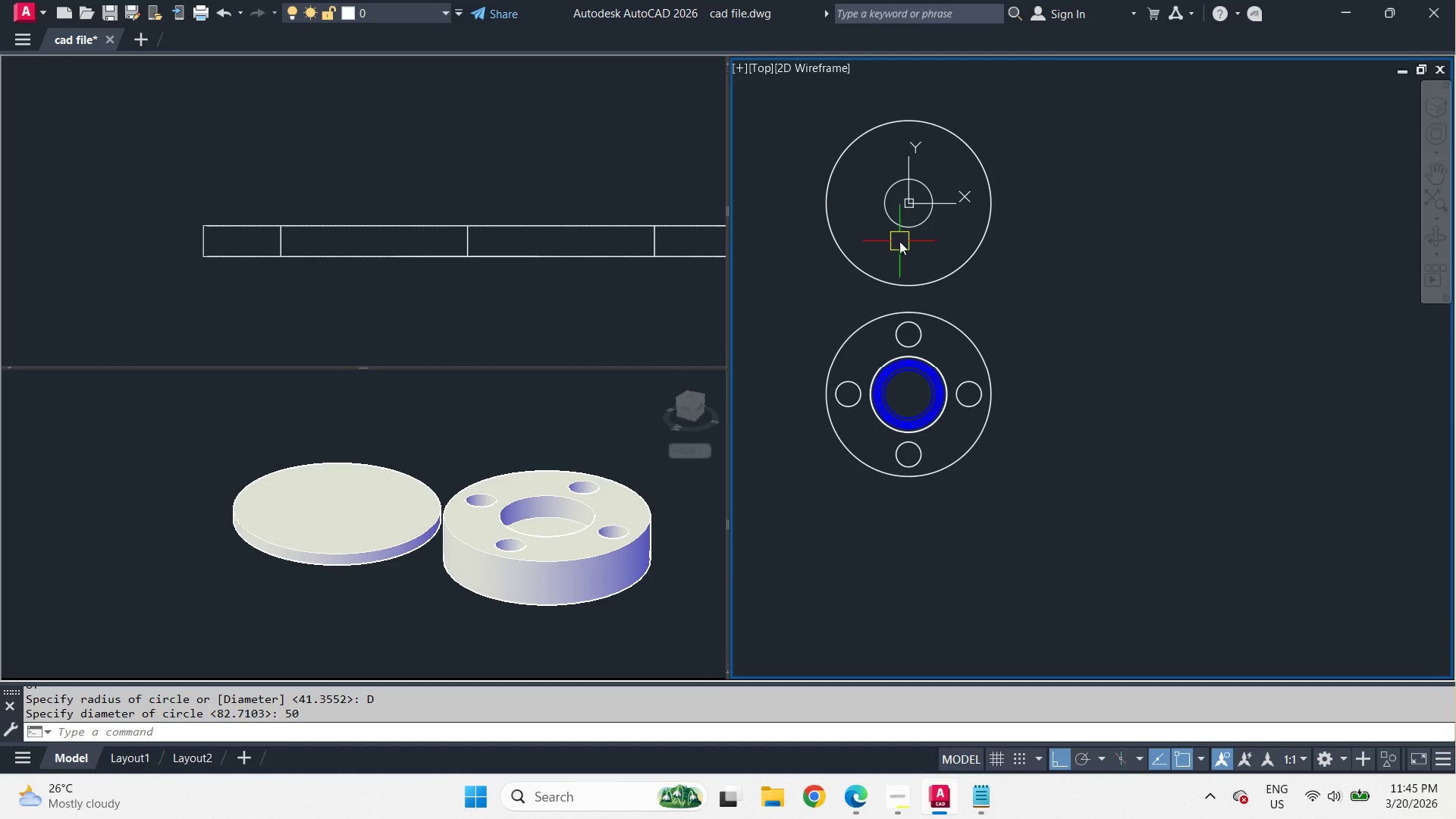 
double_click([905, 228])
 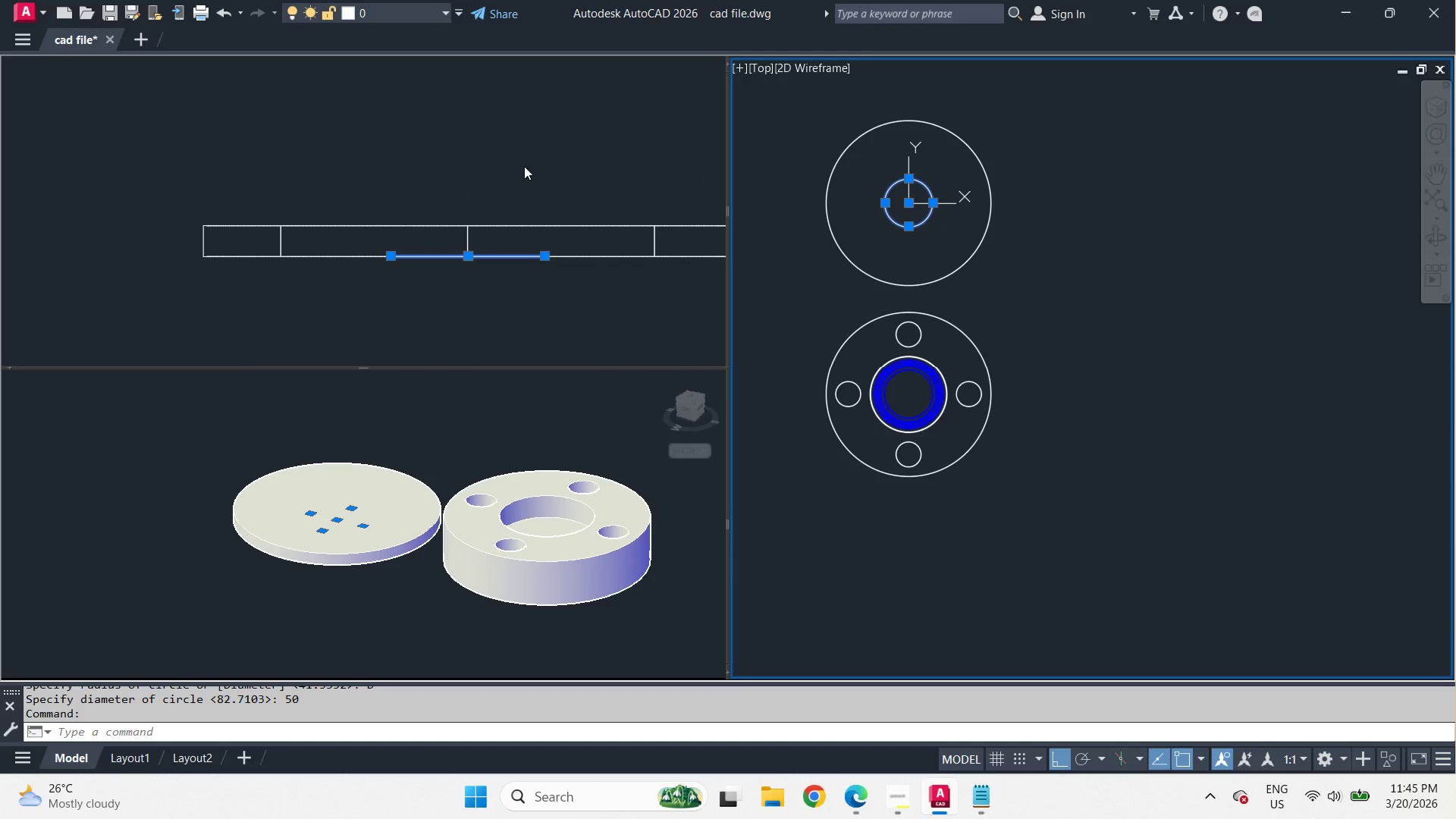 
left_click([524, 165])
 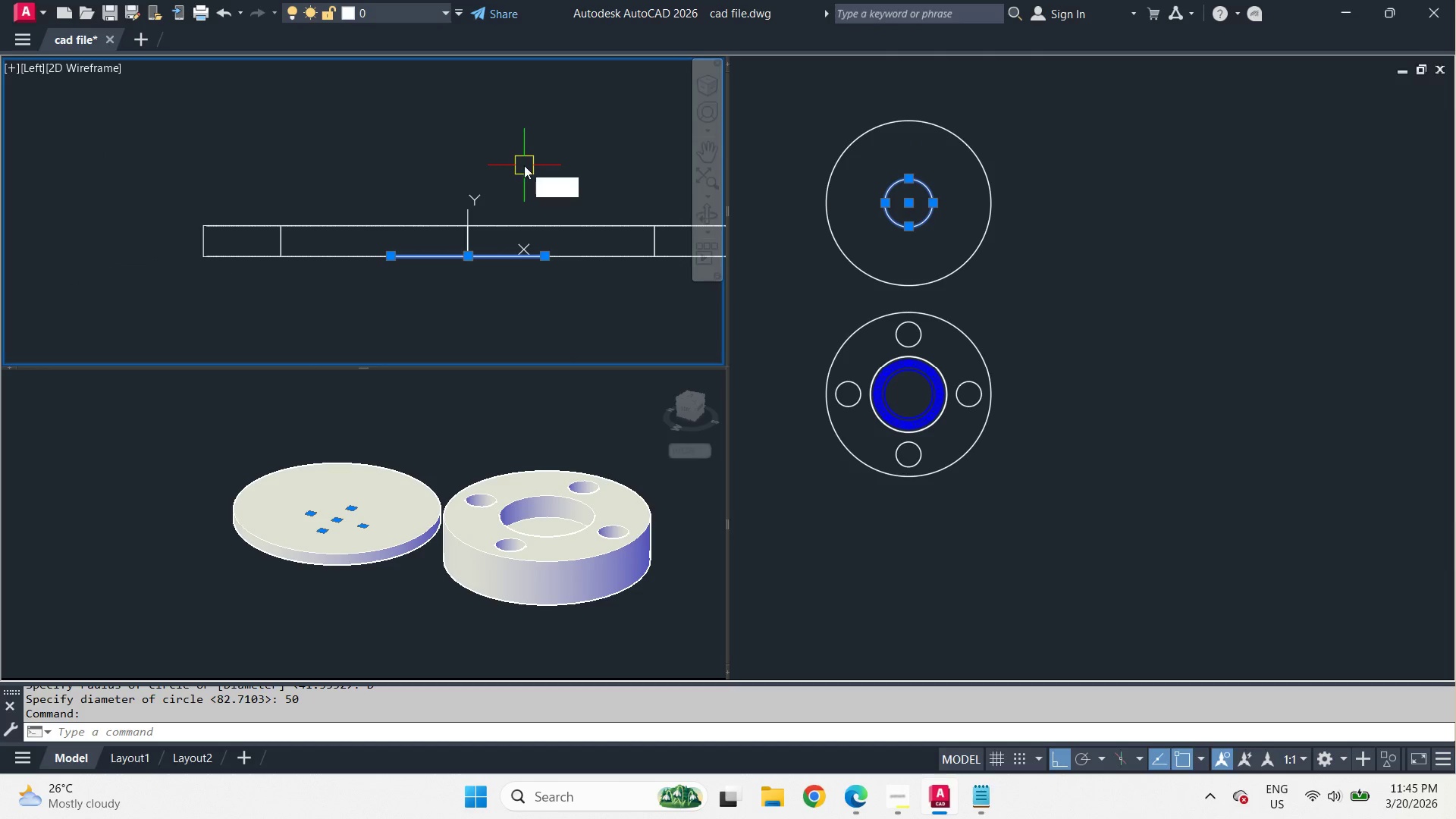 
type(EXT )
 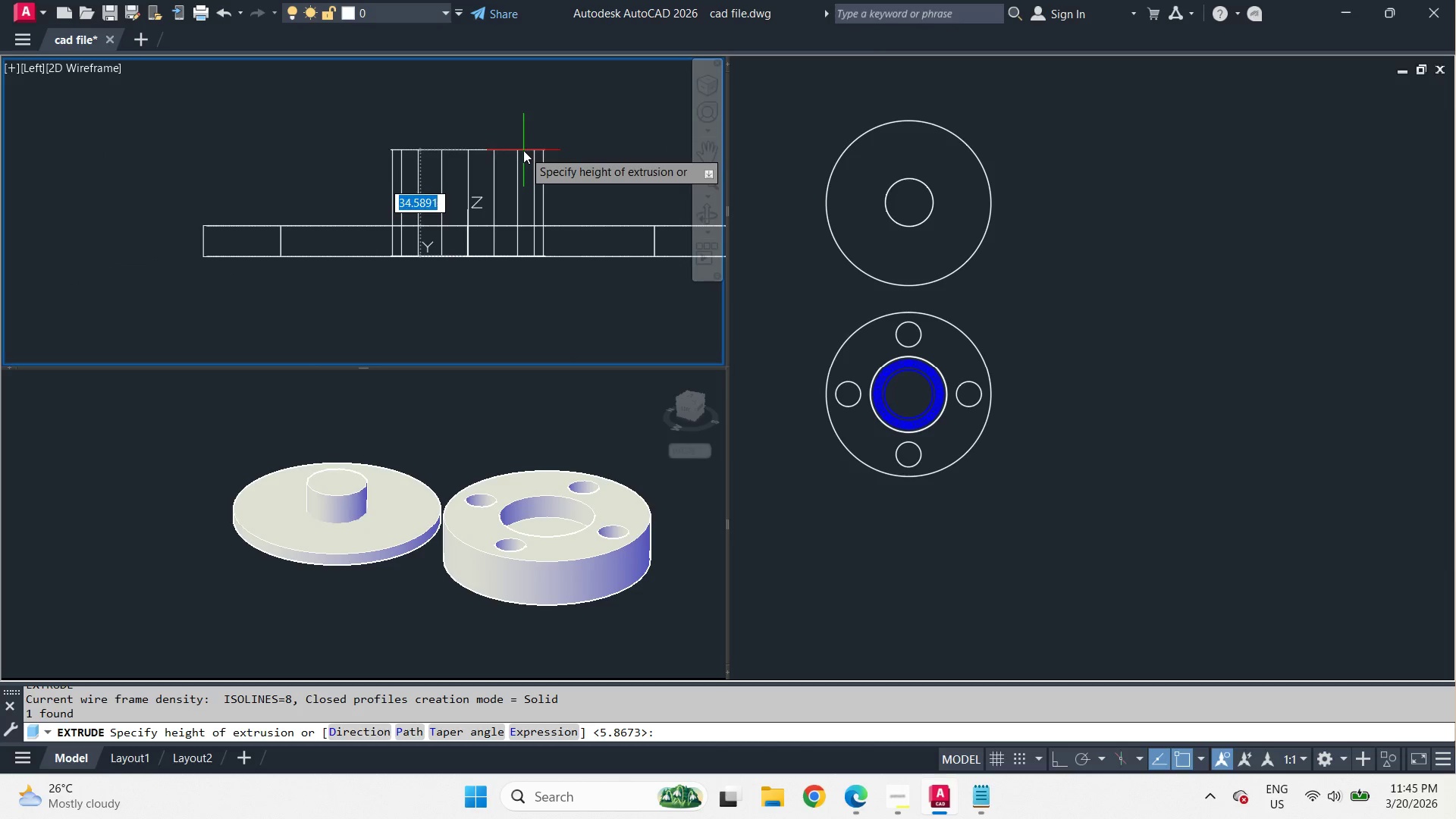 
scroll: coordinate [523, 150], scroll_direction: up, amount: 1.0
 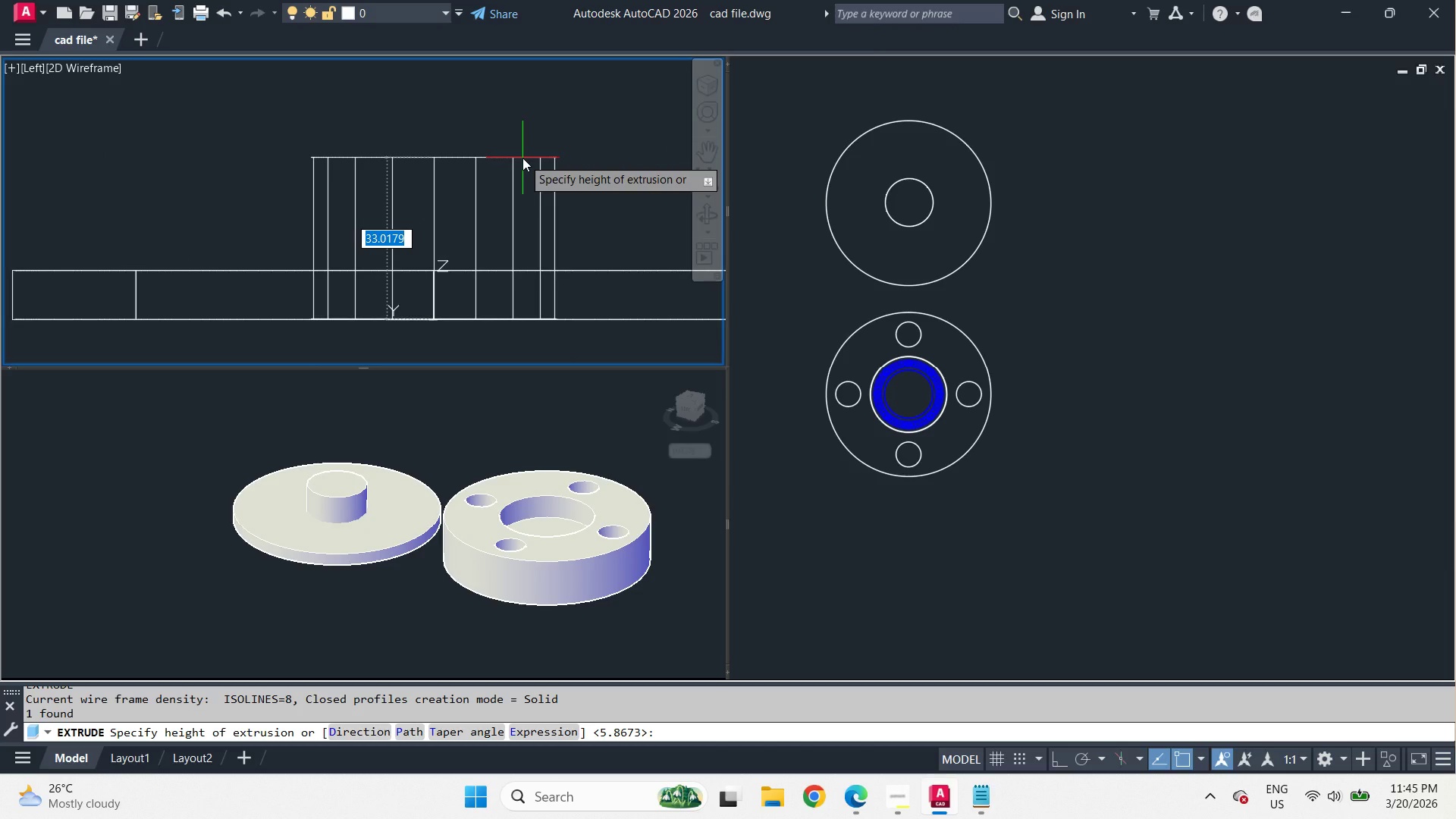 
wait(26.0)
 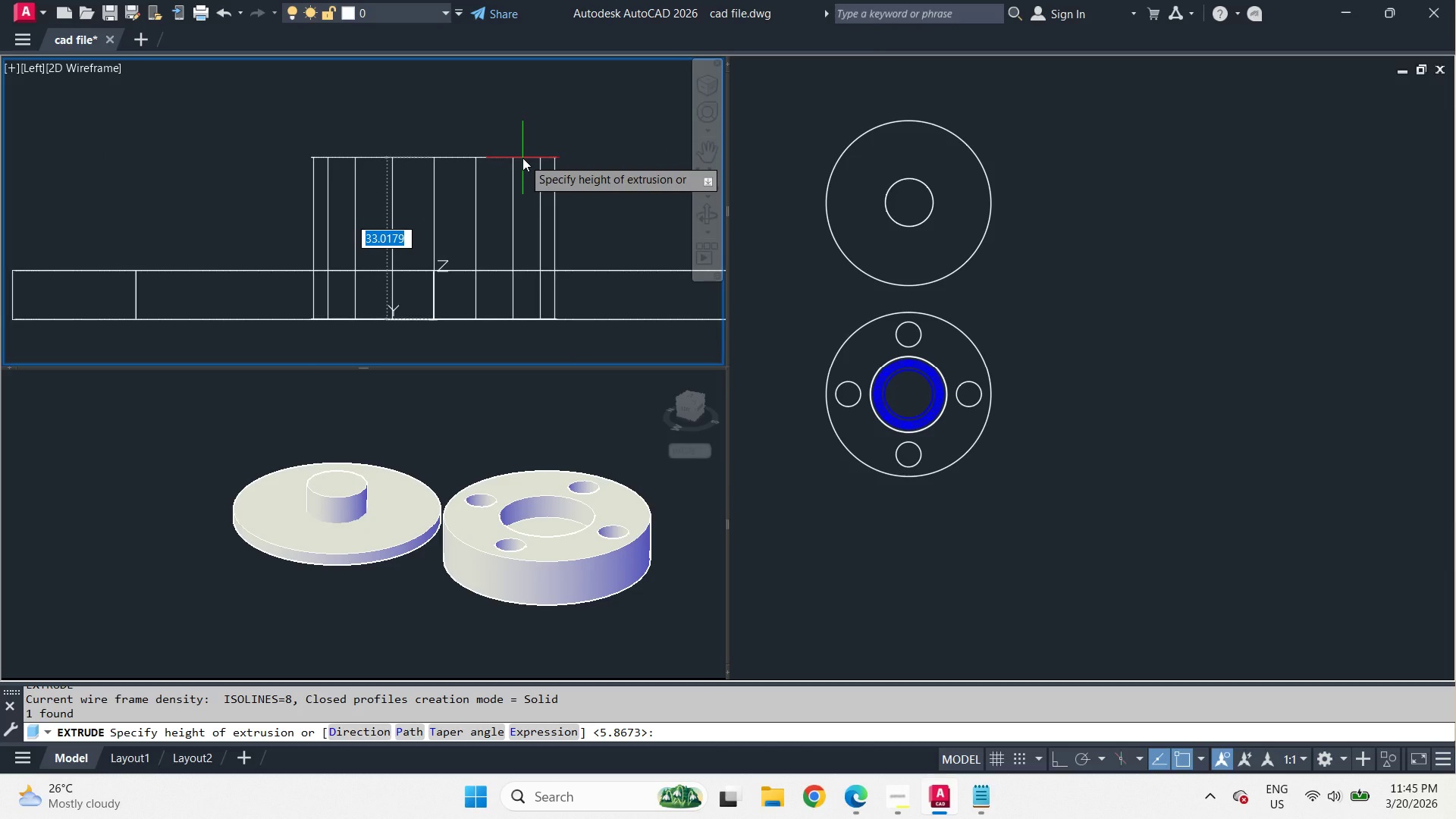 
key(Numpad1)
 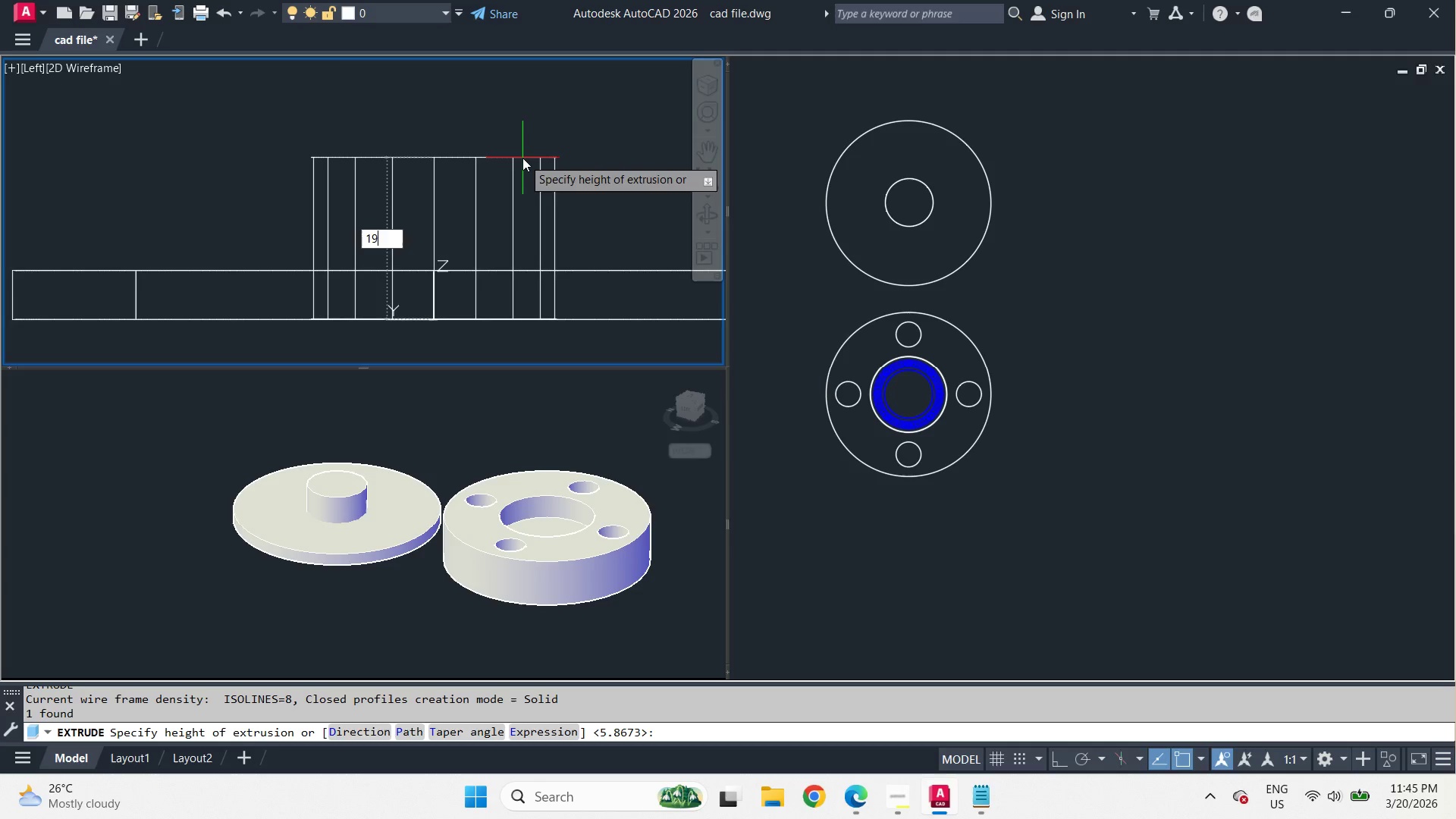 
key(Numpad9)
 